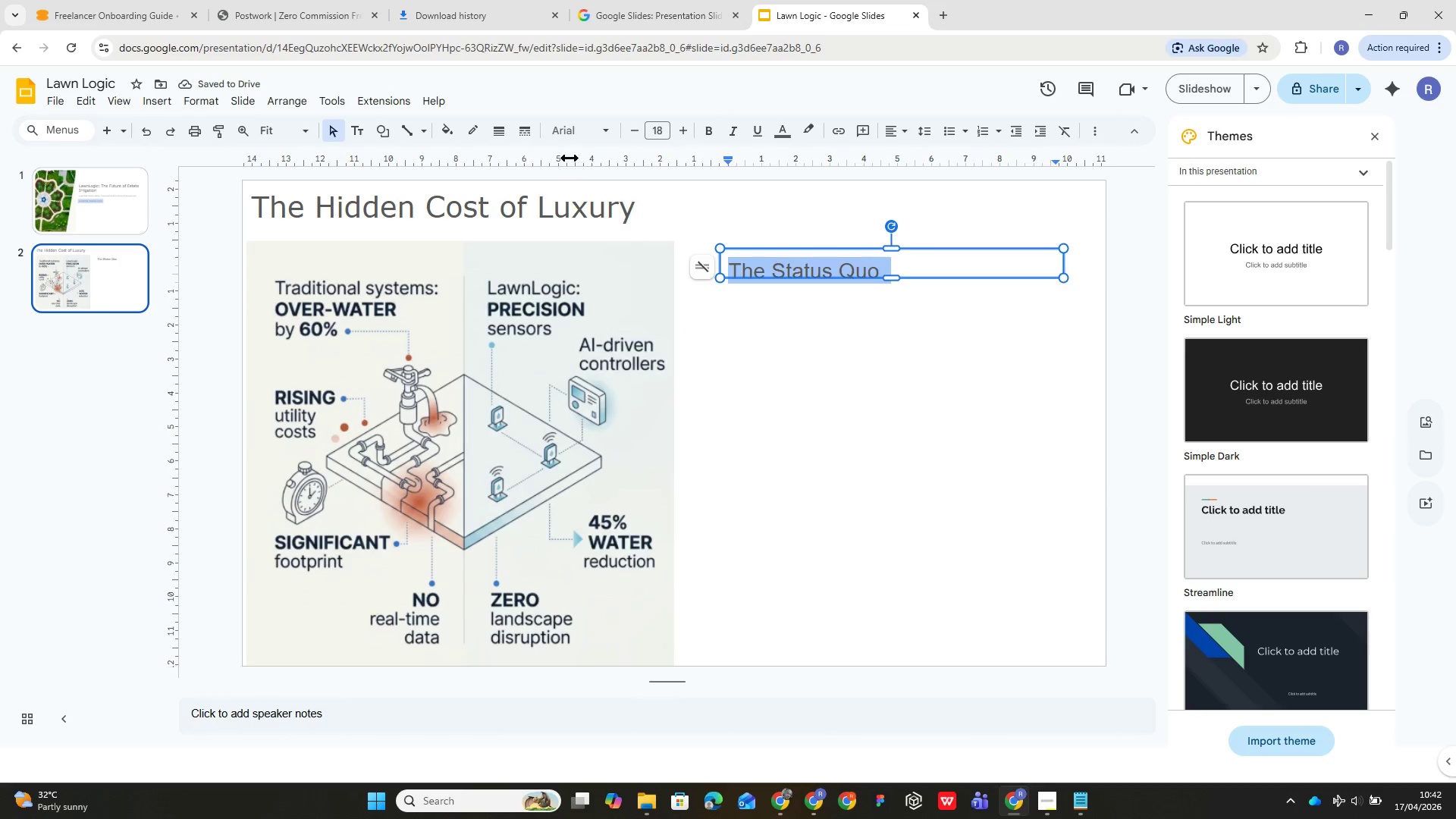 
left_click([593, 124])
 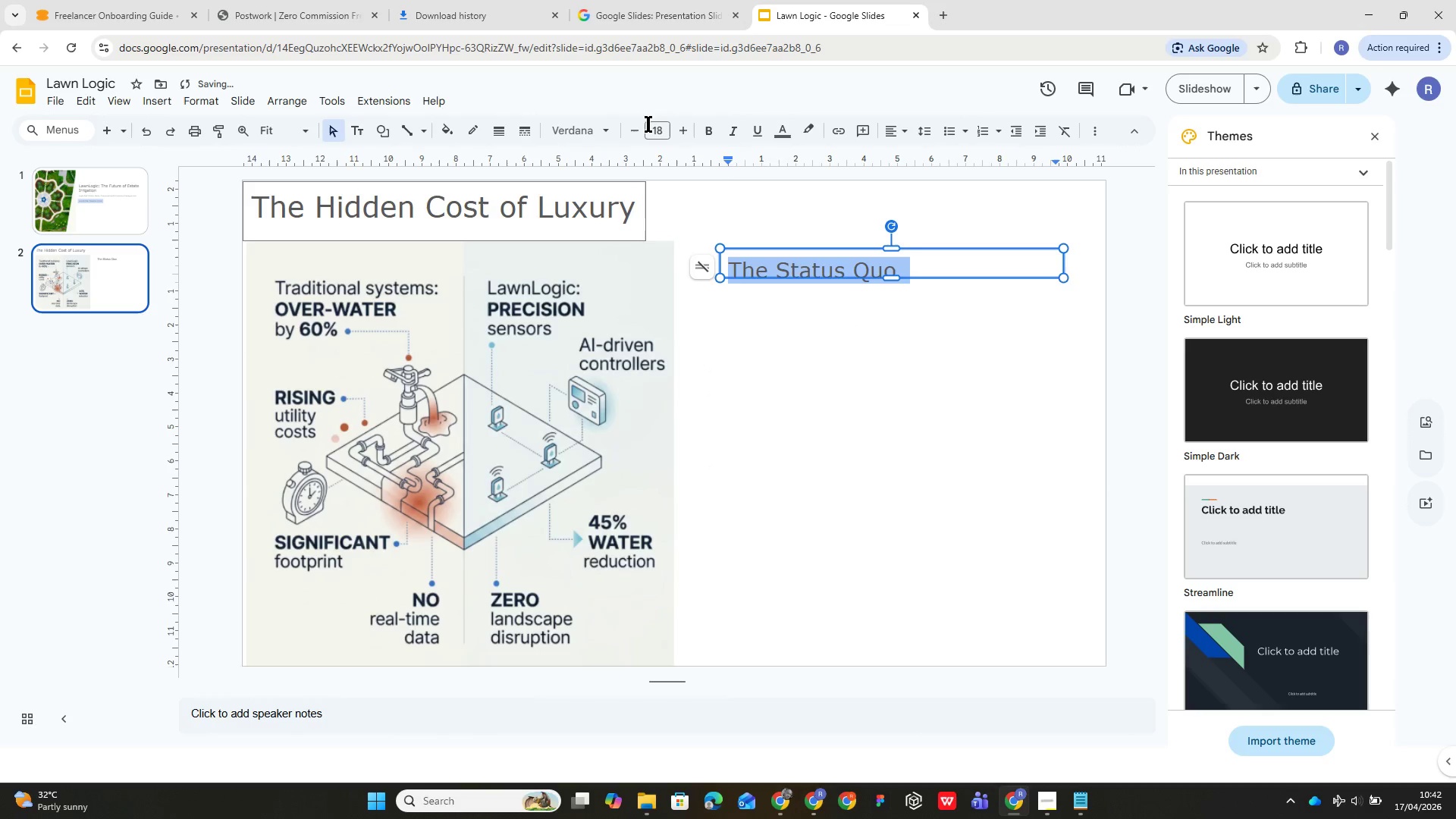 
left_click([657, 123])
 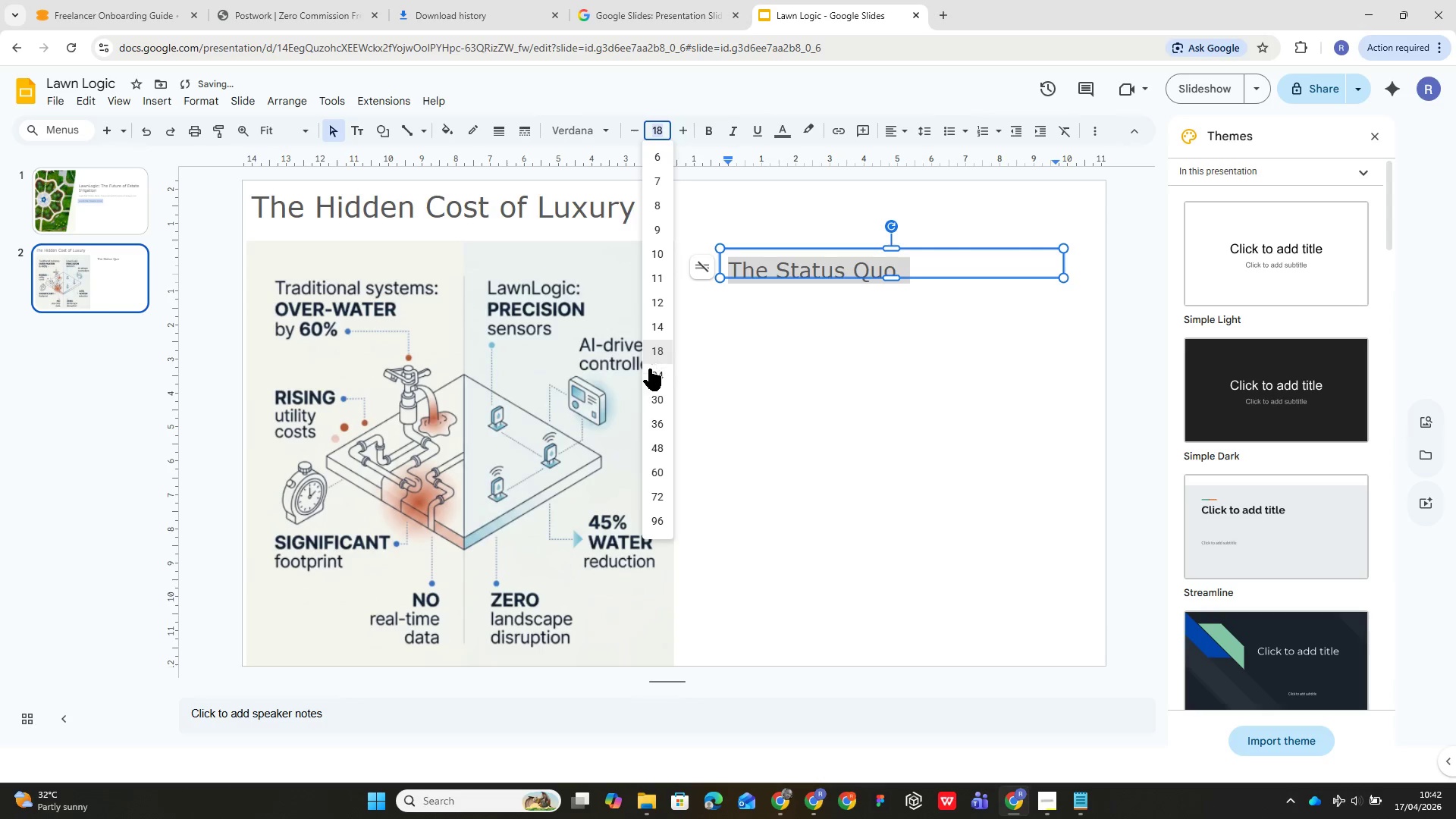 
left_click([653, 373])
 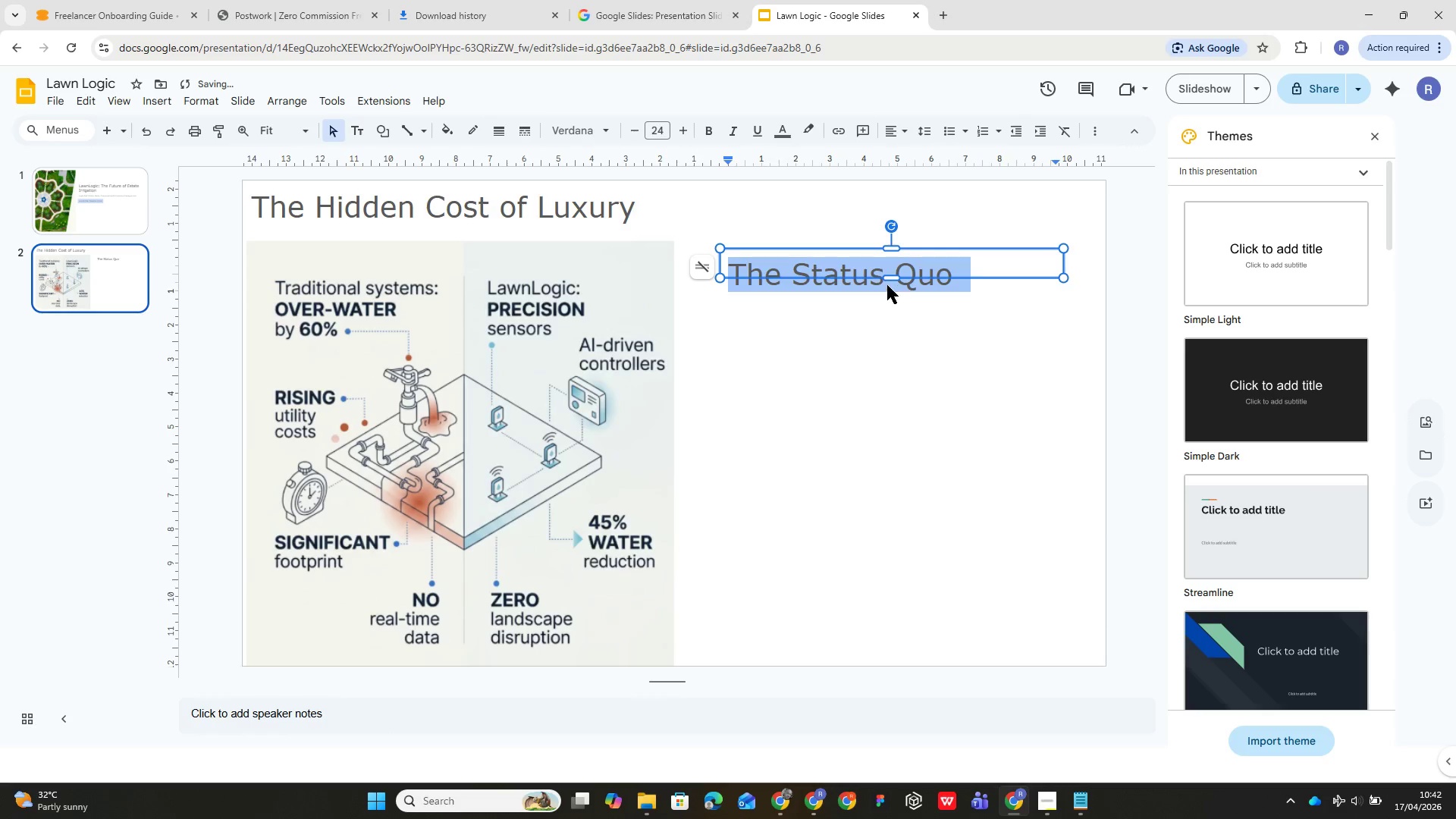 
left_click([816, 226])
 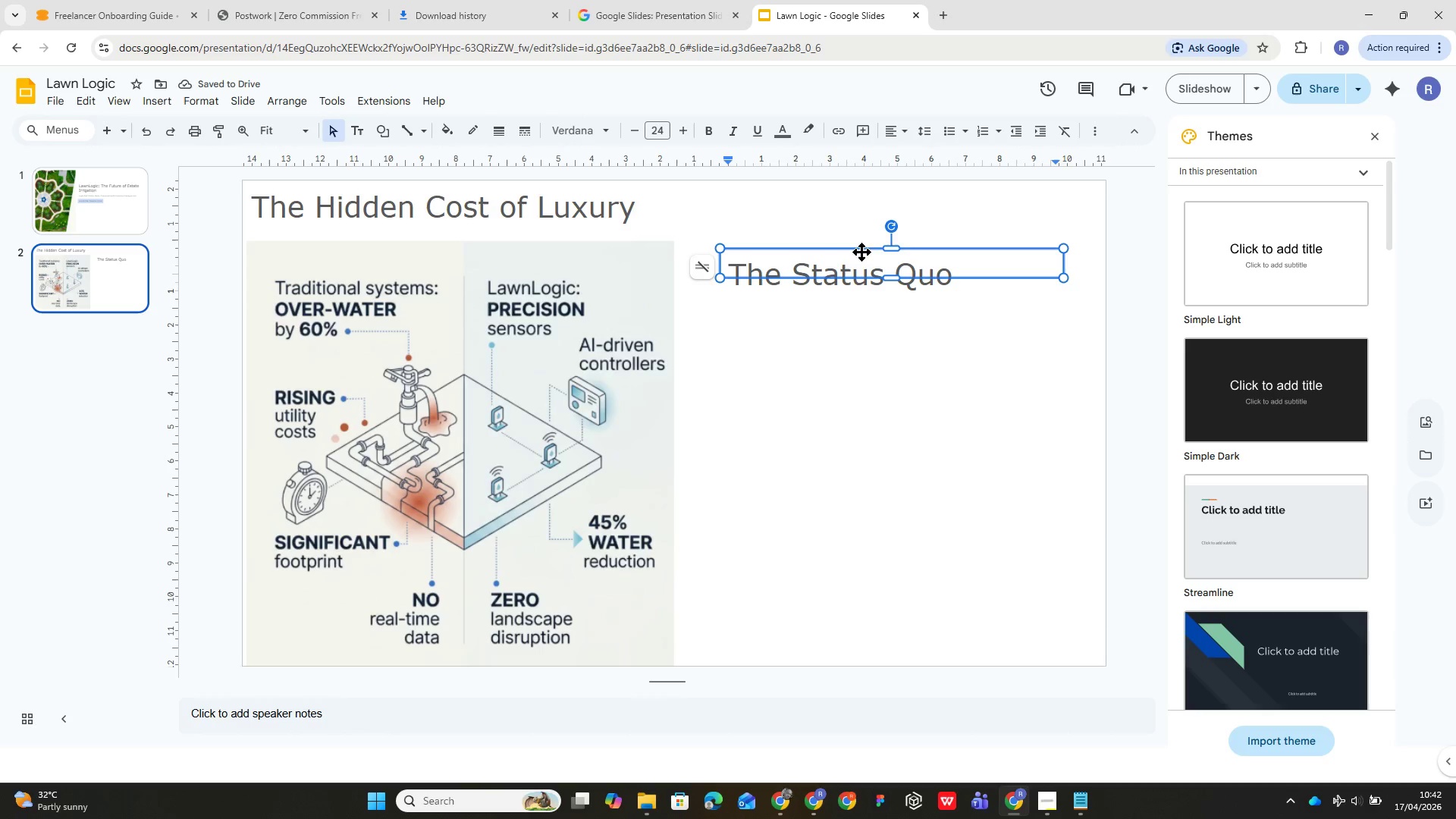 
left_click_drag(start_coordinate=[861, 251], to_coordinate=[859, 245])
 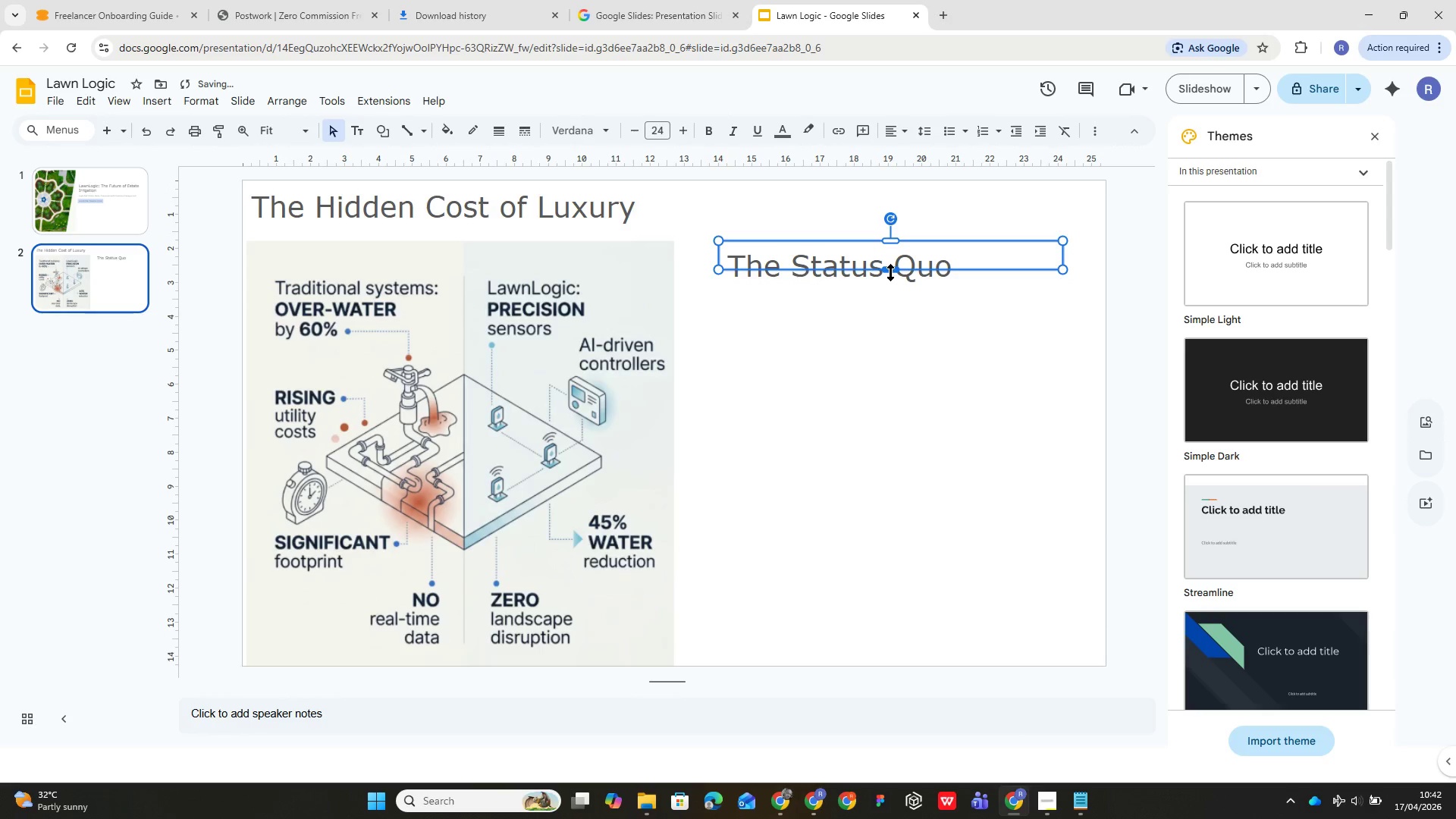 
left_click_drag(start_coordinate=[890, 269], to_coordinate=[891, 280])
 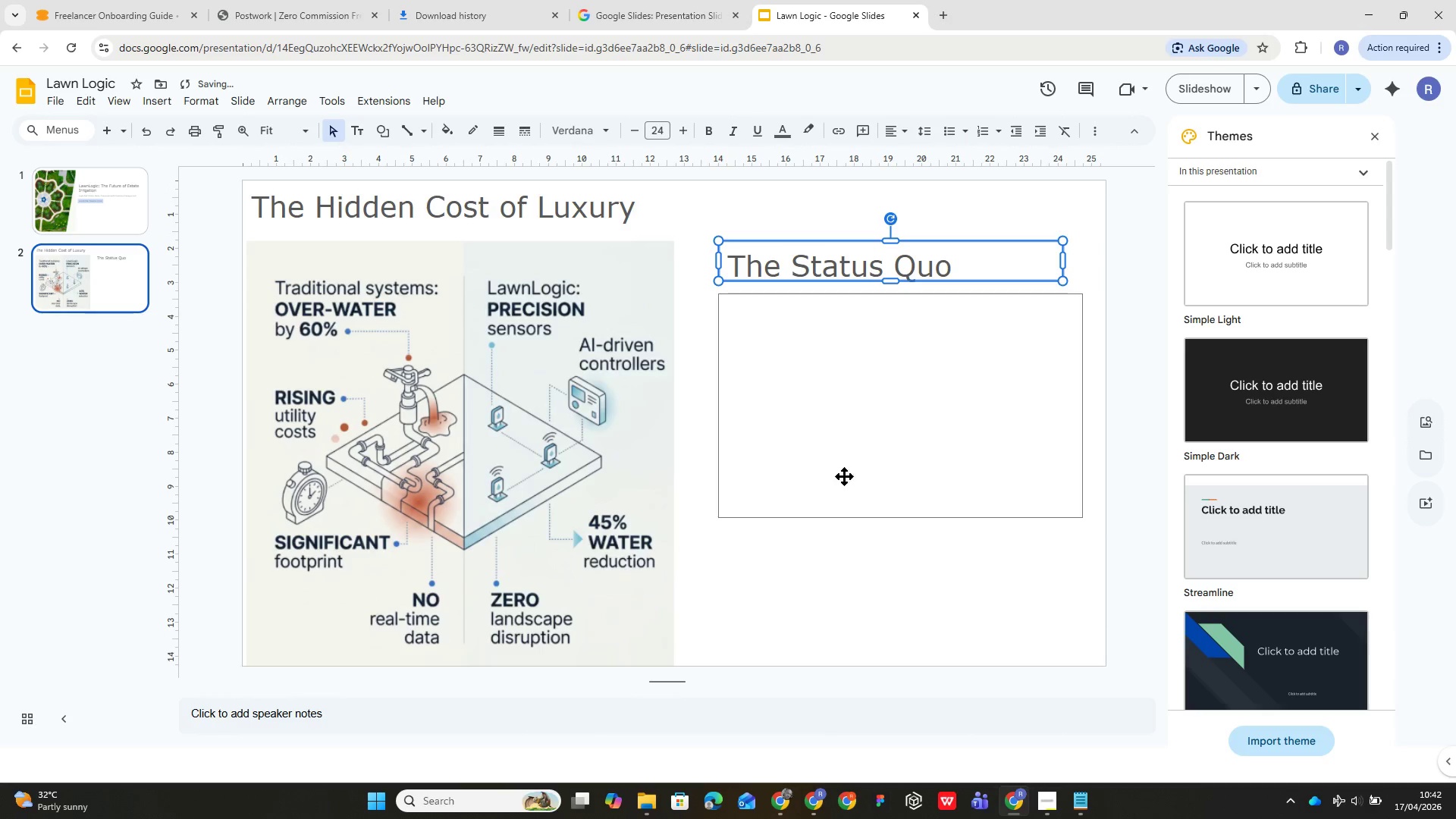 
left_click([870, 435])
 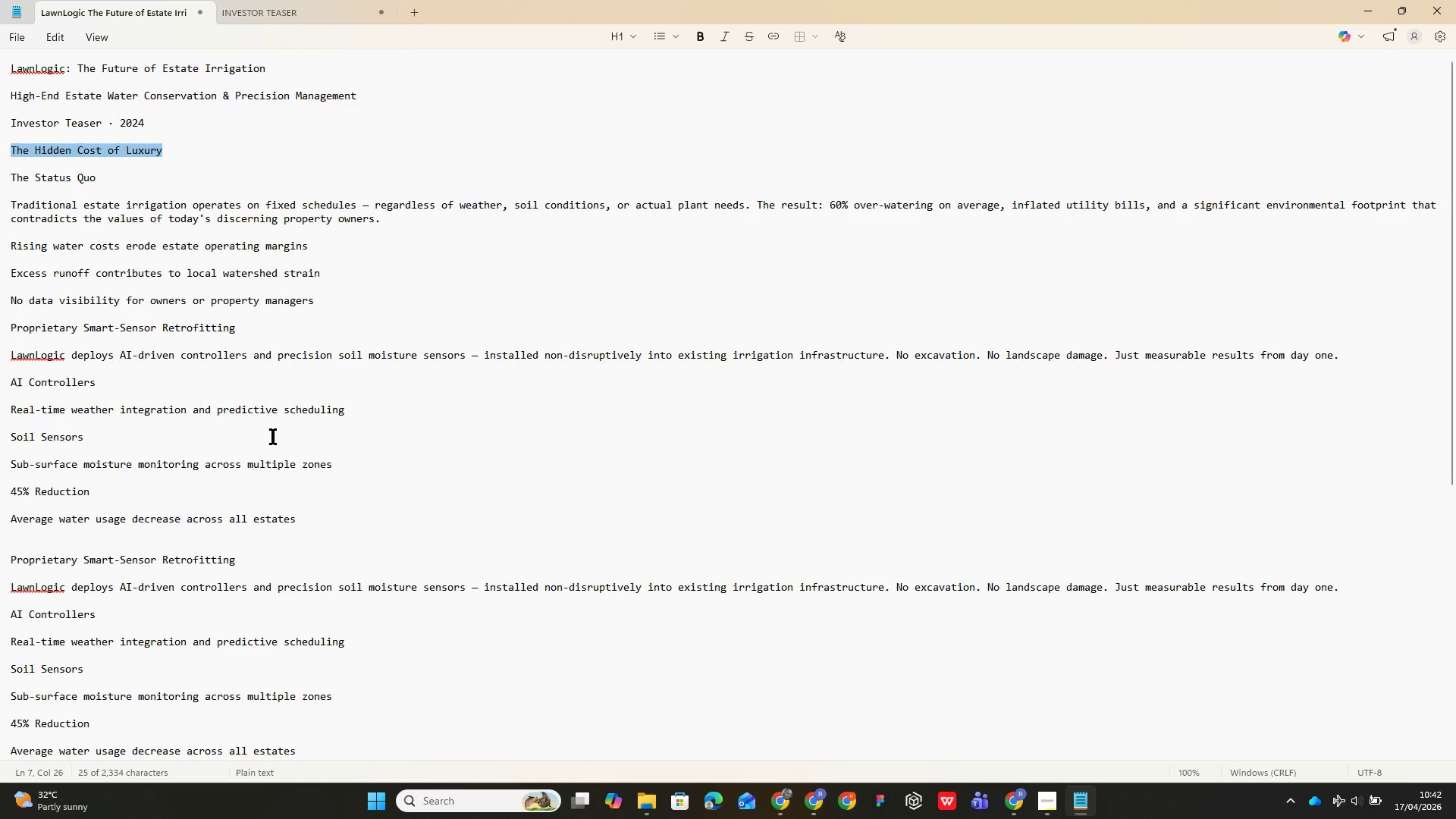 
wait(6.17)
 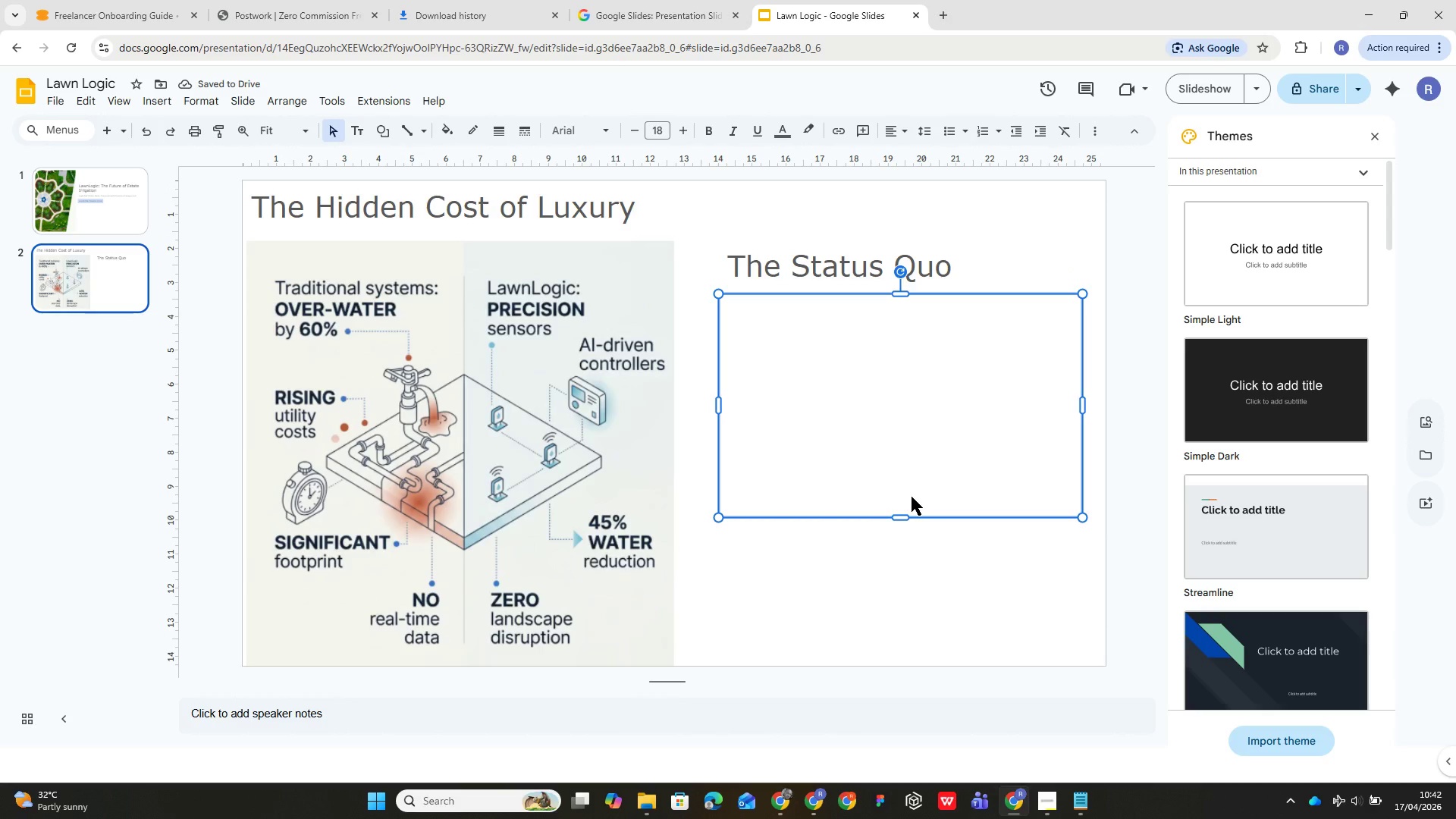 
left_click_drag(start_coordinate=[3, 201], to_coordinate=[261, 310])
 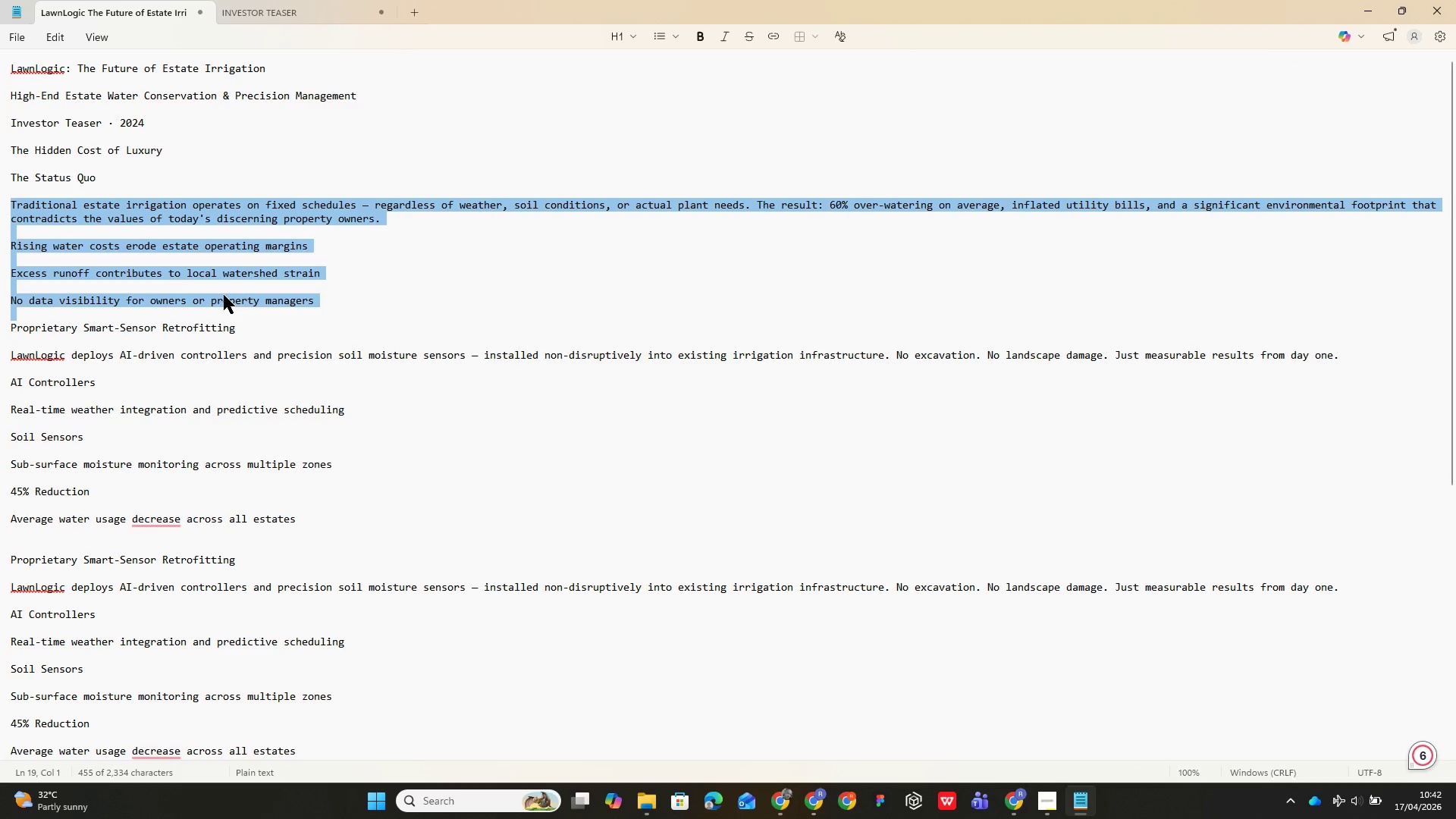 
key(Control+A)
 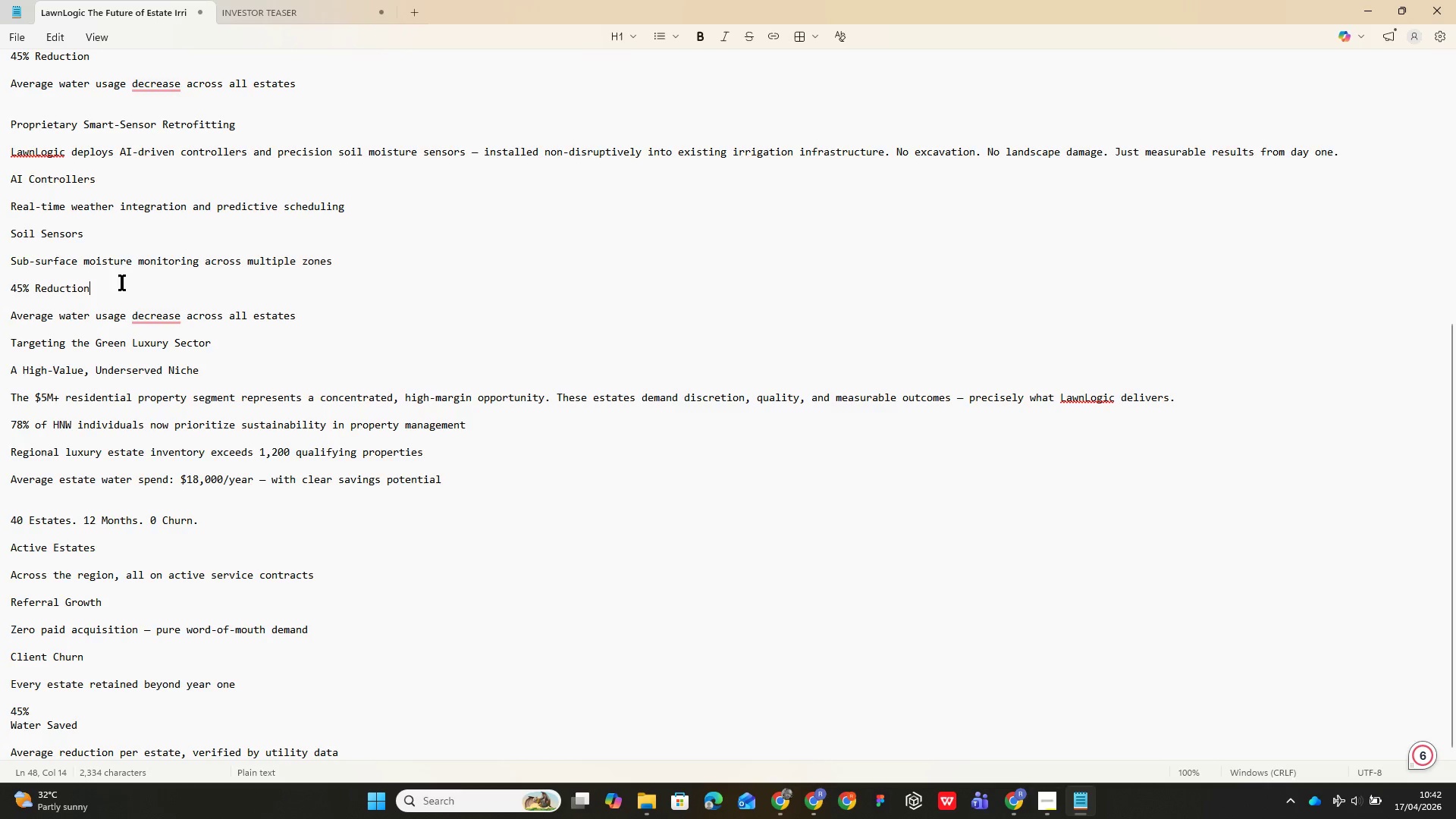 
scroll: coordinate [53, 246], scroll_direction: up, amount: 27.0
 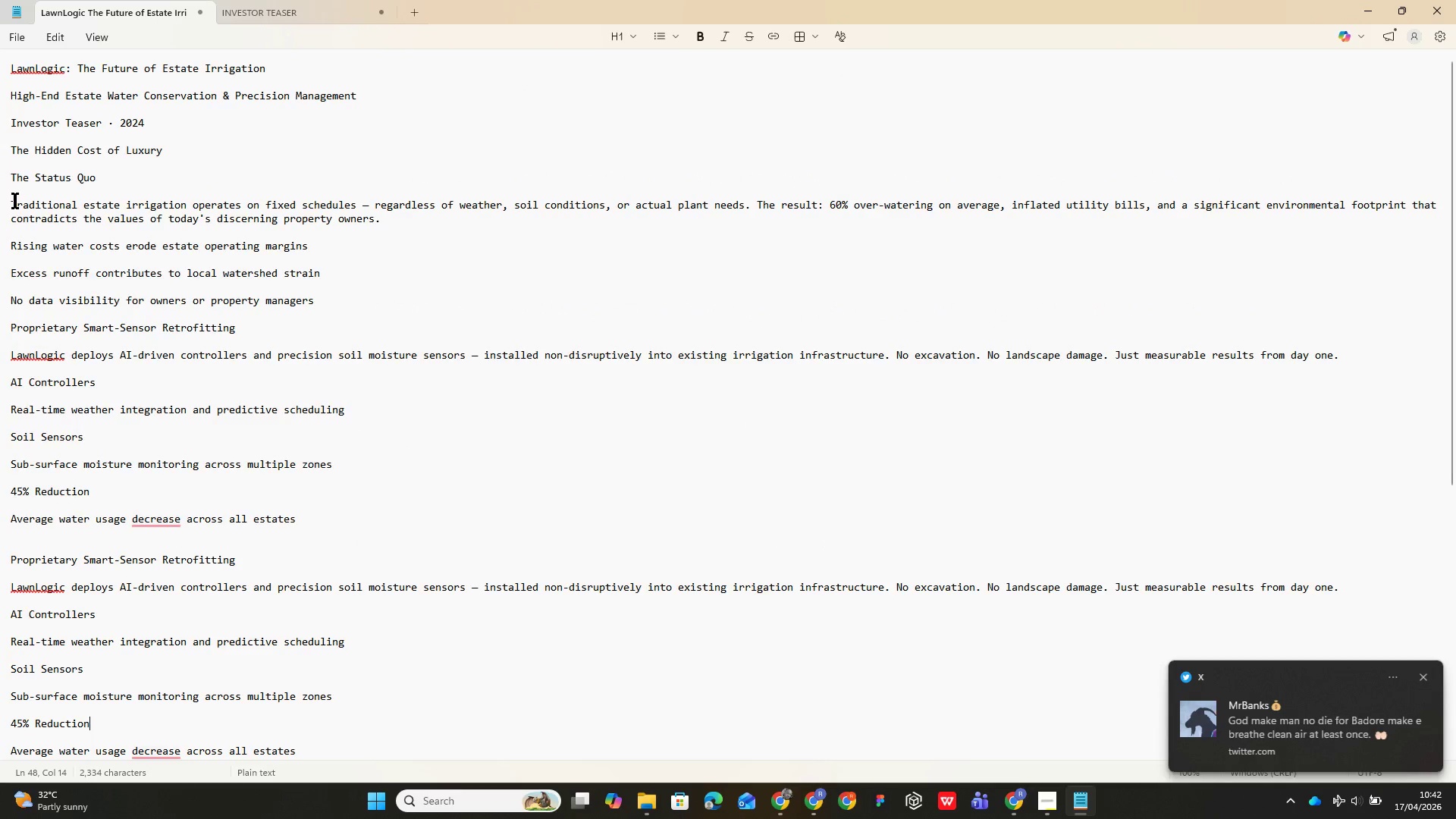 
left_click_drag(start_coordinate=[11, 199], to_coordinate=[308, 307])
 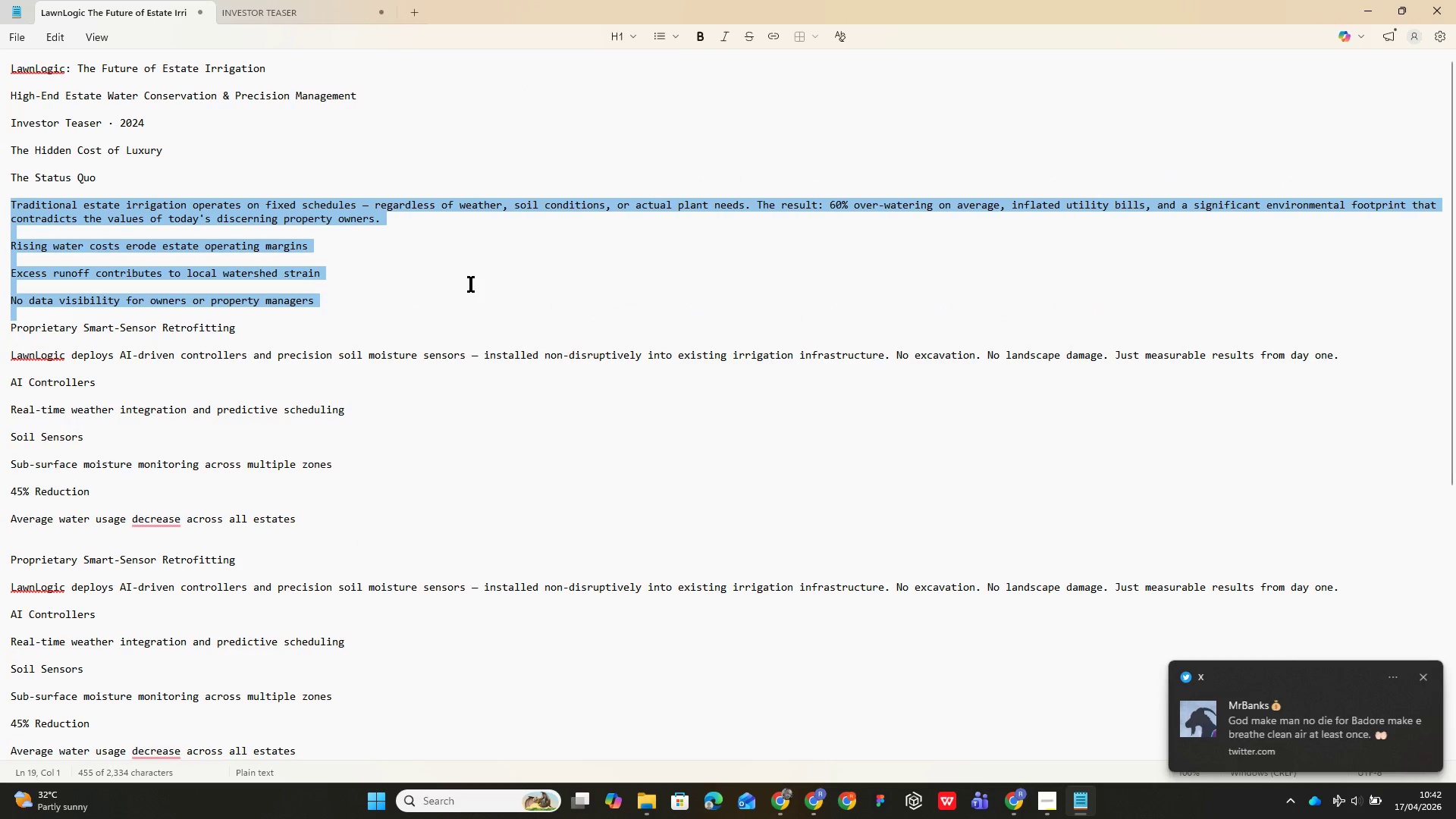 
key(Control+C)
 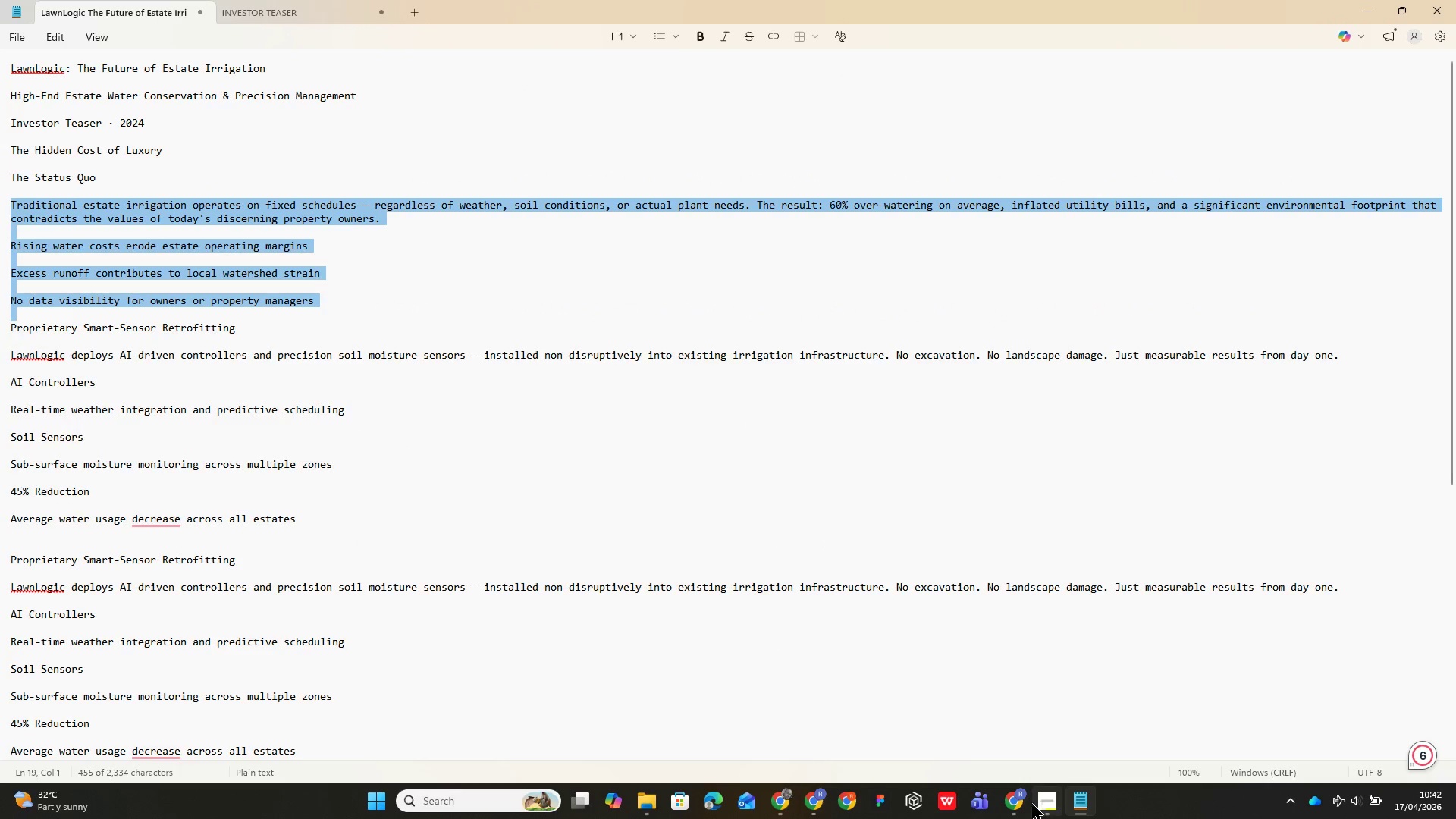 
left_click([1016, 799])
 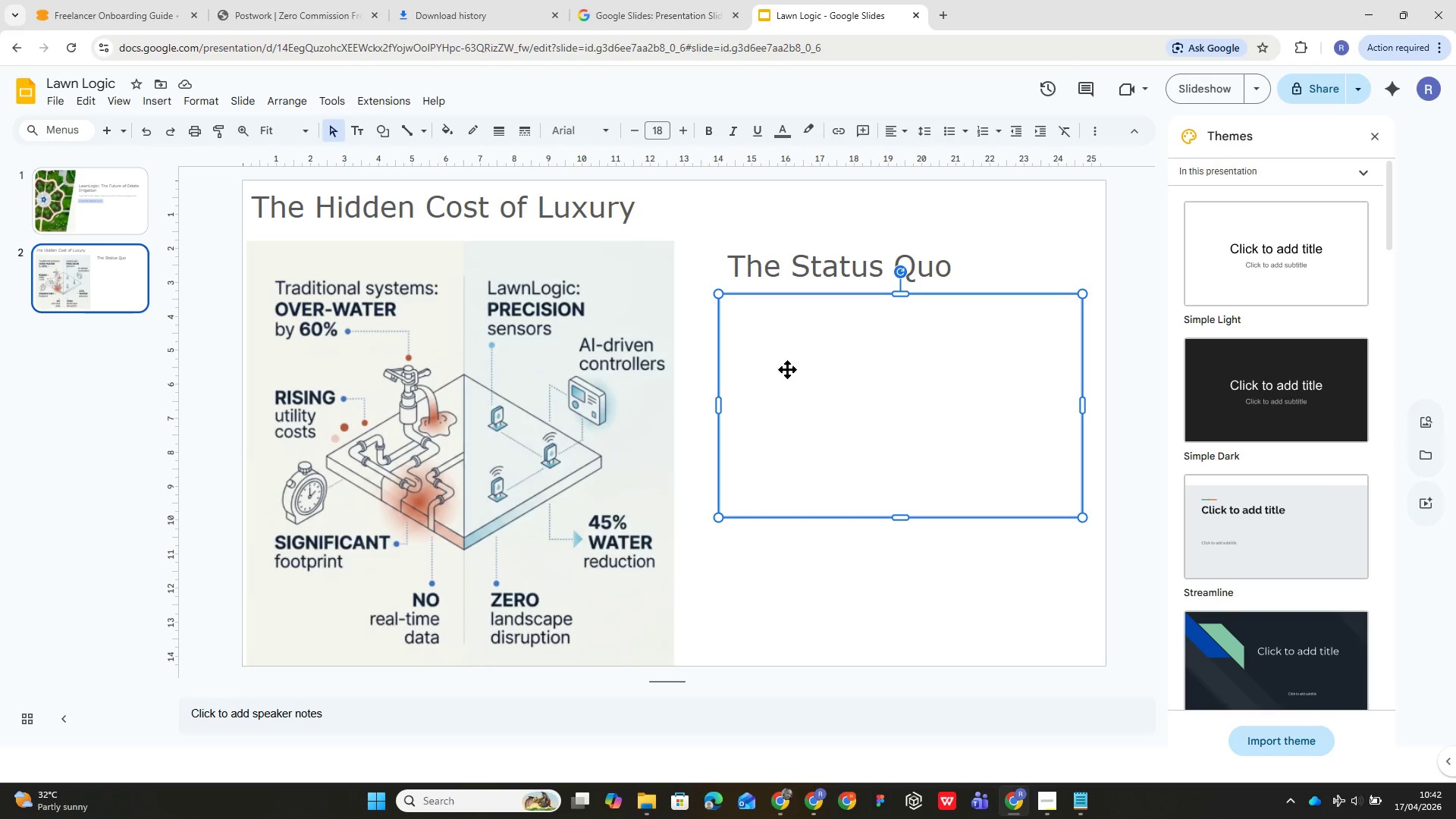 
left_click_drag(start_coordinate=[810, 405], to_coordinate=[805, 403])
 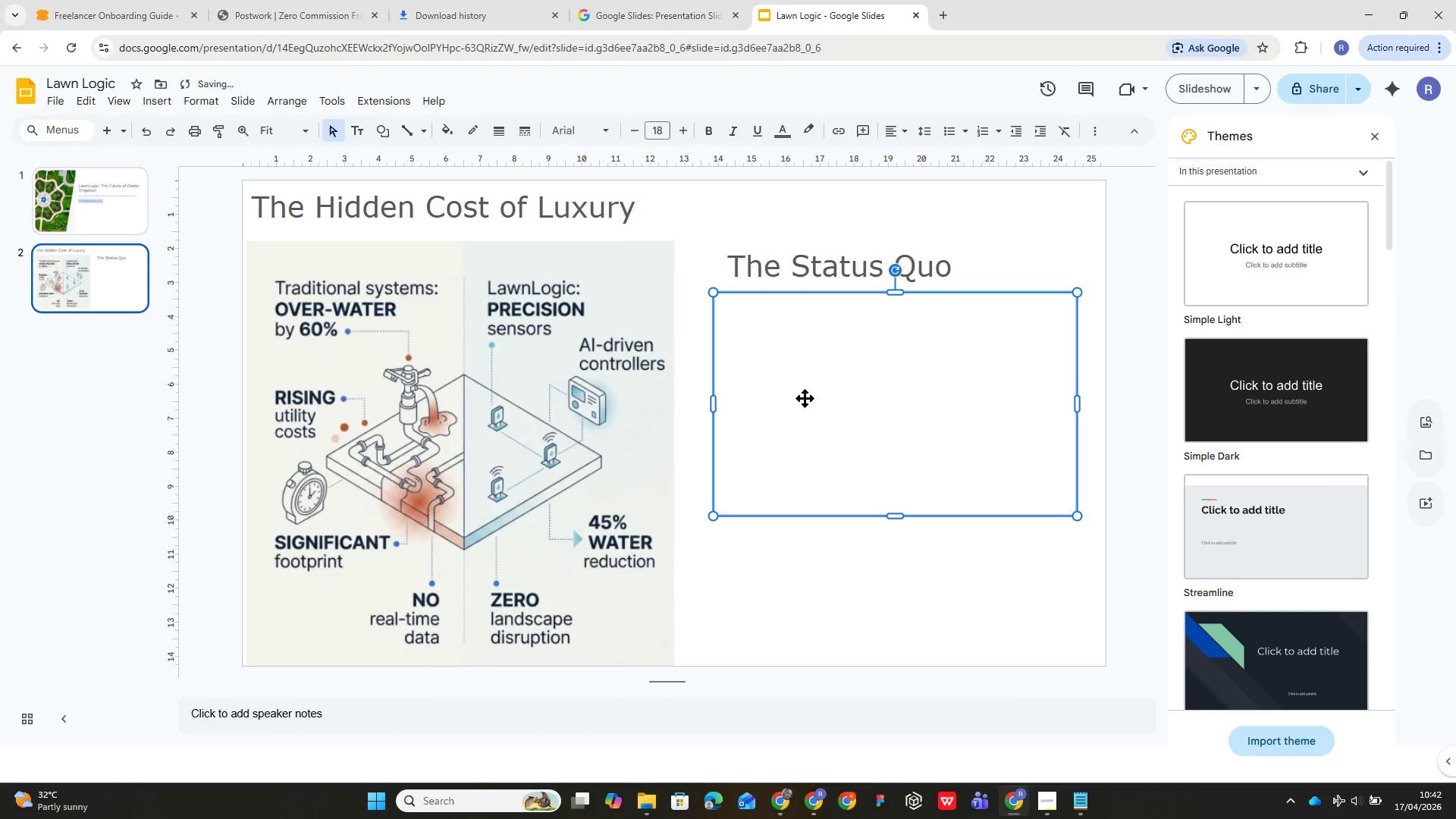 
double_click([805, 398])
 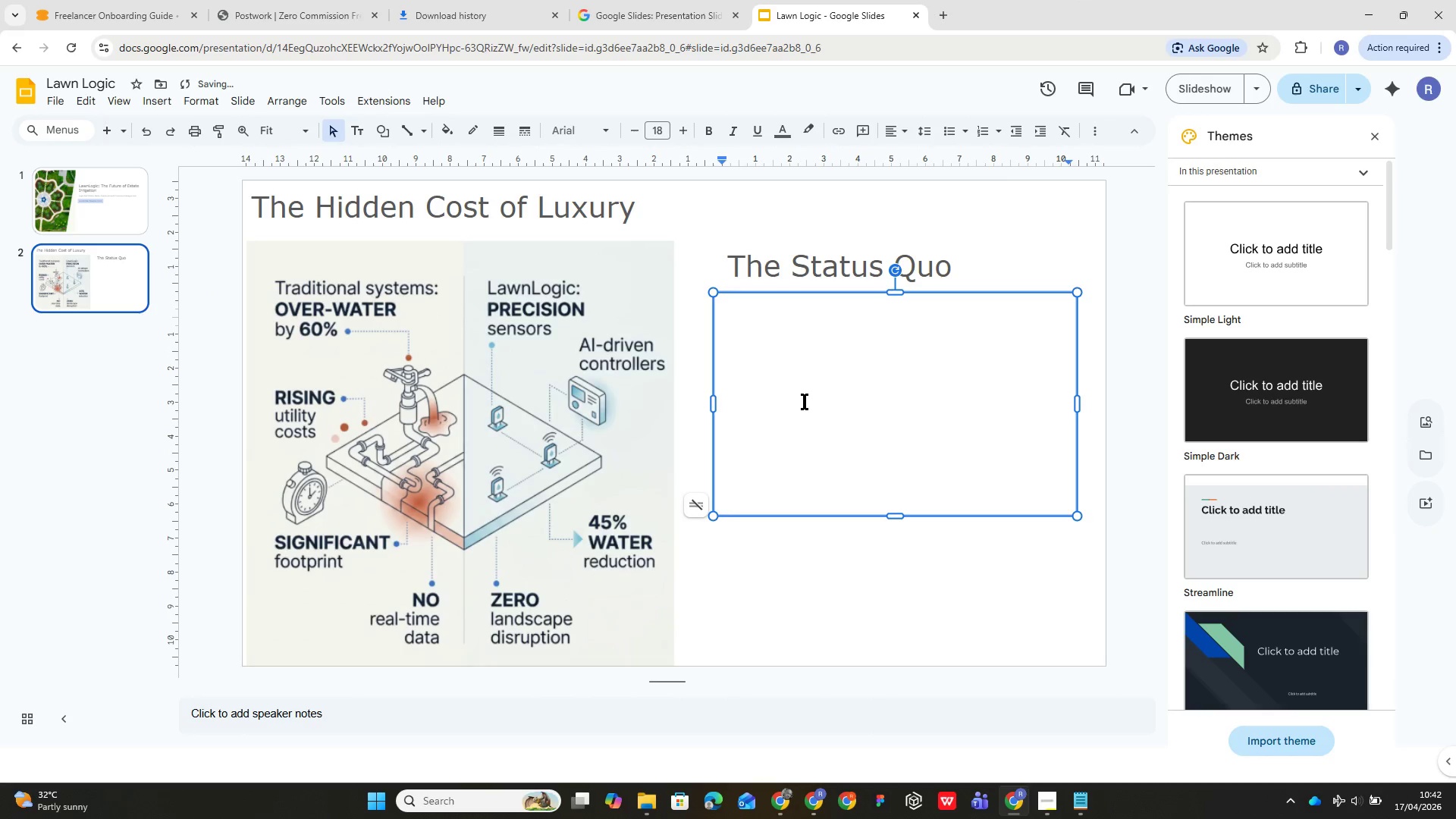 
key(Control+V)
 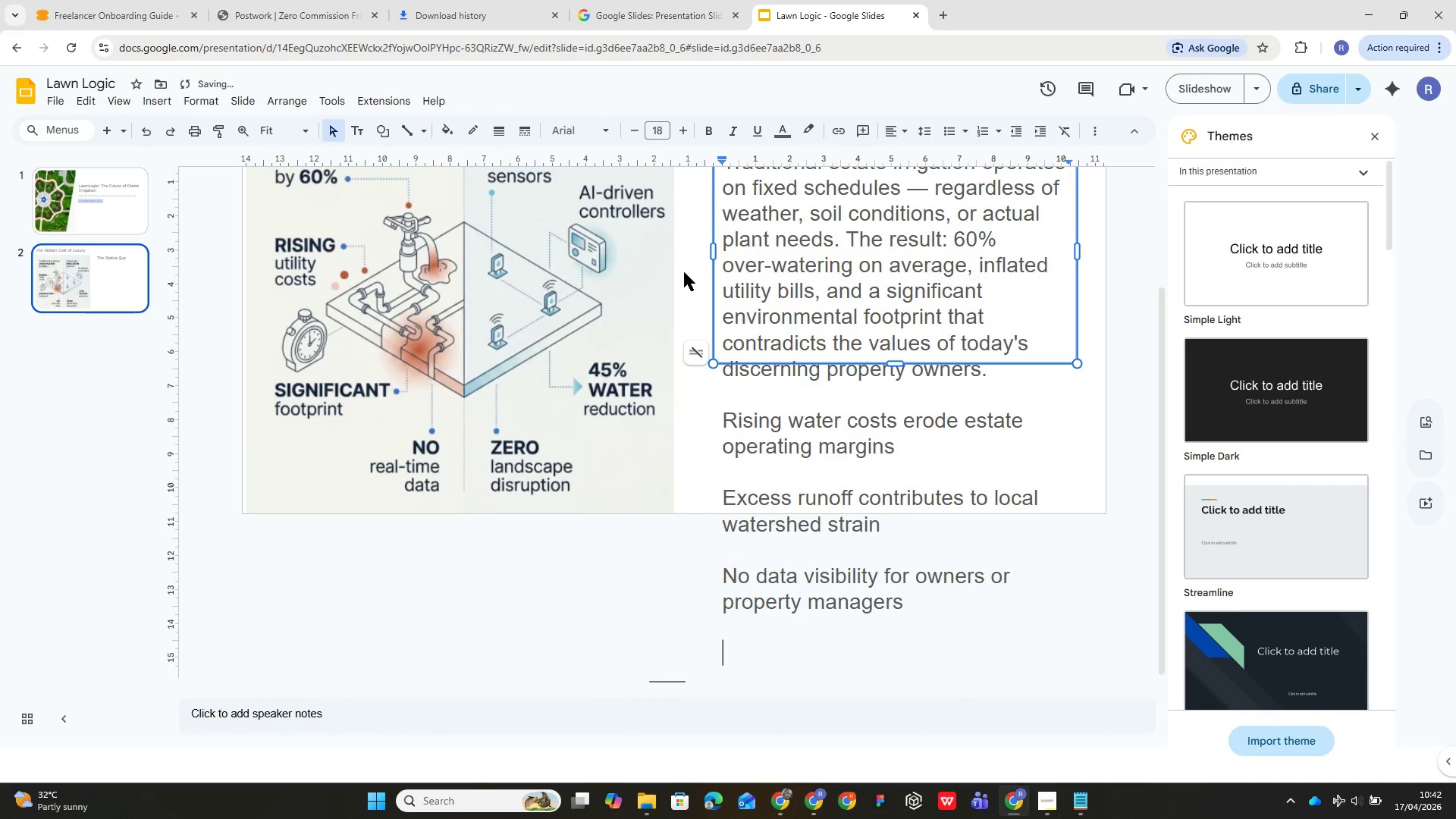 
key(Control+A)
 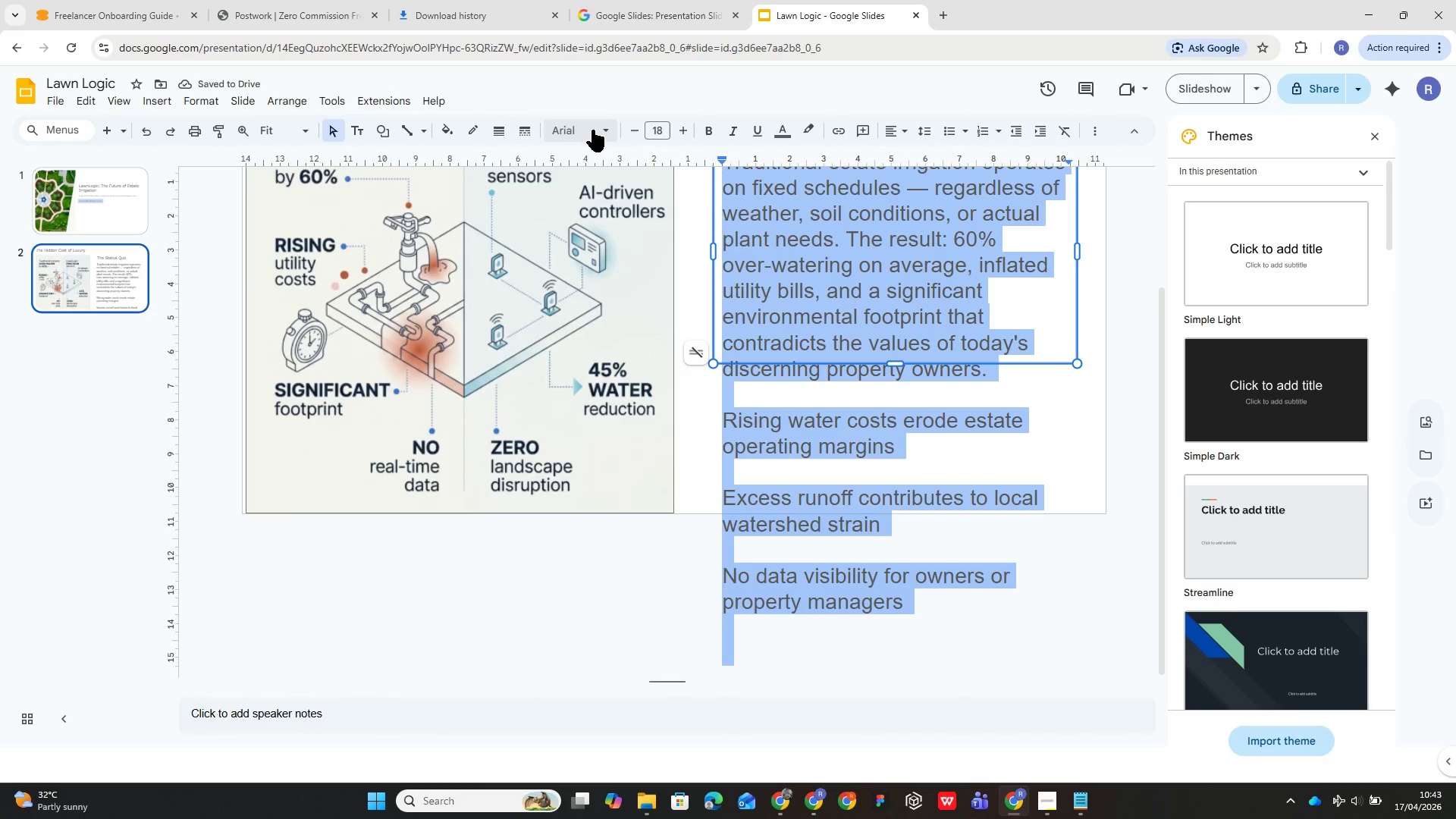 
left_click([596, 128])
 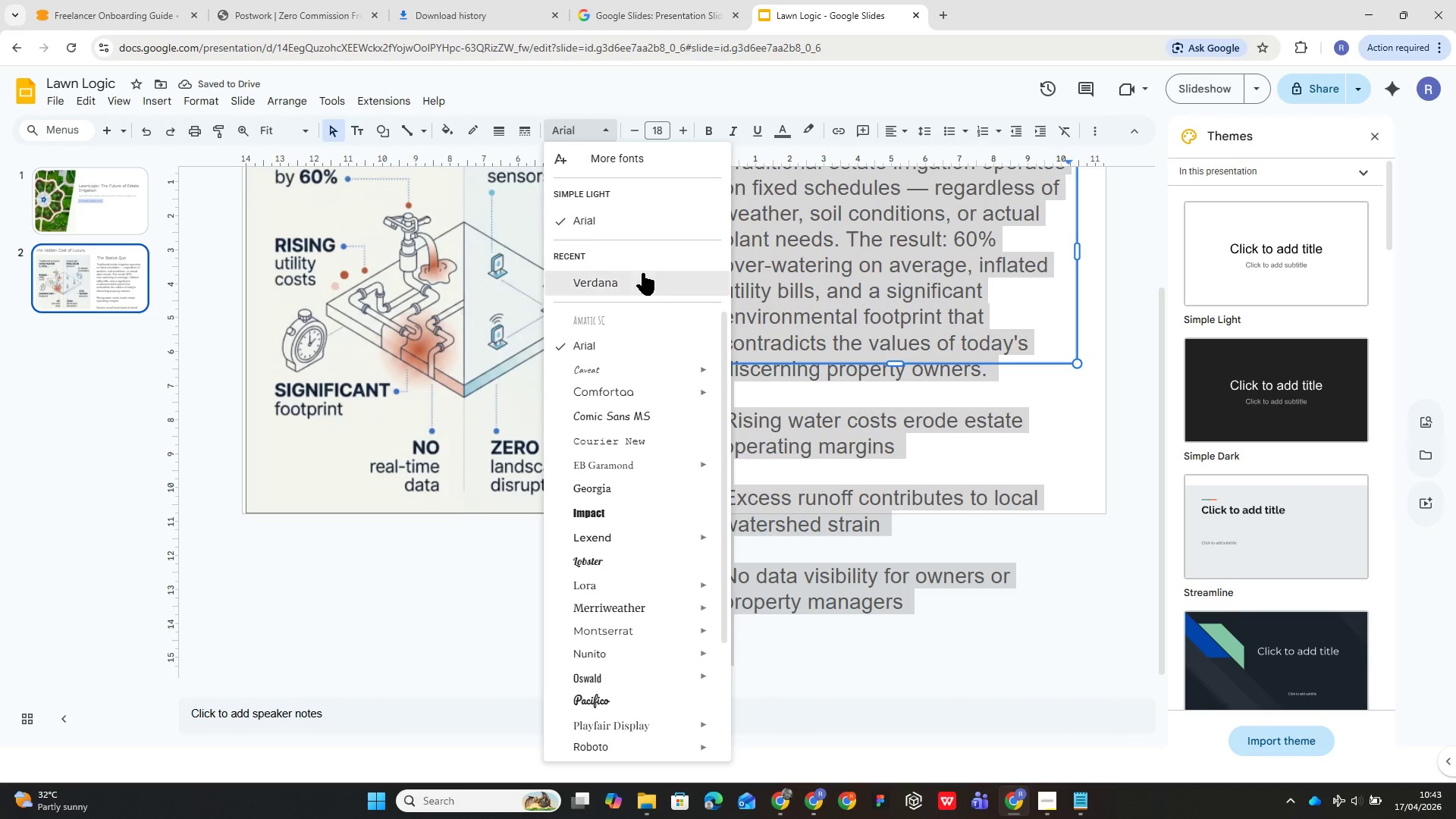 
left_click([642, 274])
 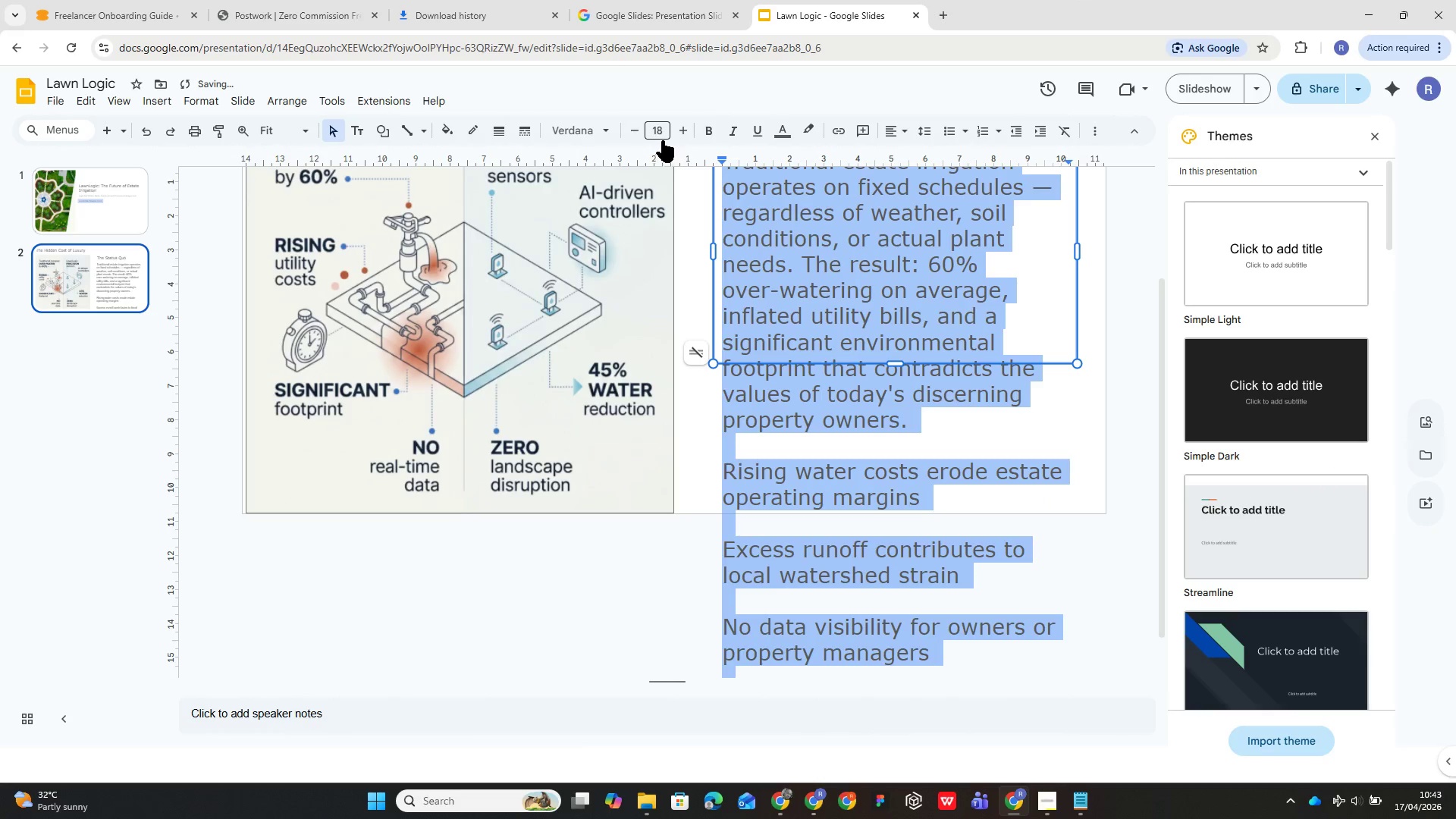 
left_click([662, 133])
 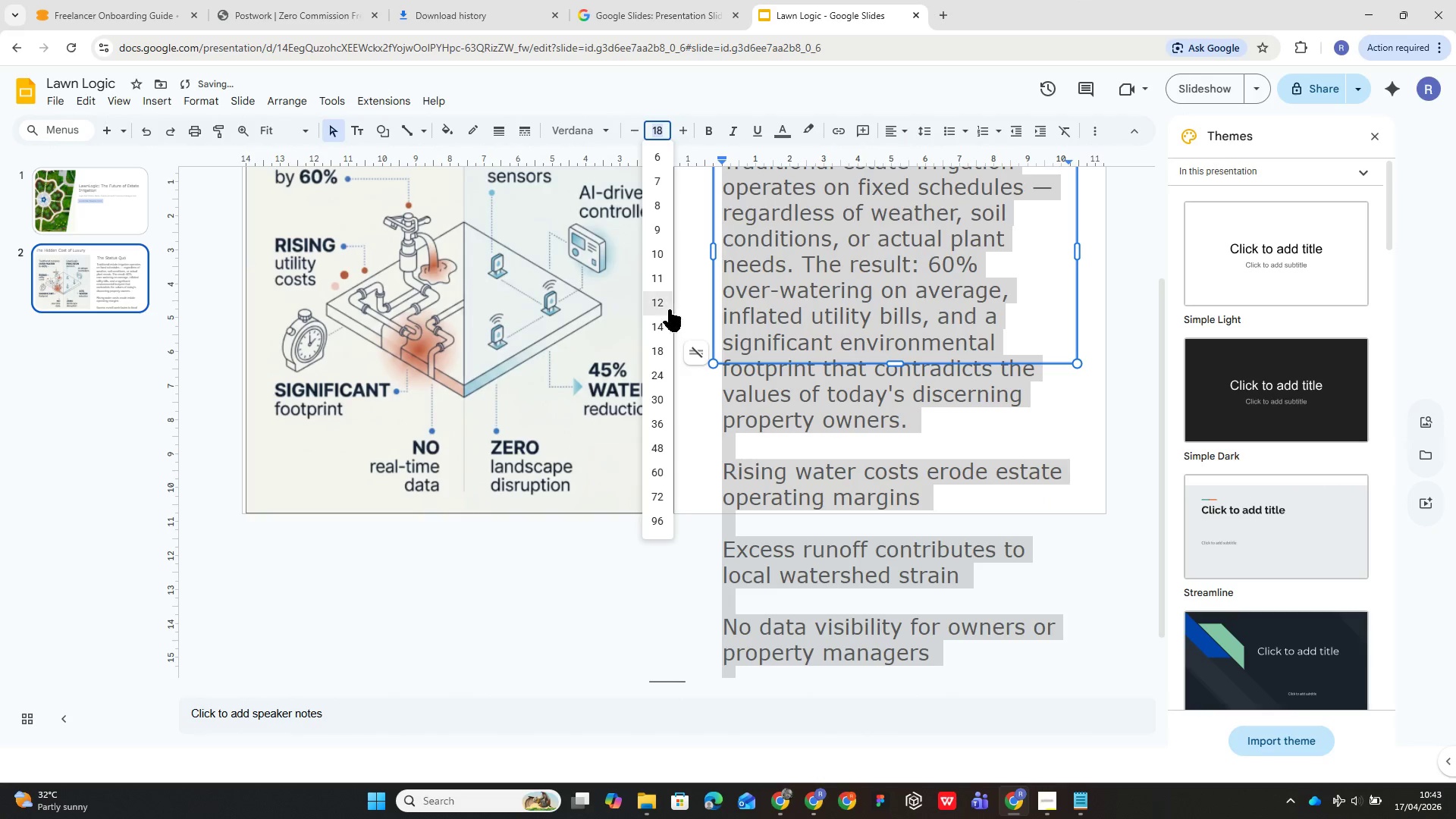 
left_click([666, 306])
 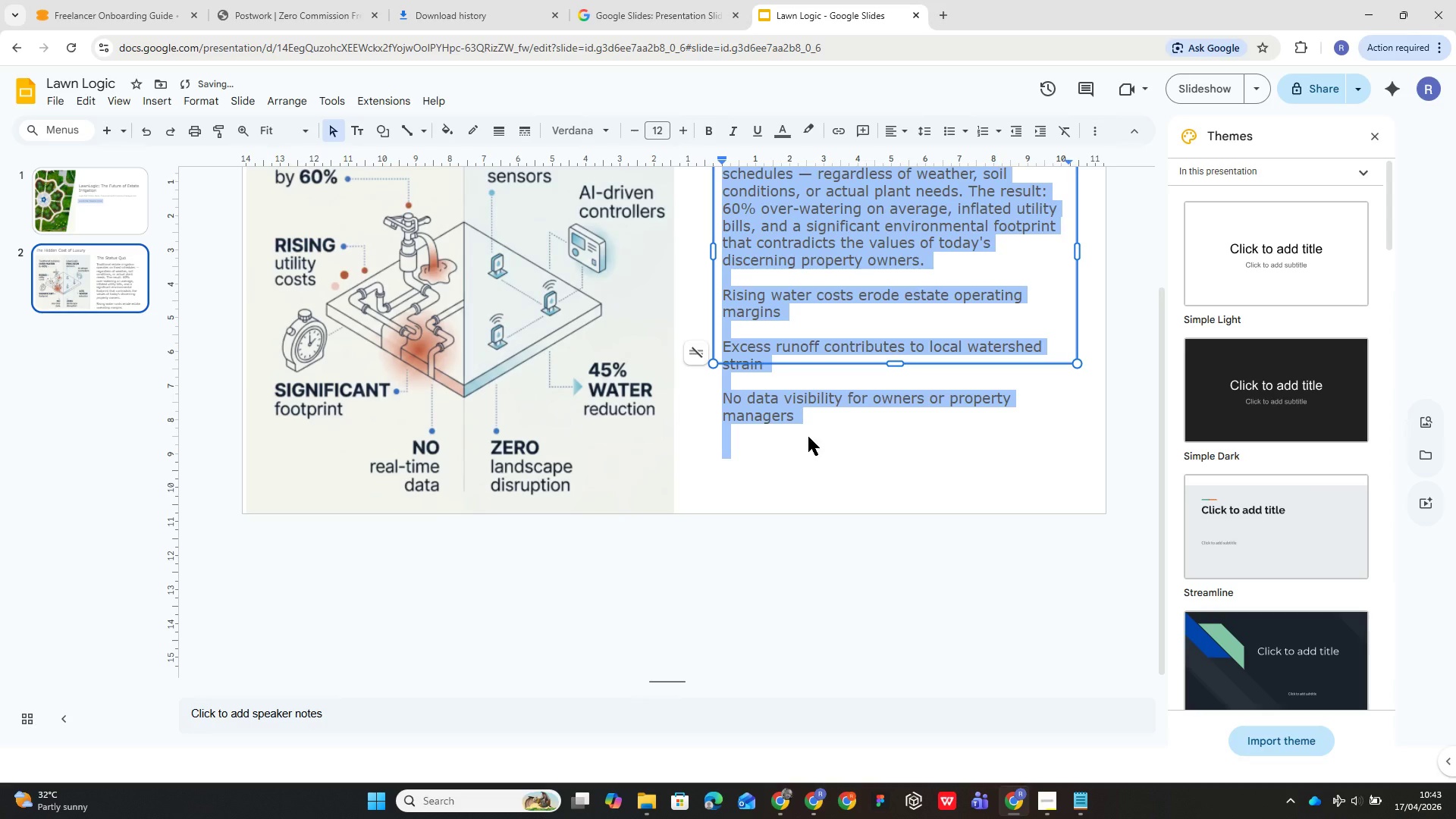 
left_click([808, 438])
 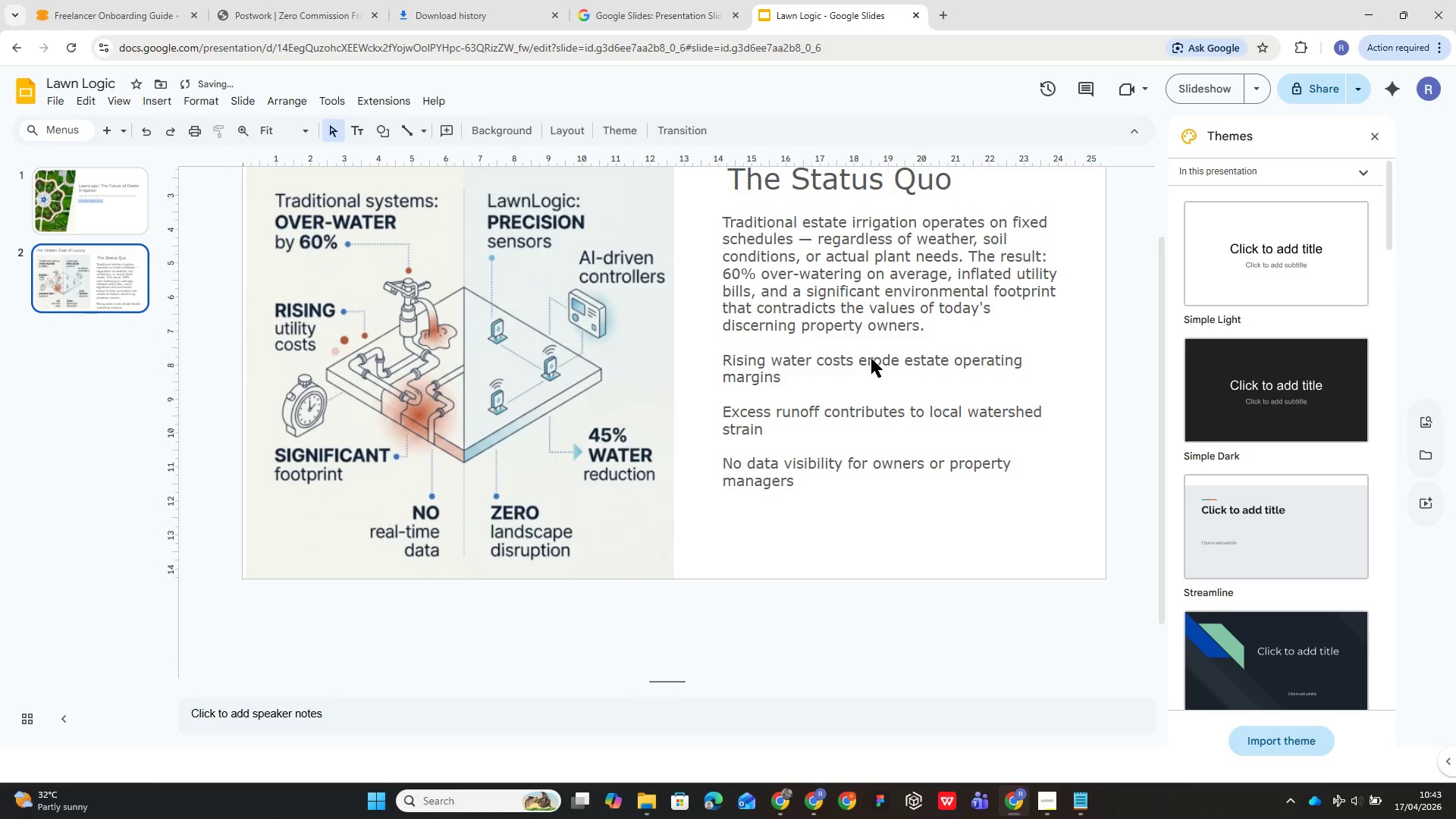 
left_click([871, 358])
 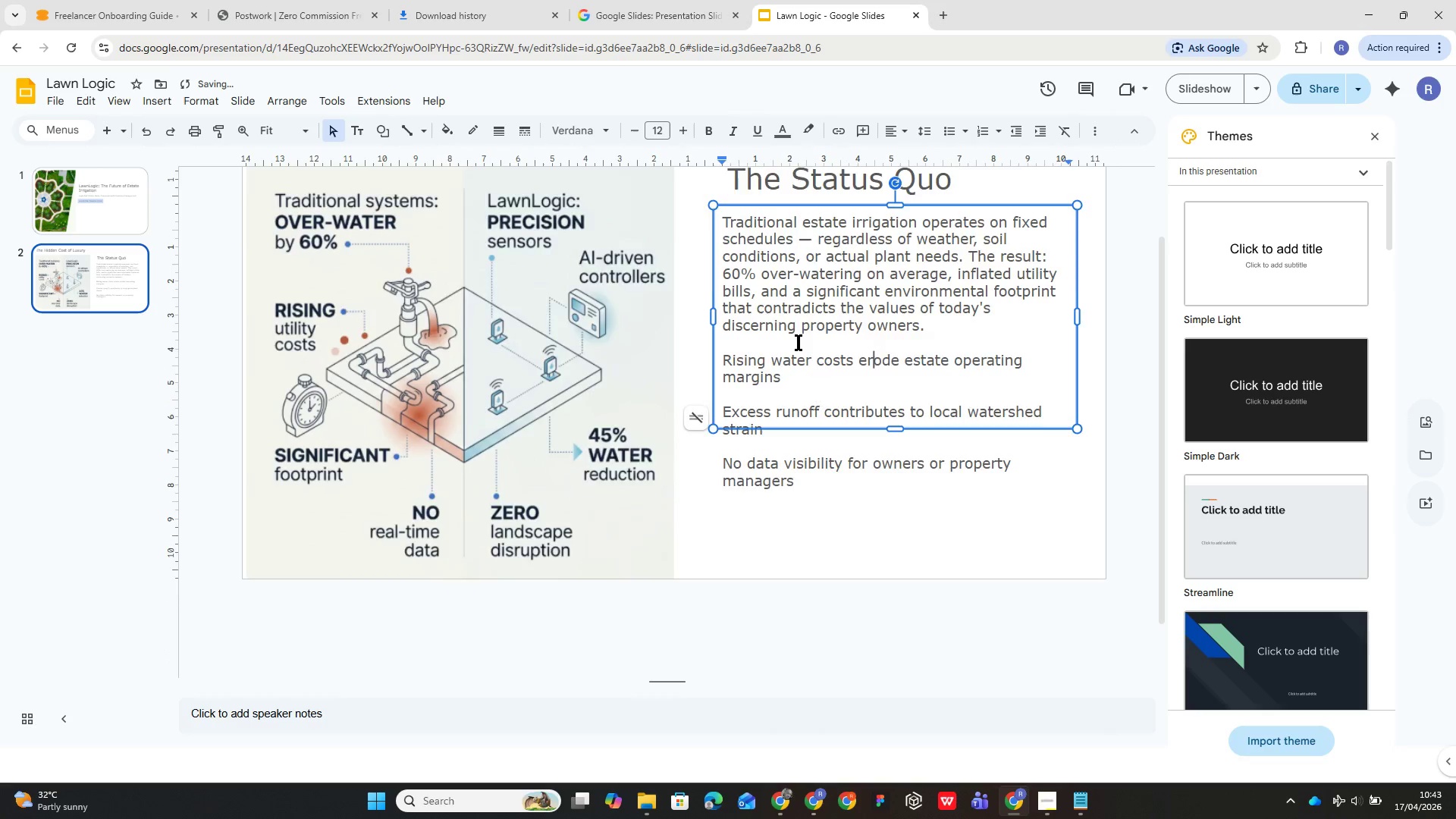 
scroll: coordinate [799, 340], scroll_direction: up, amount: 7.0
 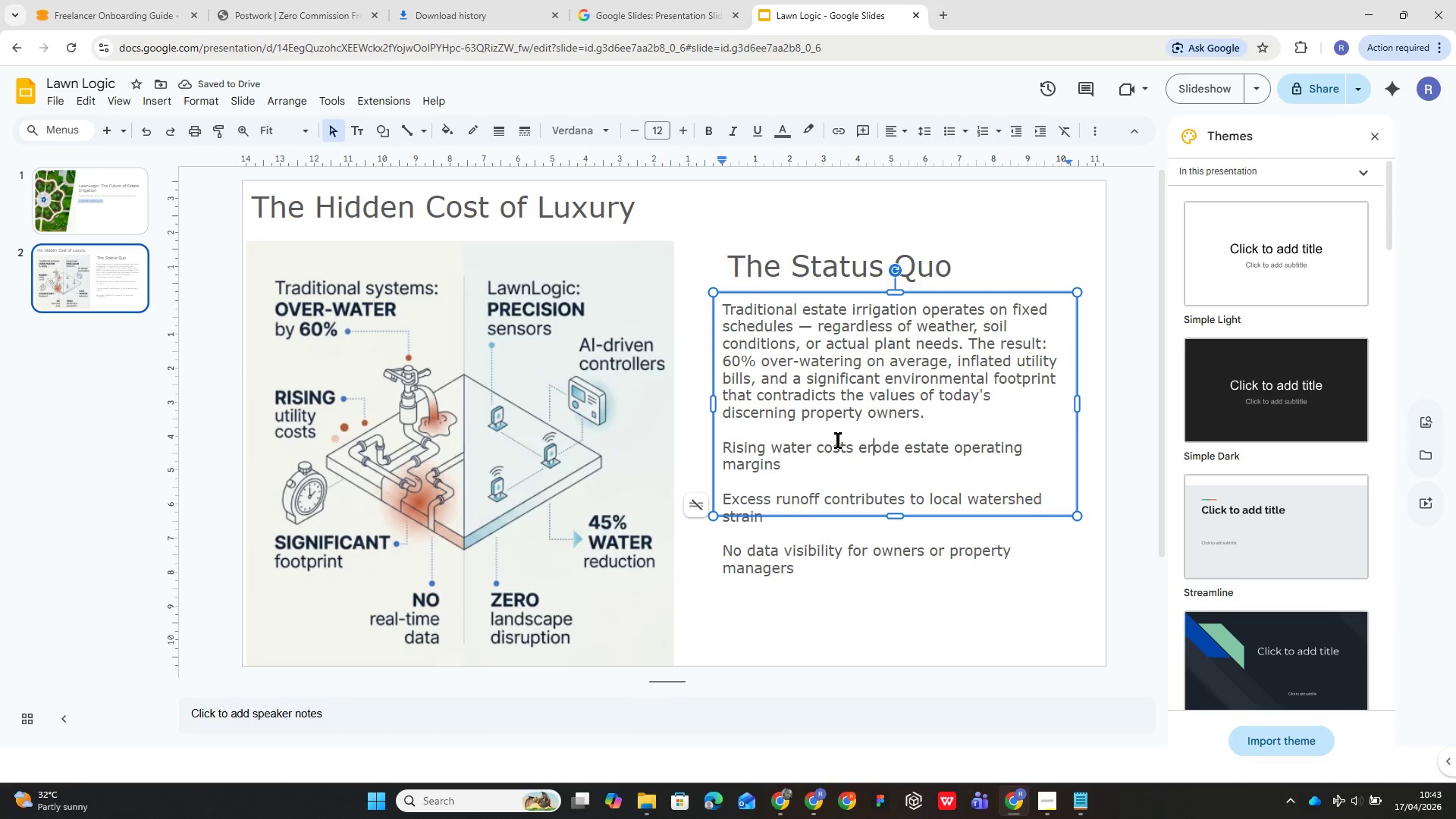 
left_click([838, 440])
 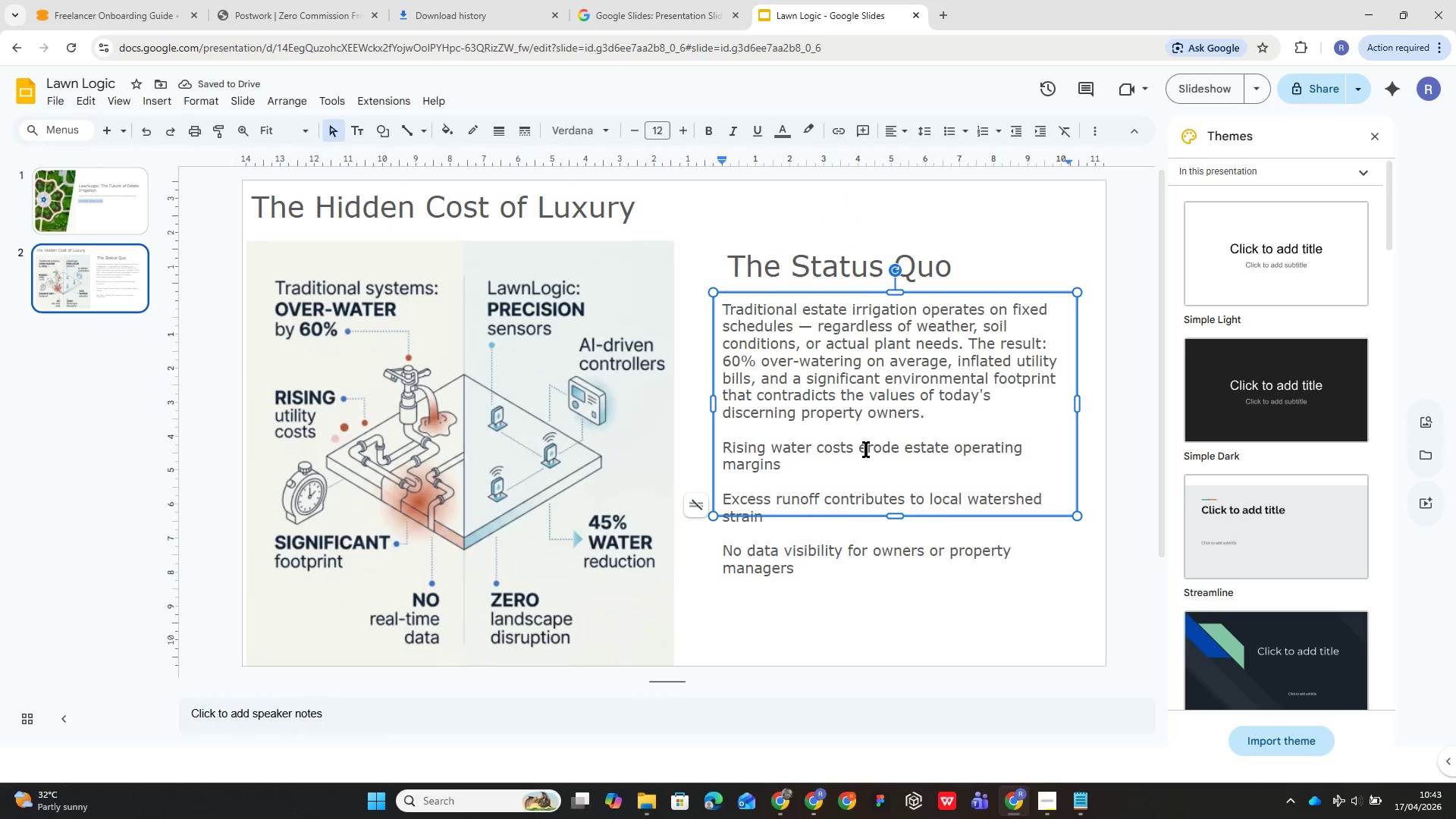 
left_click([866, 449])
 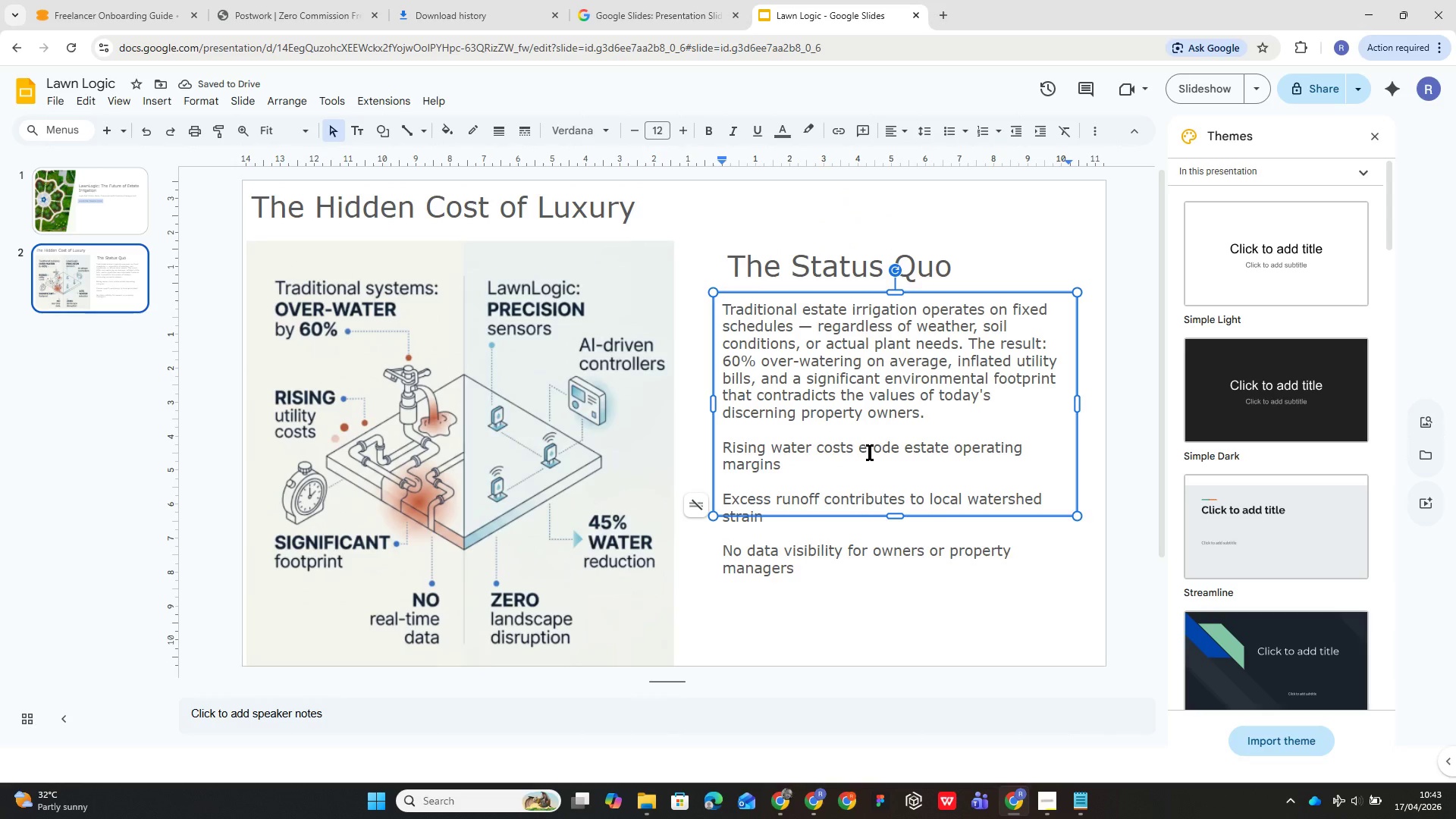 
key(Control+A)
 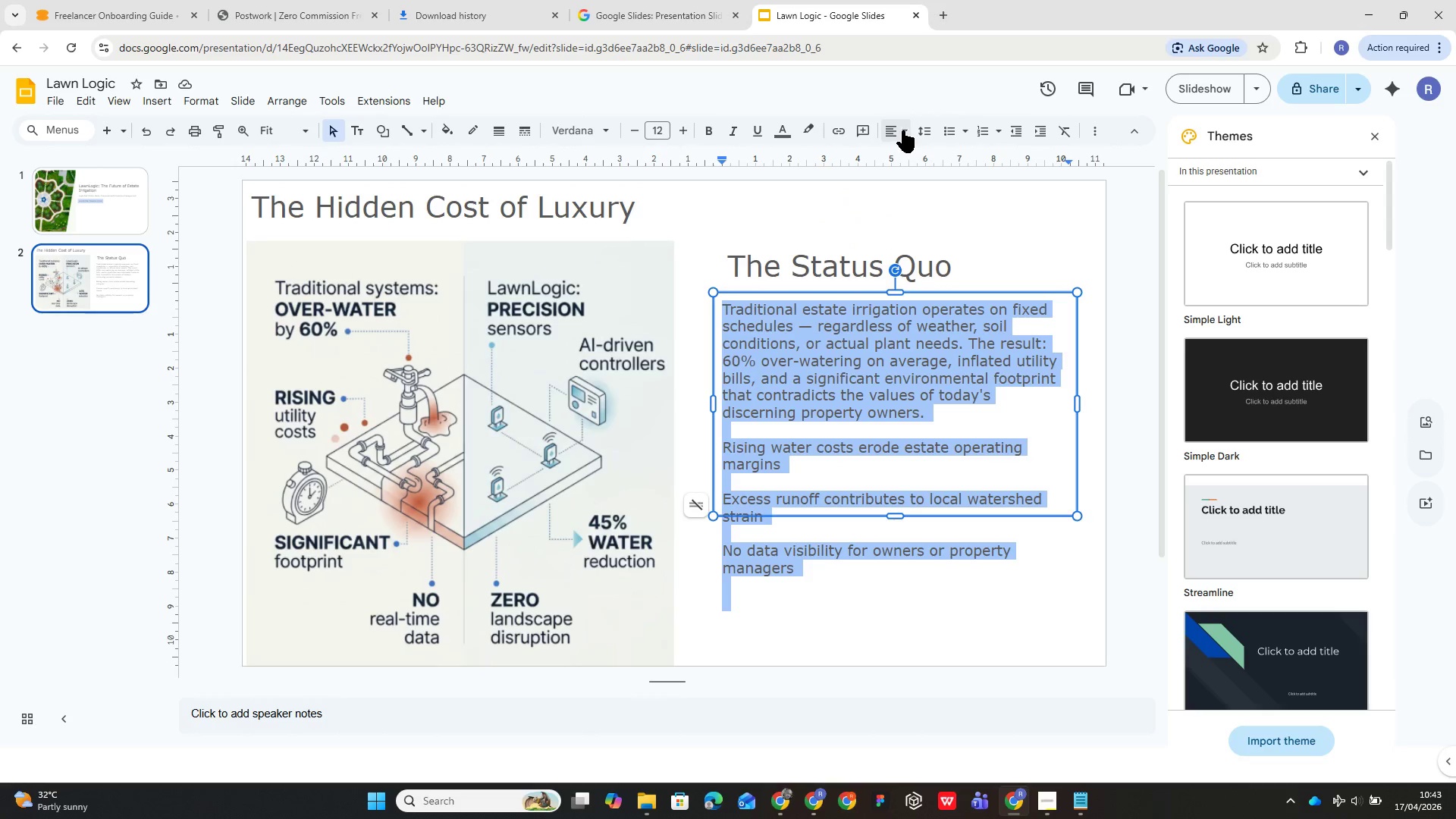 
left_click([920, 135])
 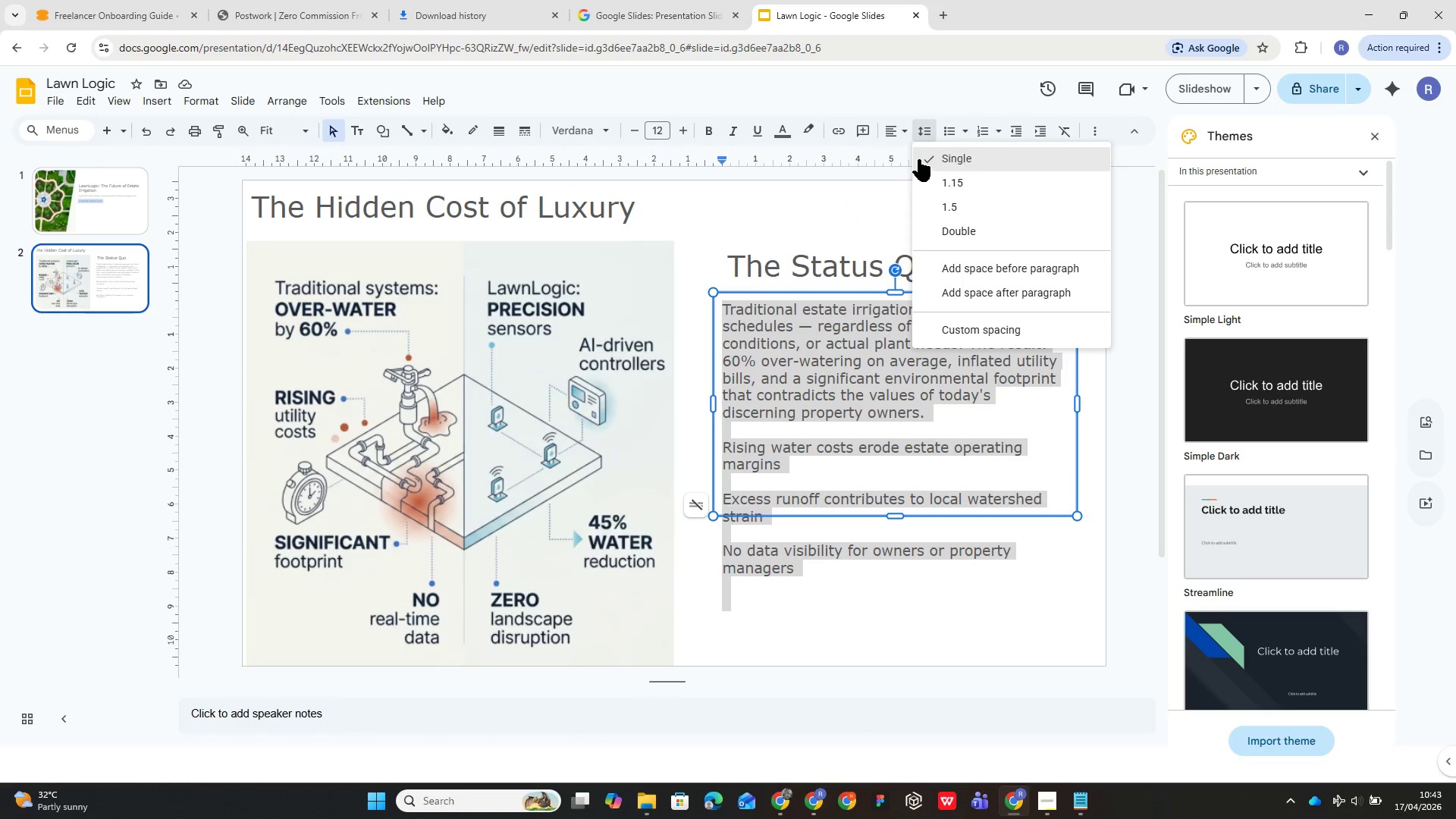 
left_click([921, 159])
 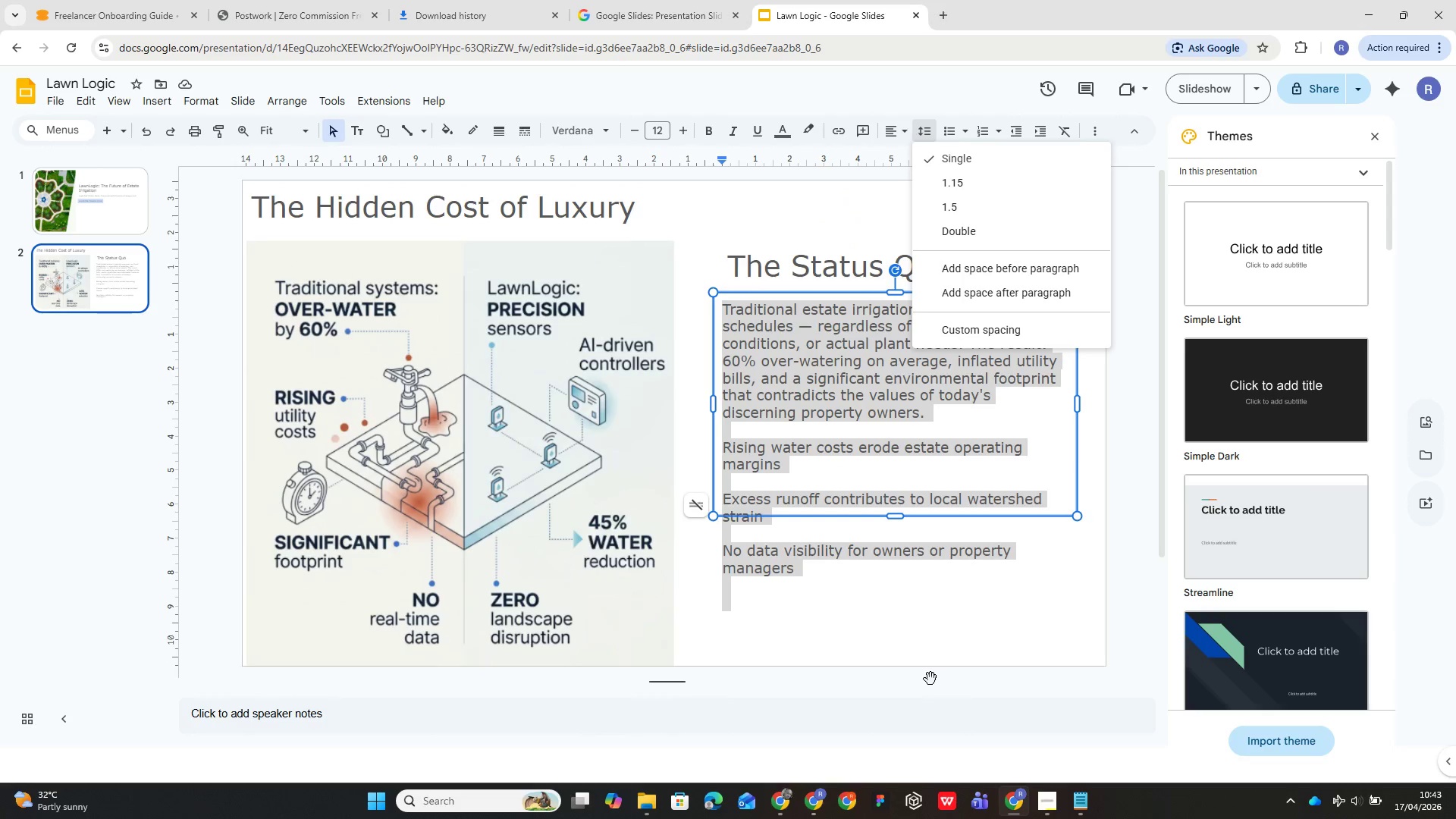 
left_click([921, 620])
 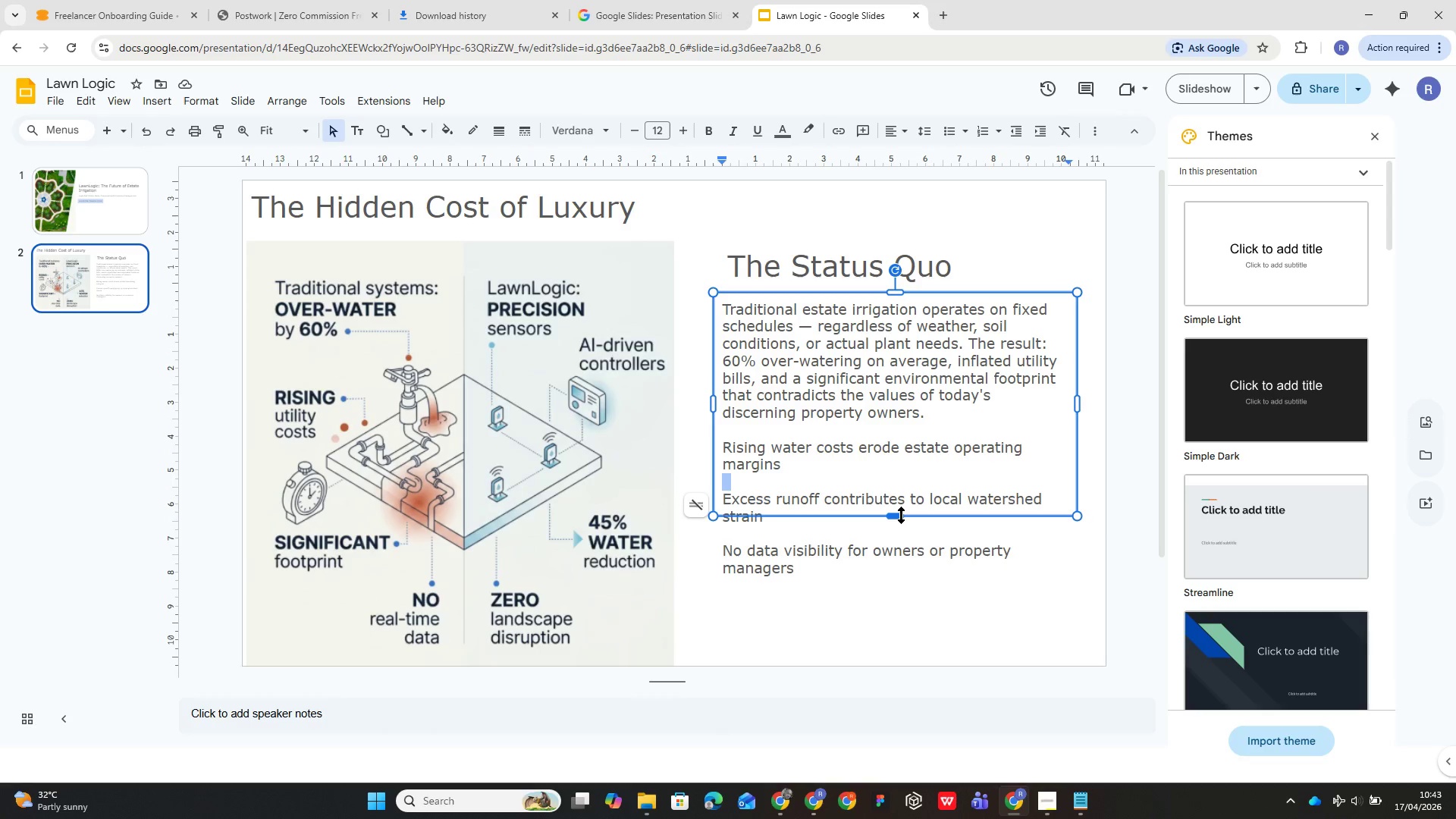 
left_click_drag(start_coordinate=[902, 516], to_coordinate=[912, 598])
 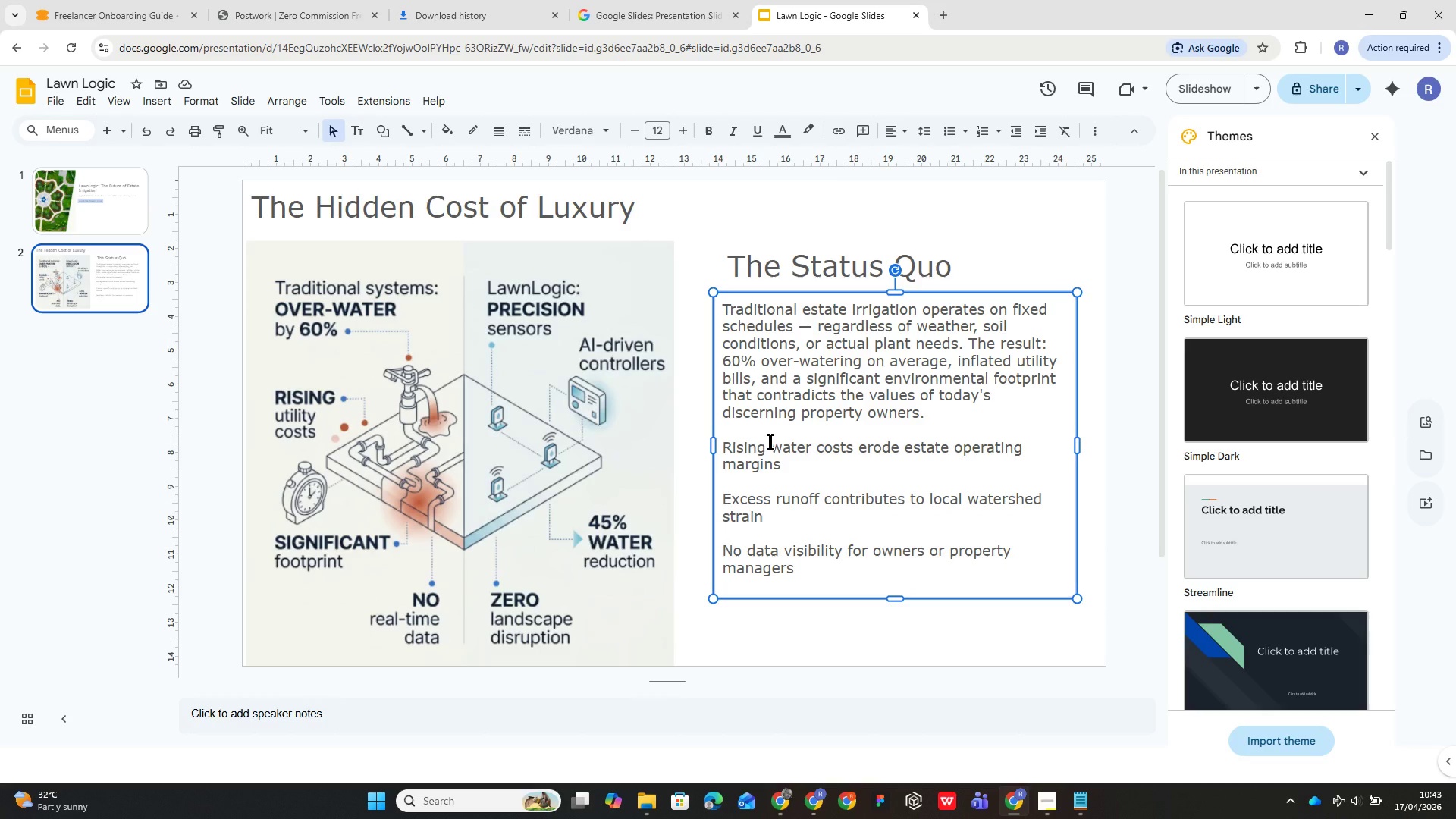 
wait(7.38)
 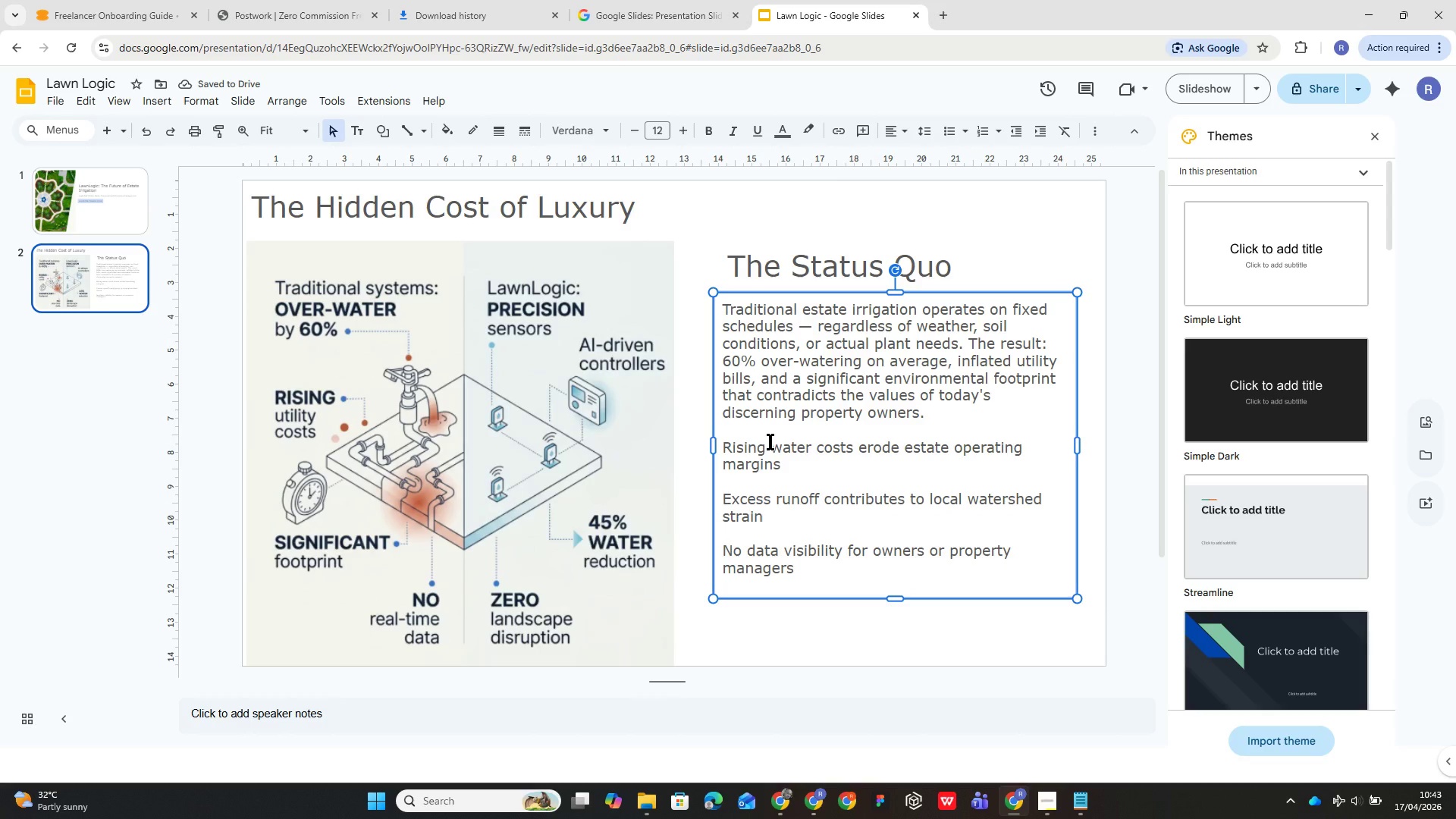 
left_click_drag(start_coordinate=[725, 444], to_coordinate=[828, 582])
 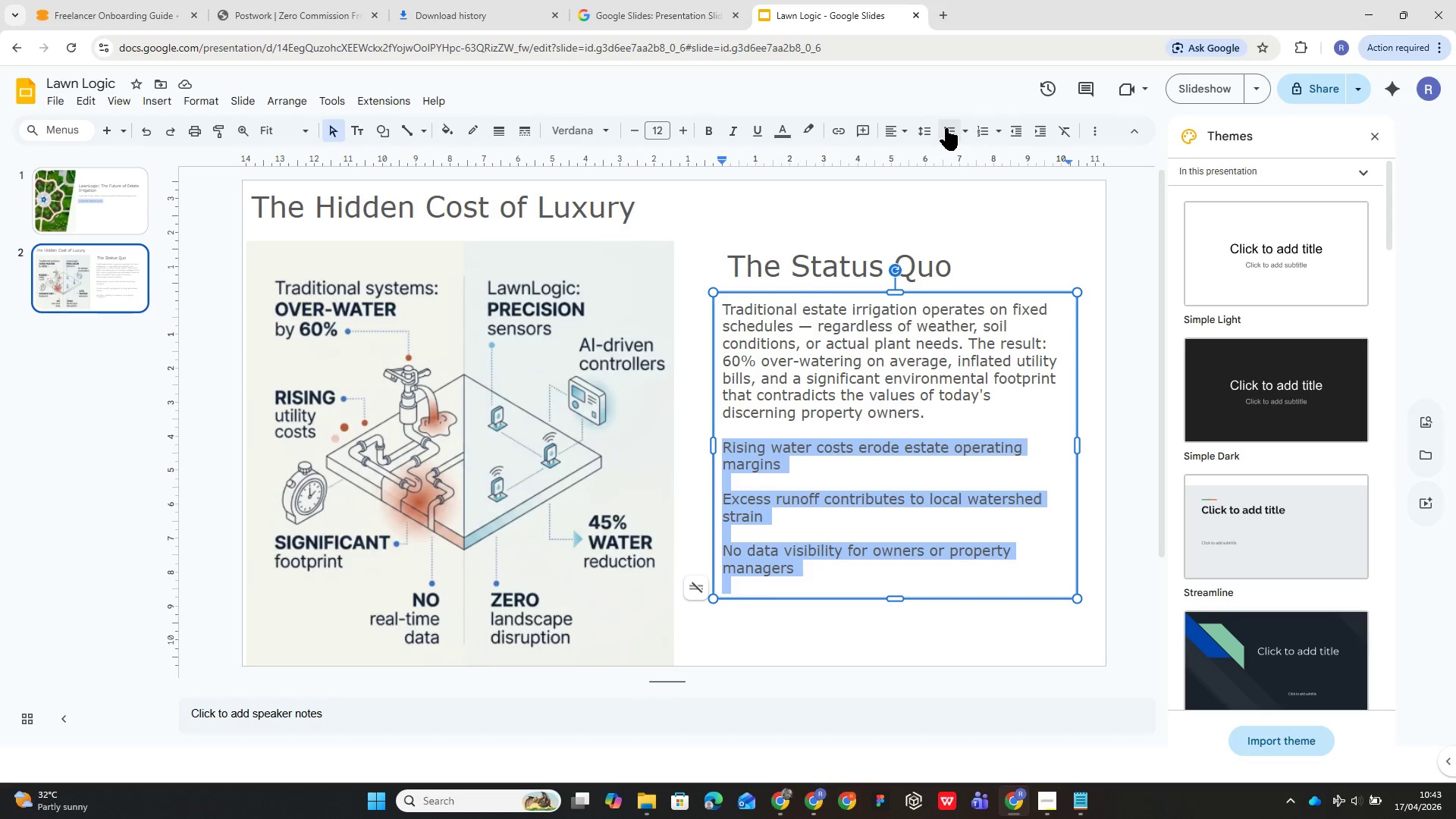 
left_click([946, 128])
 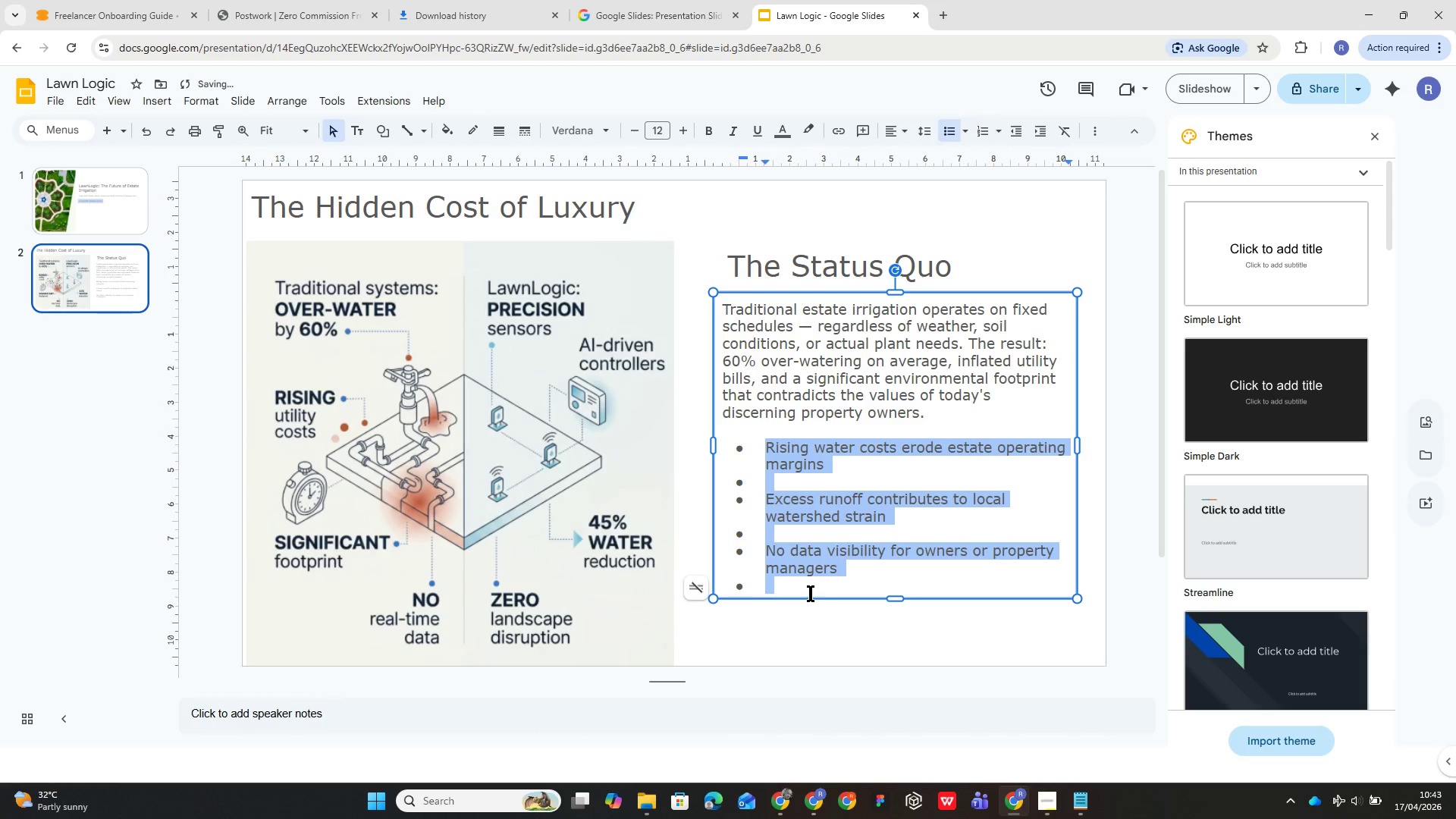 
left_click([811, 592])
 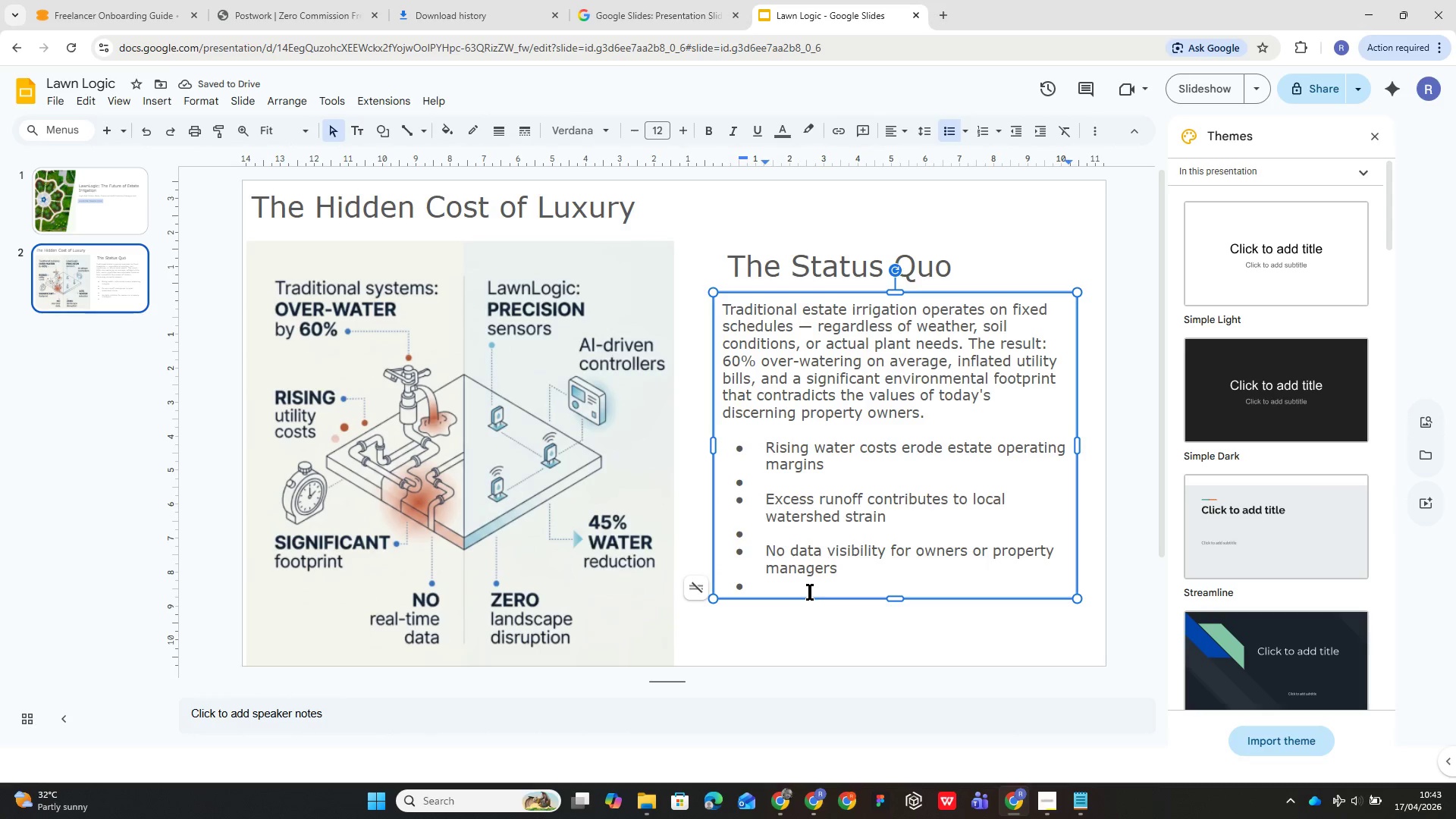 
key(Backspace)
 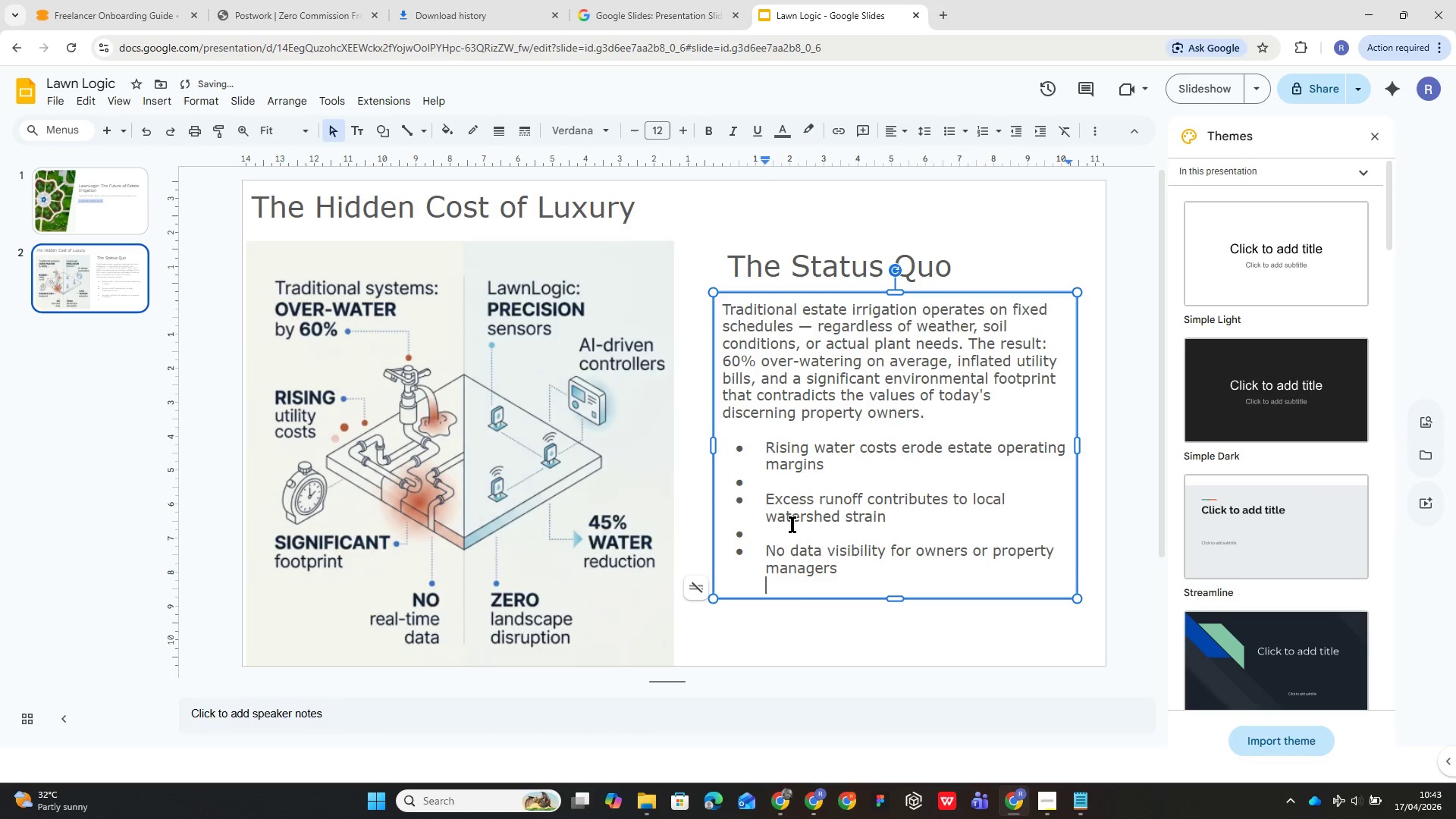 
left_click([792, 532])
 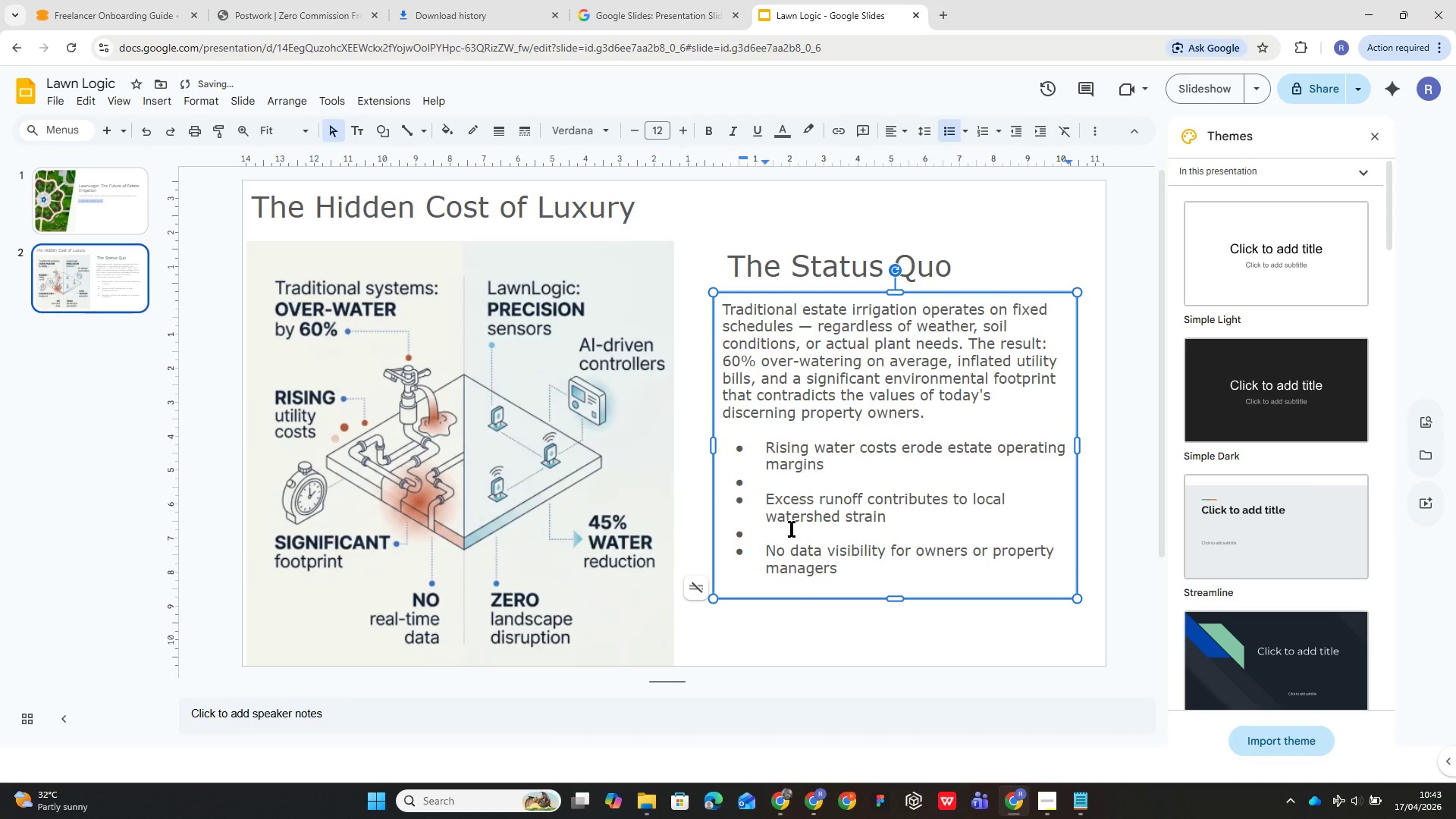 
key(Backspace)
 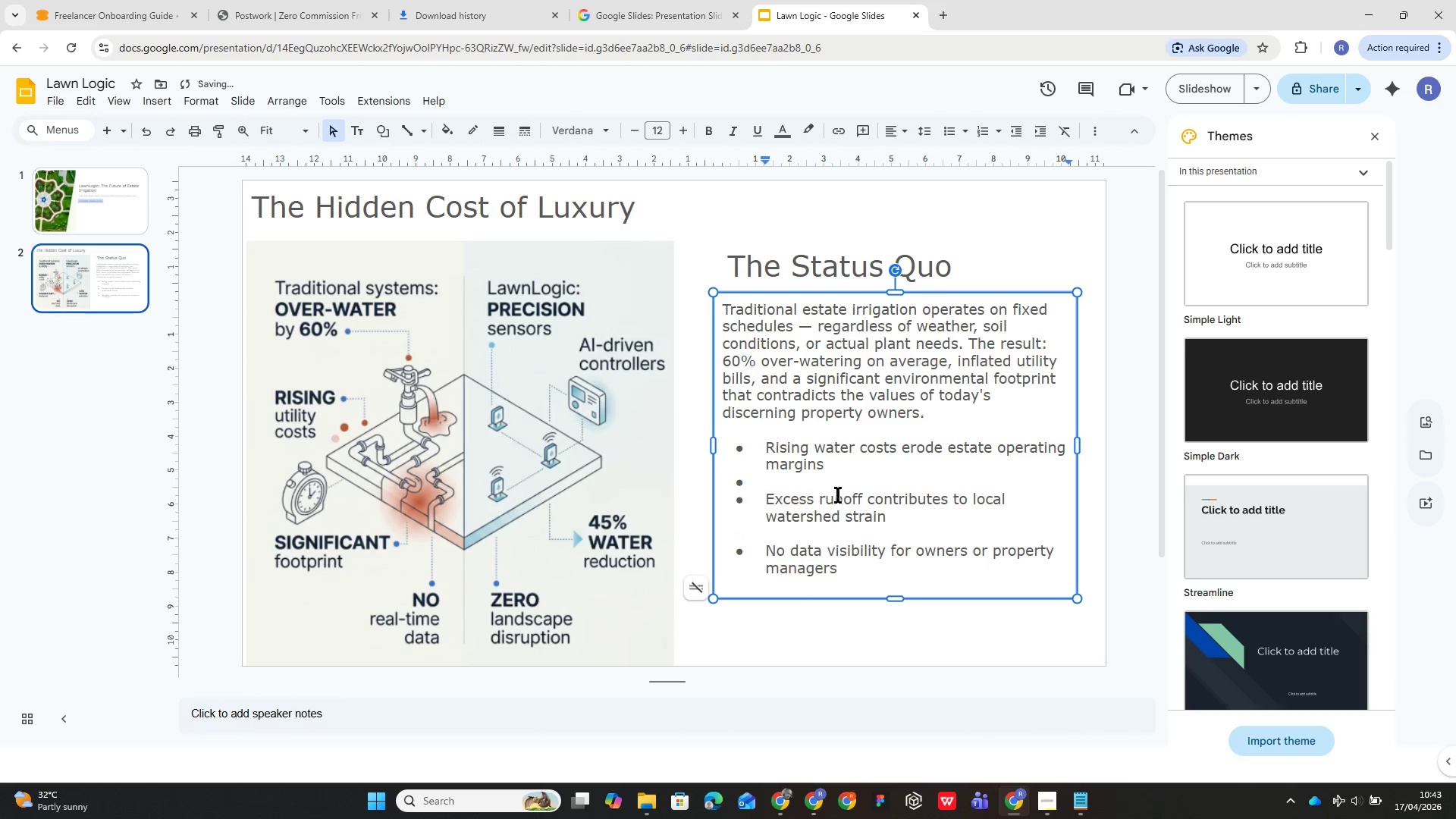 
left_click([836, 488])
 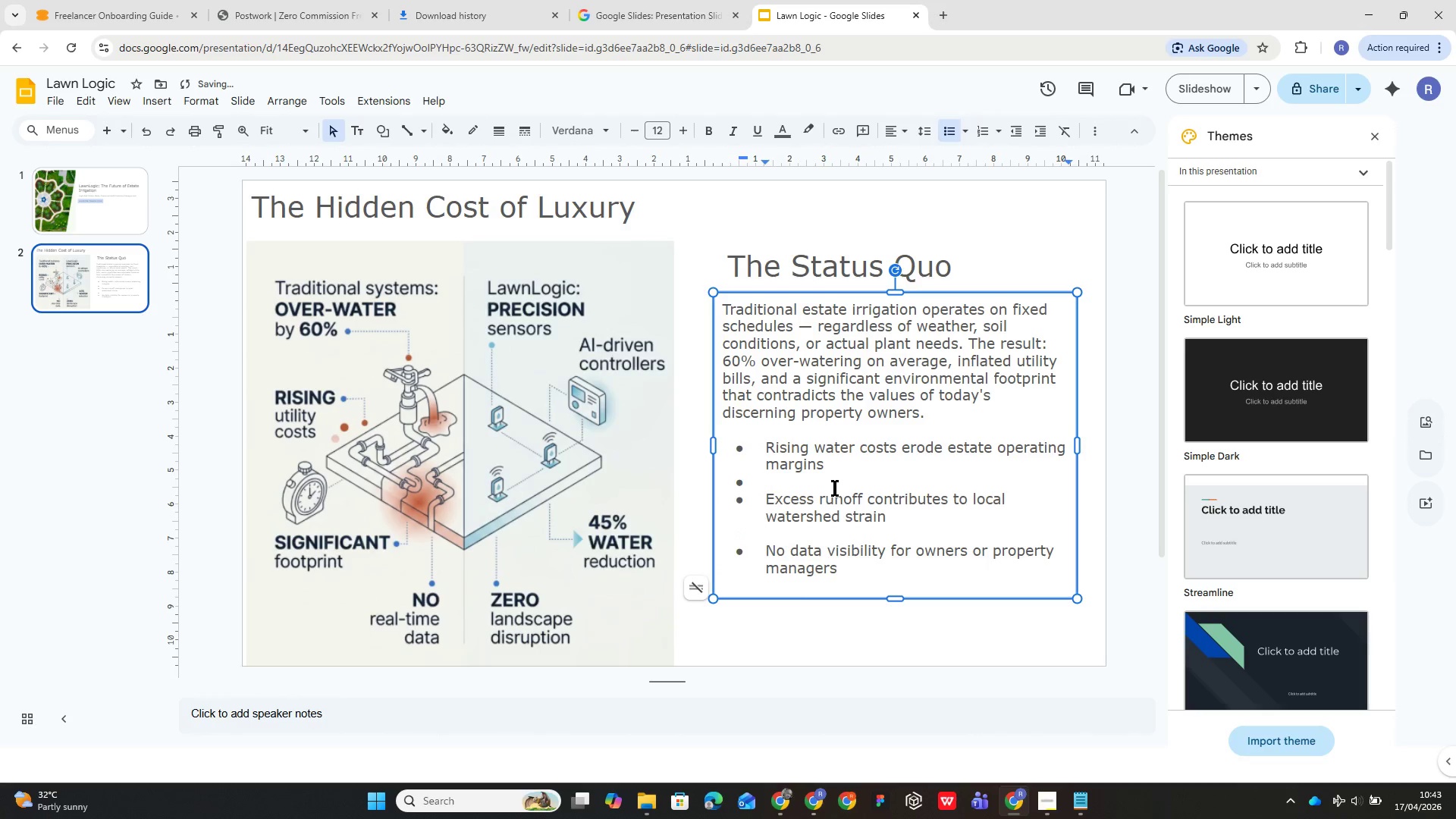 
key(Backspace)
 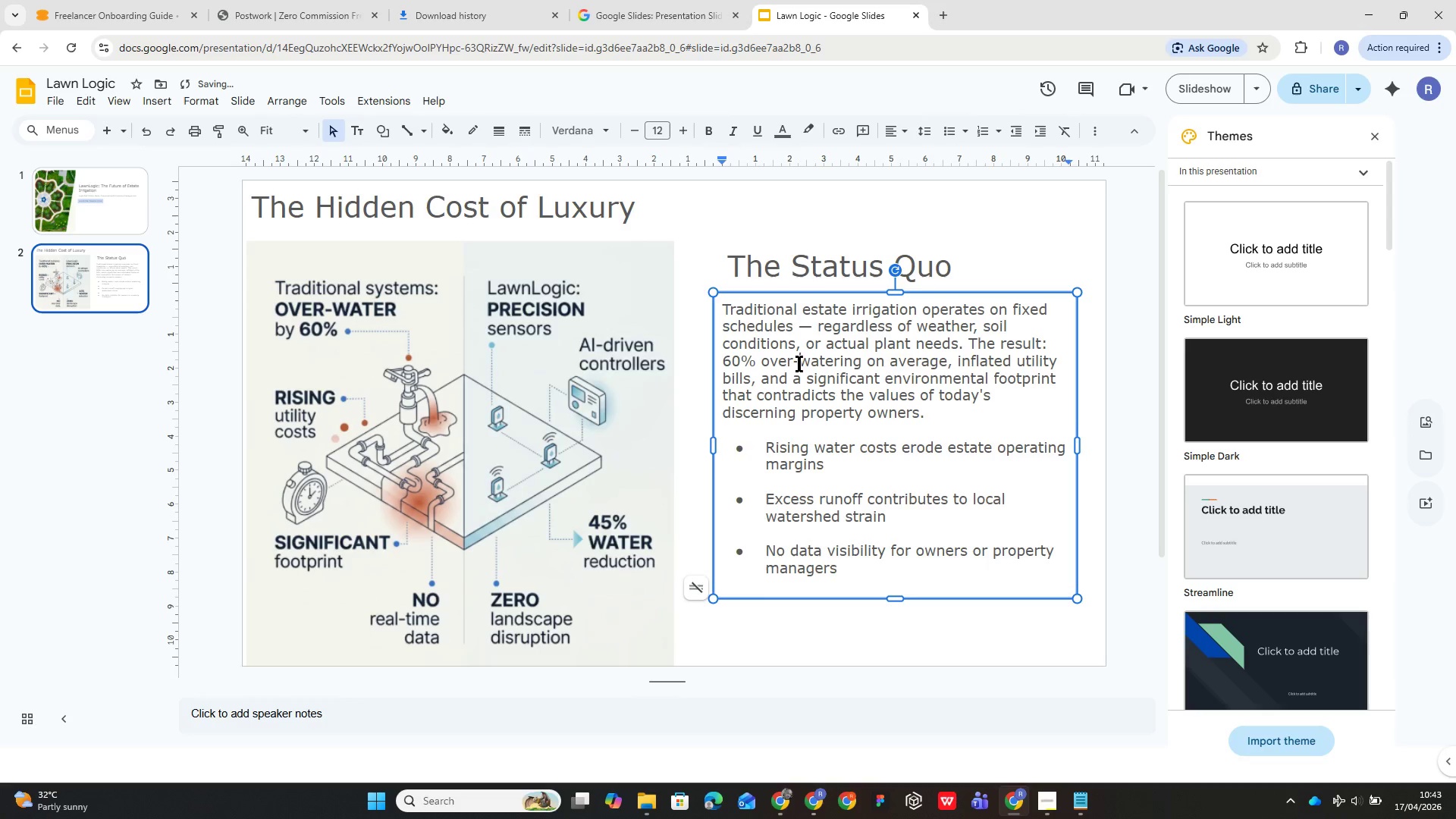 
left_click([812, 266])
 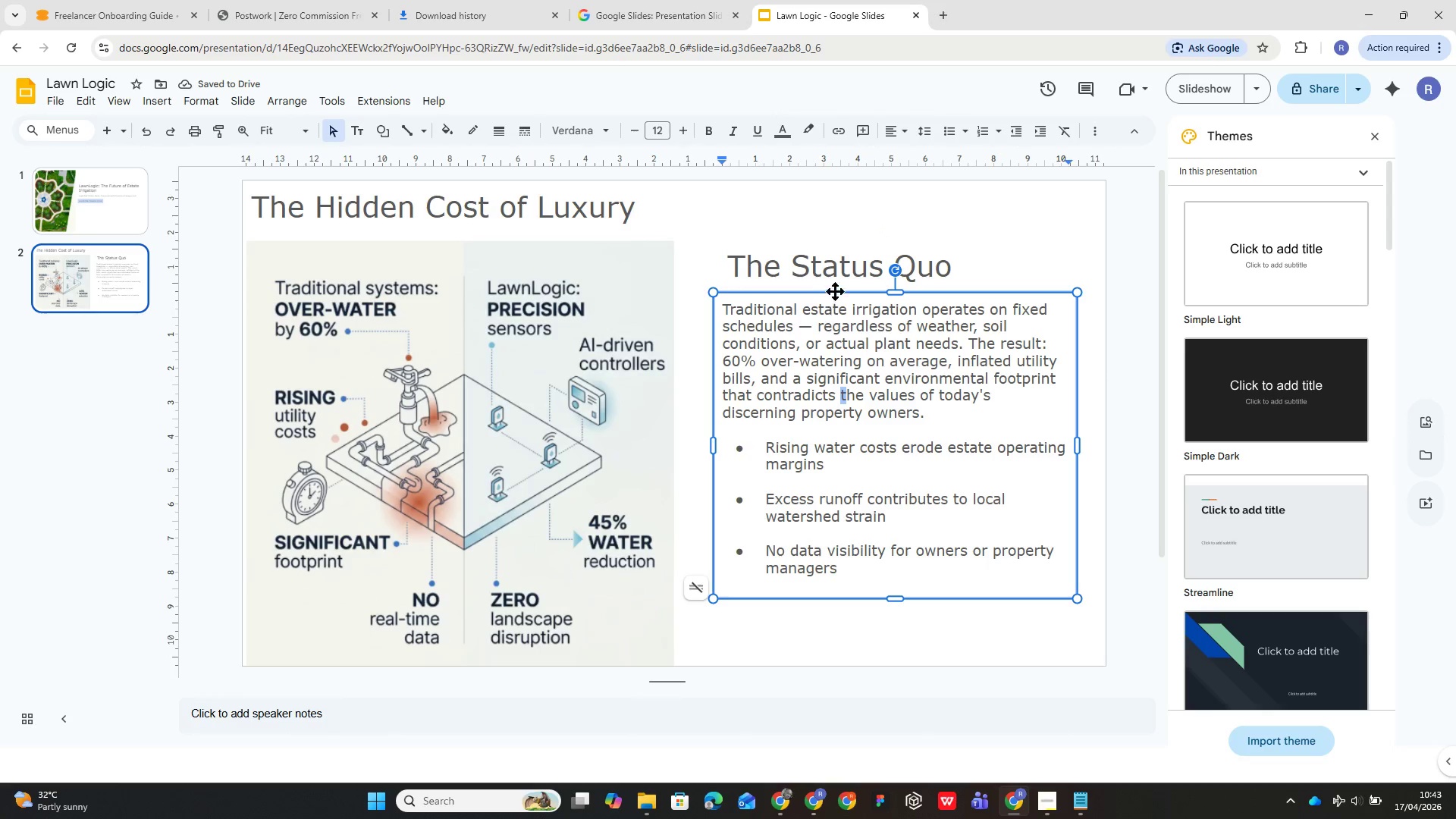 
left_click([833, 276])
 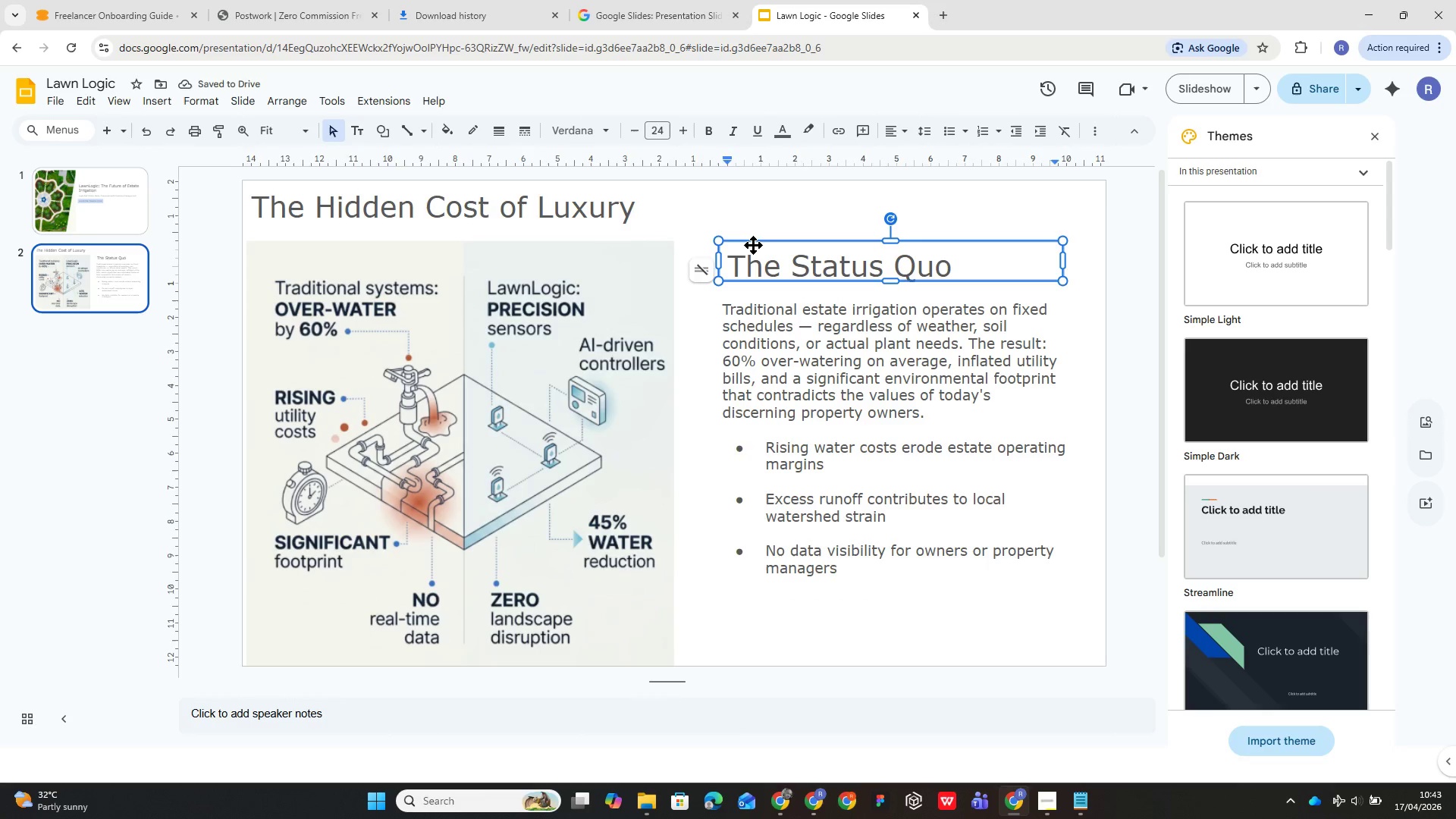 
left_click_drag(start_coordinate=[753, 245], to_coordinate=[747, 246])
 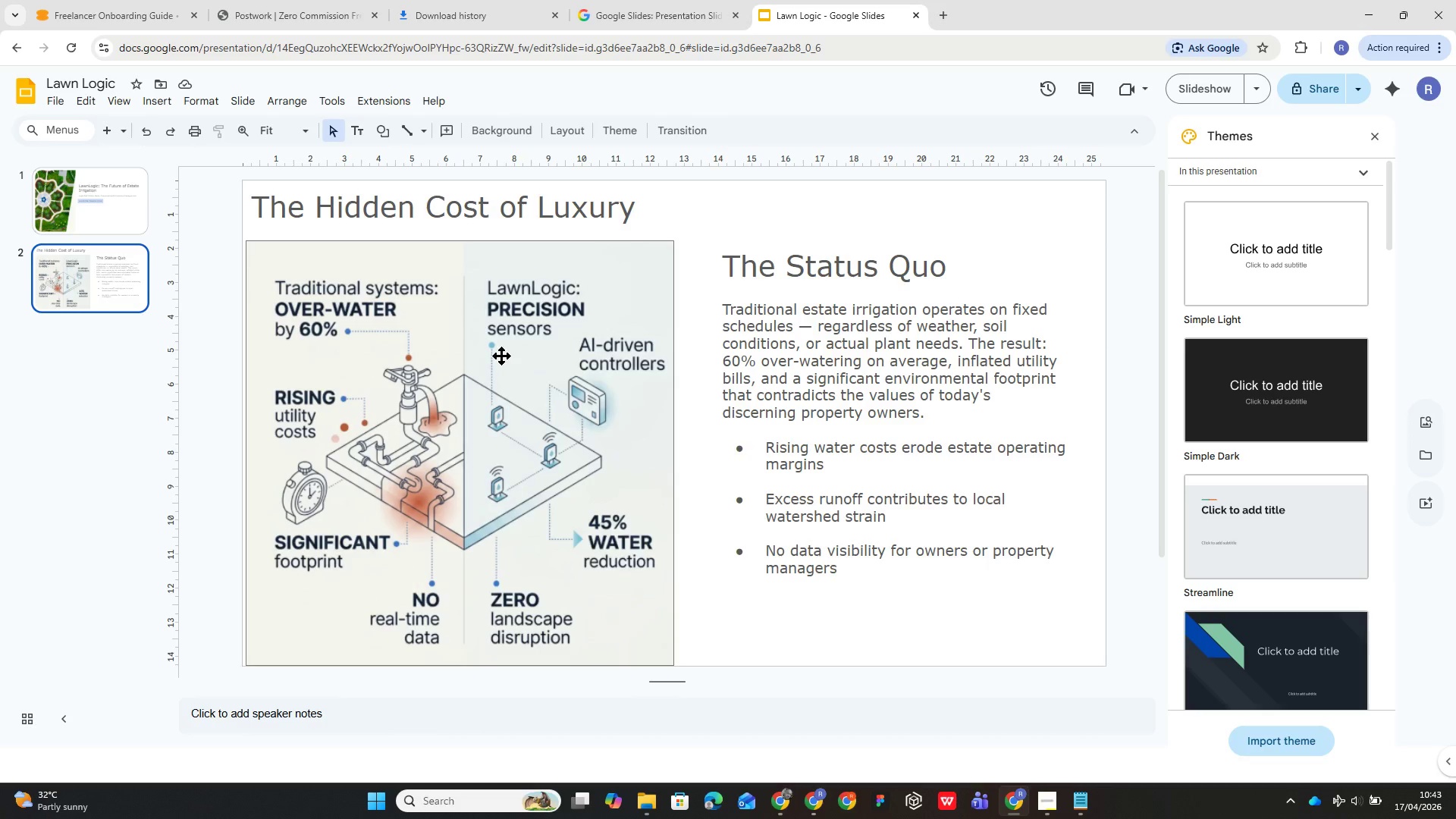 
wait(15.3)
 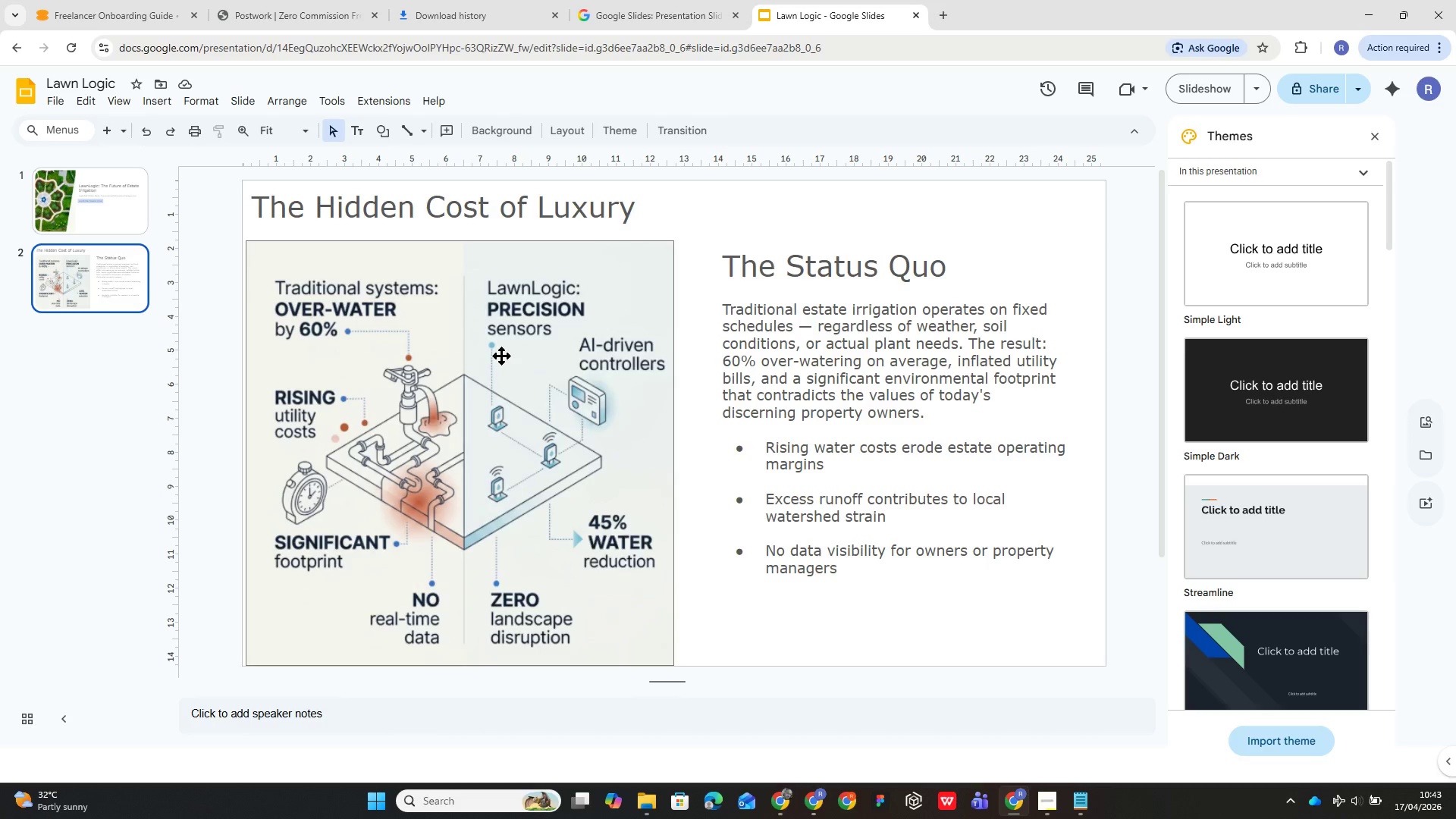 
left_click([103, 129])
 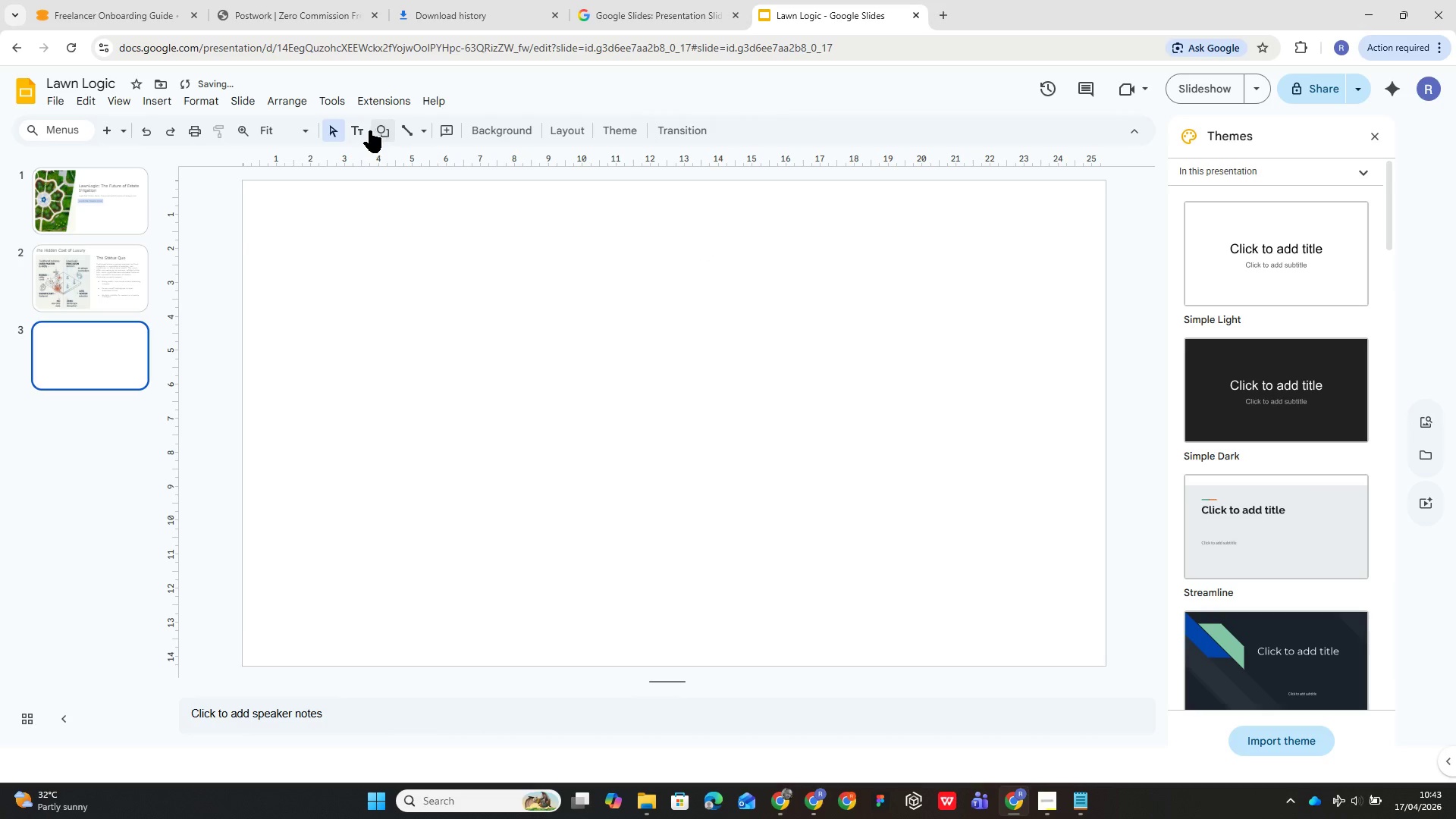 
left_click([367, 127])
 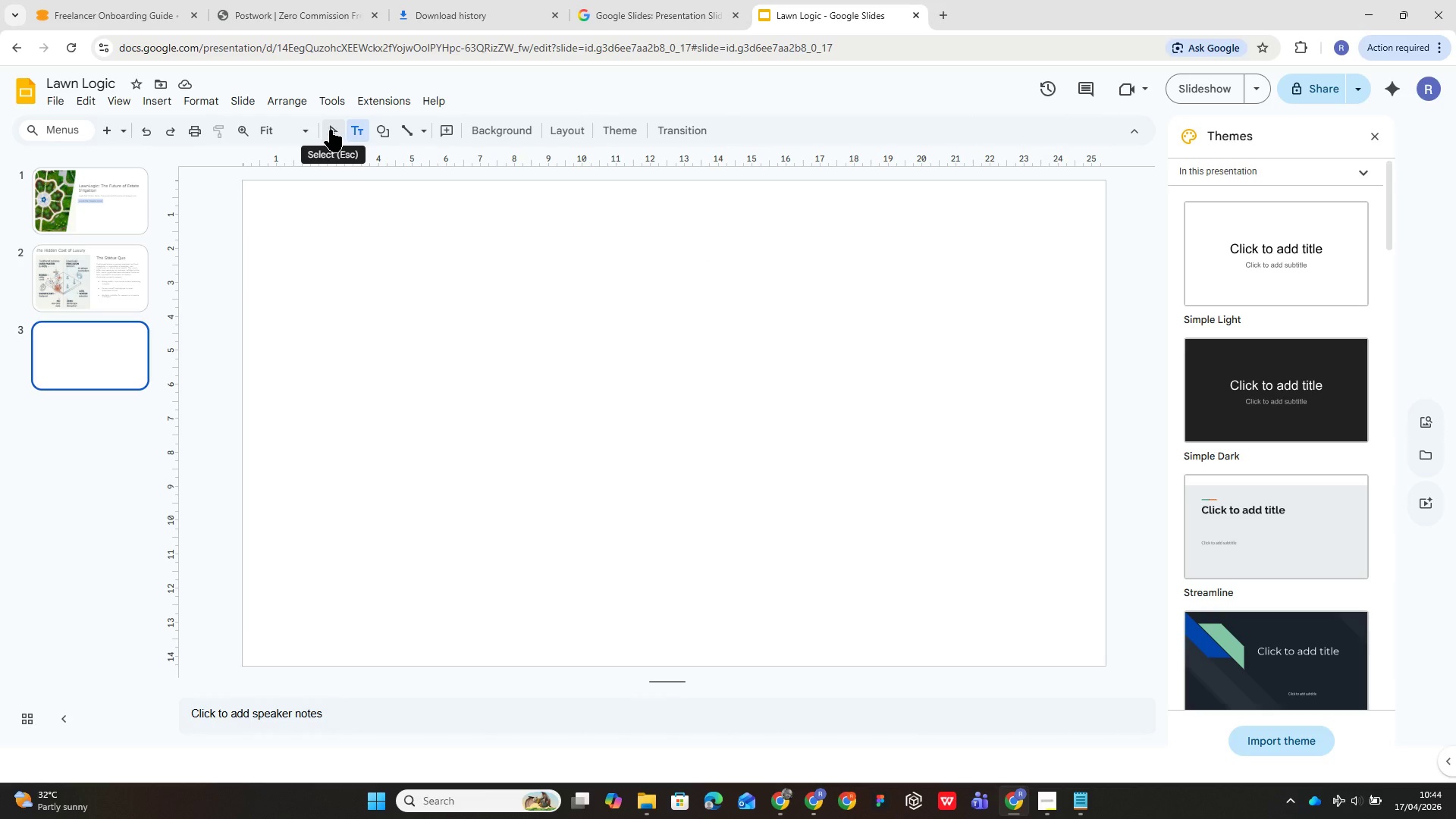 
wait(5.25)
 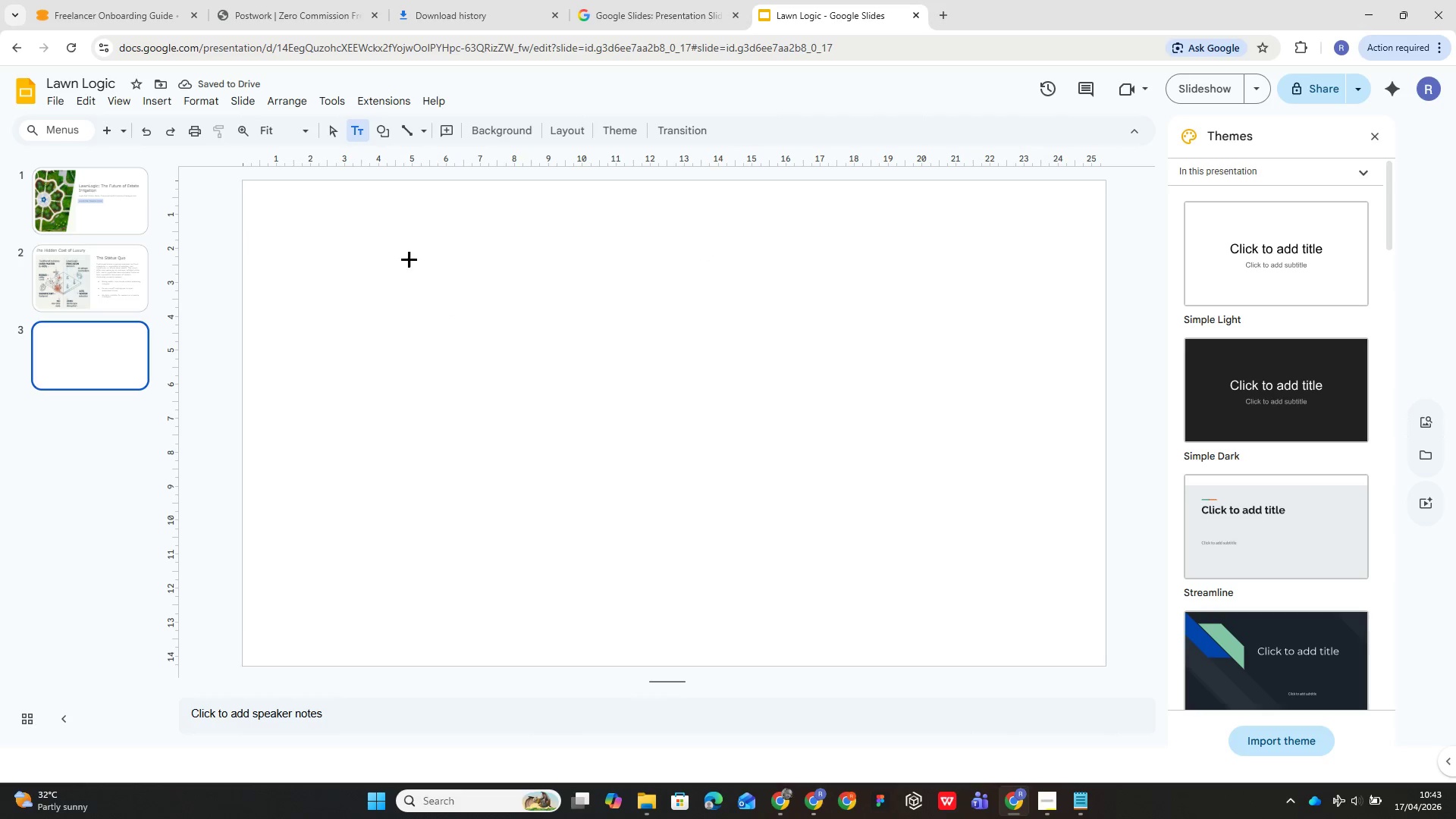 
left_click([150, 99])
 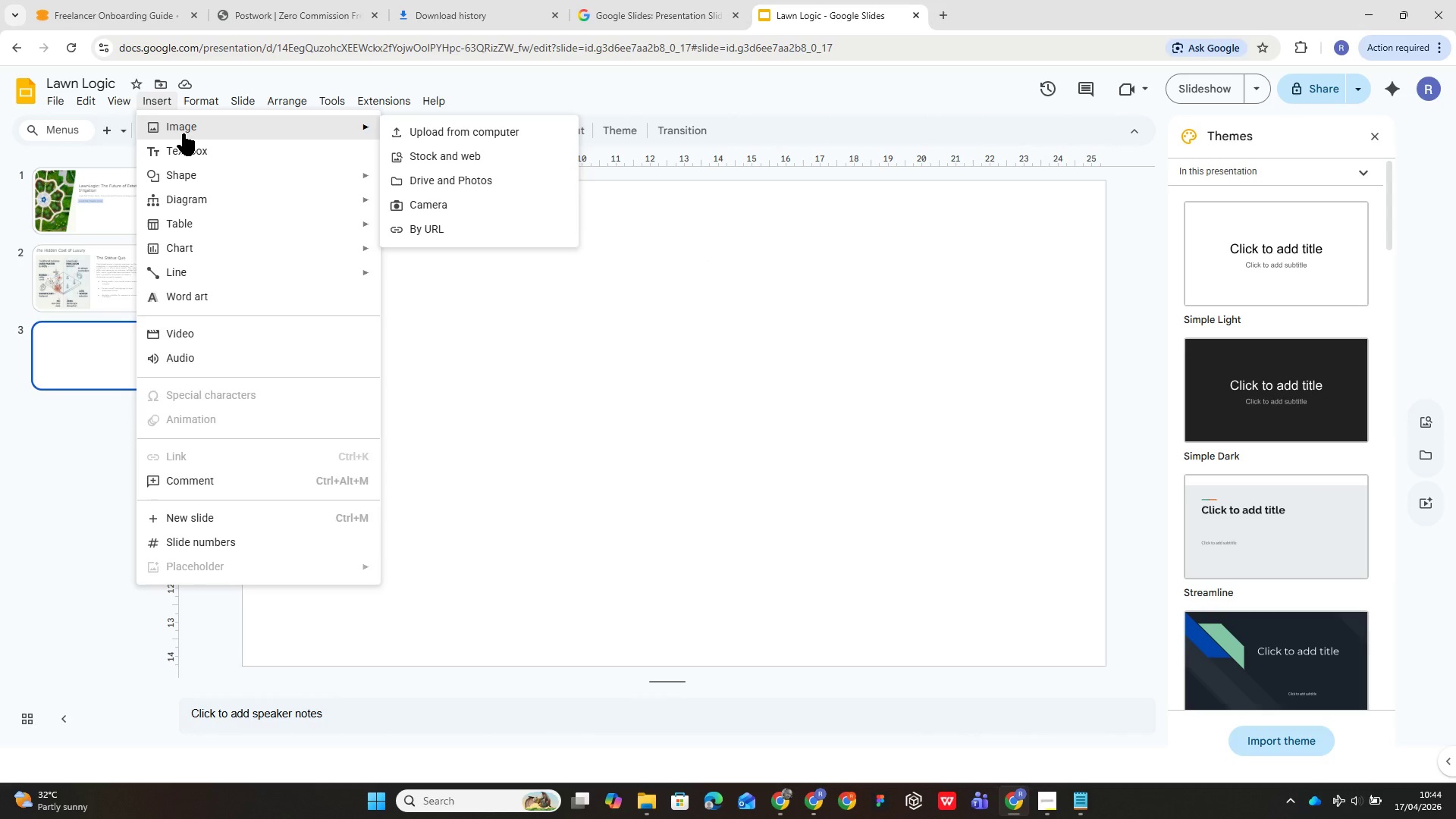 
left_click([183, 133])
 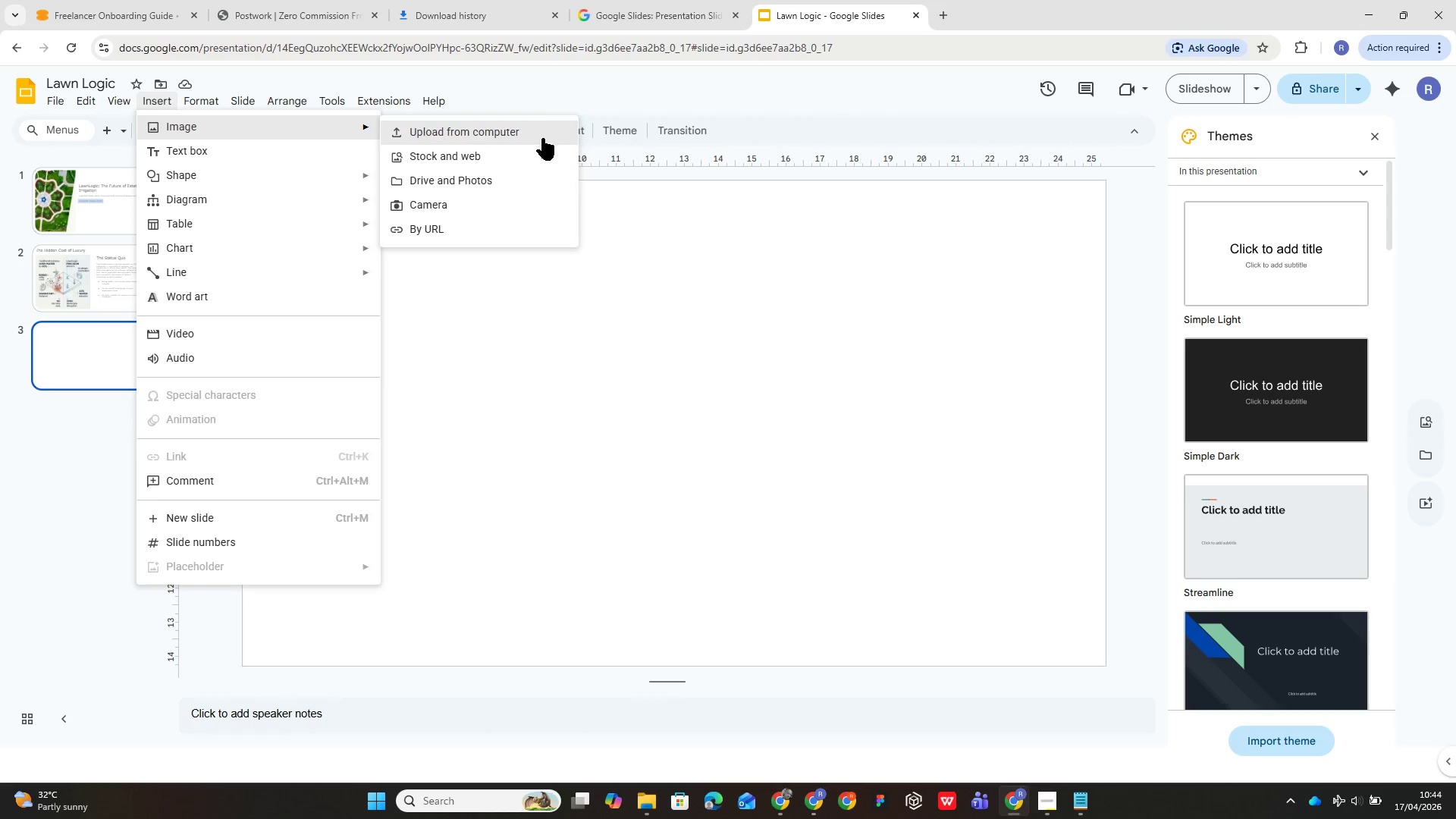 
left_click([542, 138])
 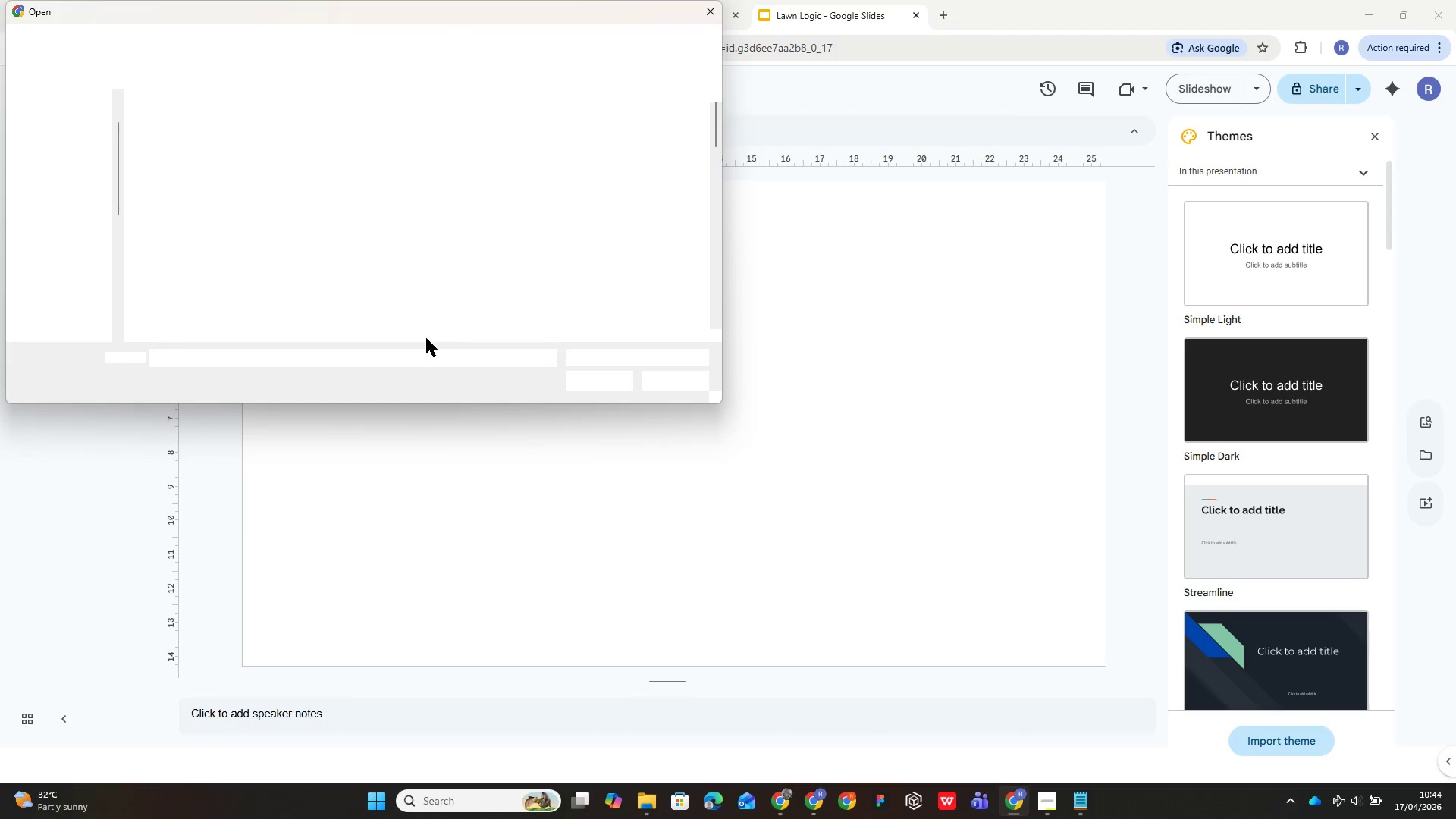 
scroll: coordinate [511, 231], scroll_direction: down, amount: 41.0
 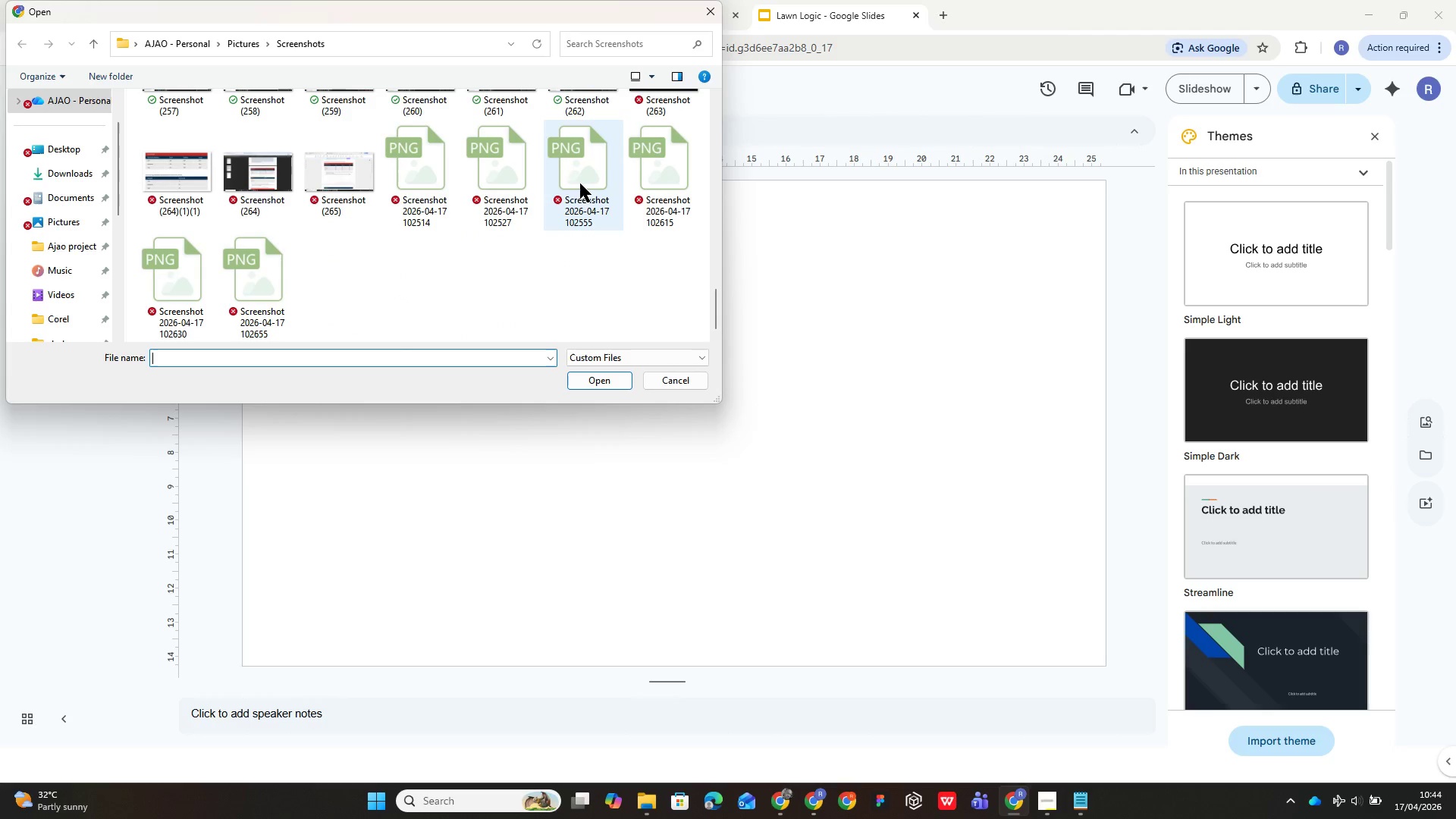 
left_click([570, 181])
 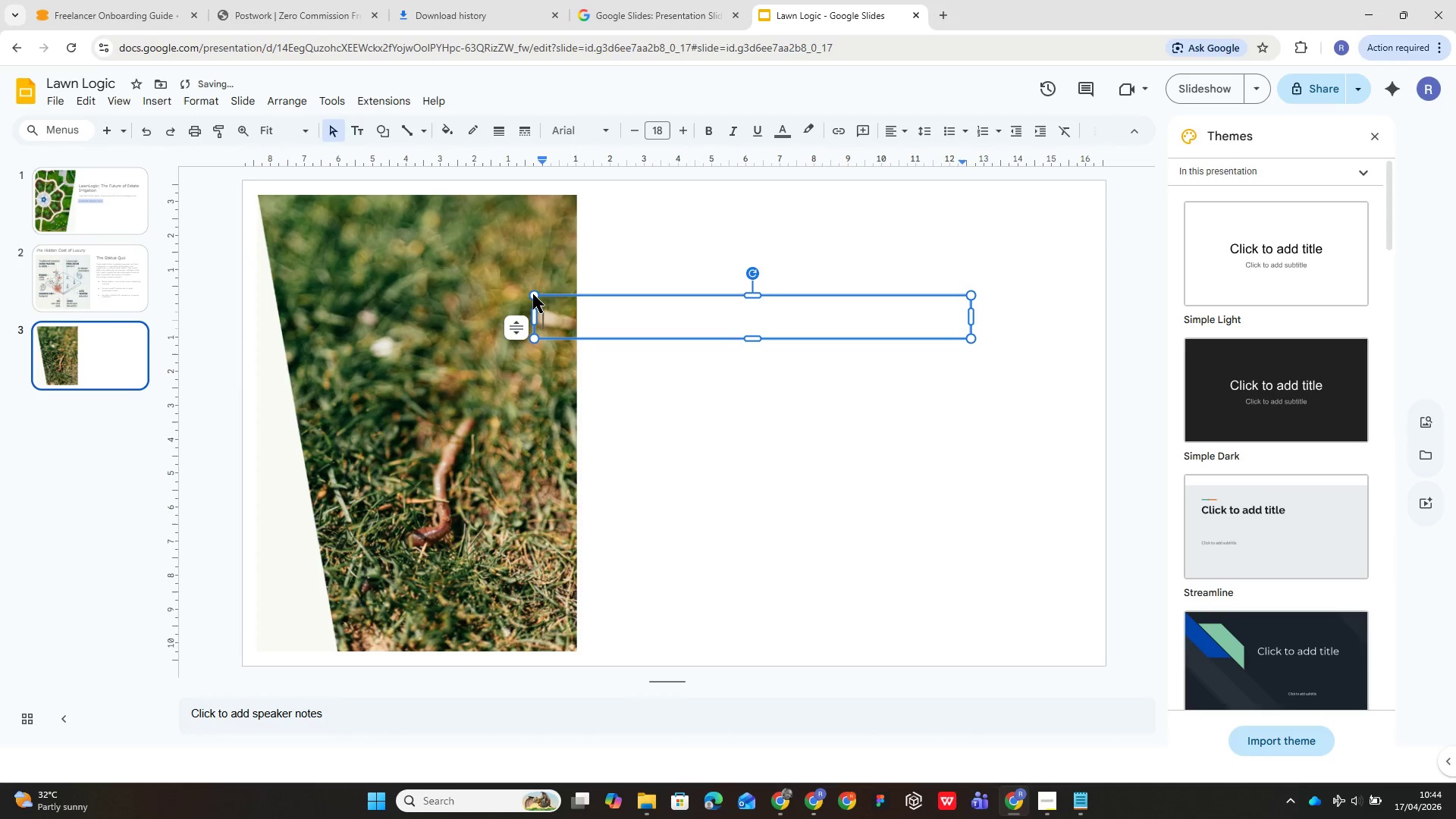 
left_click([520, 240])
 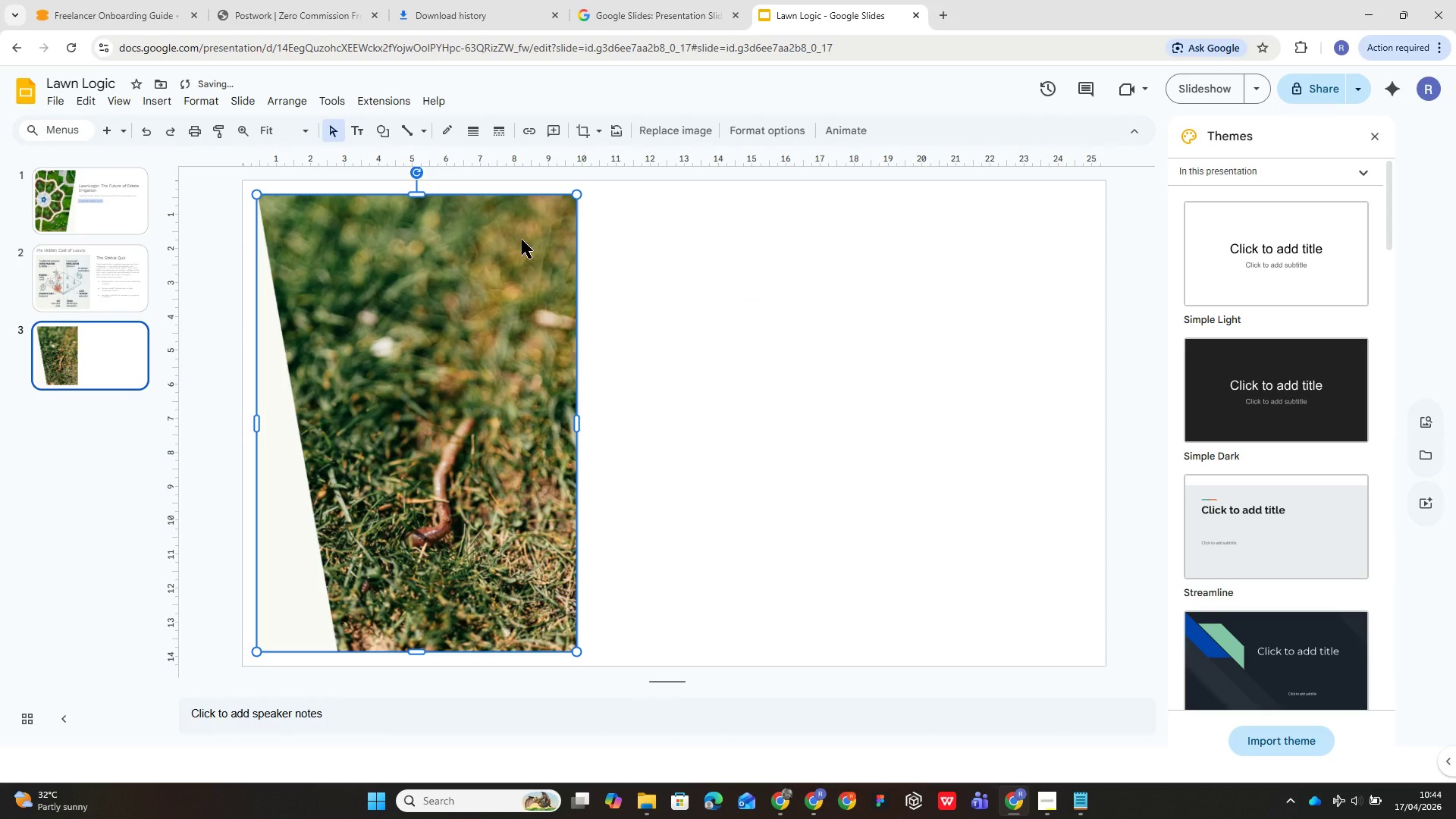 
left_click_drag(start_coordinate=[520, 240], to_coordinate=[1046, 227])
 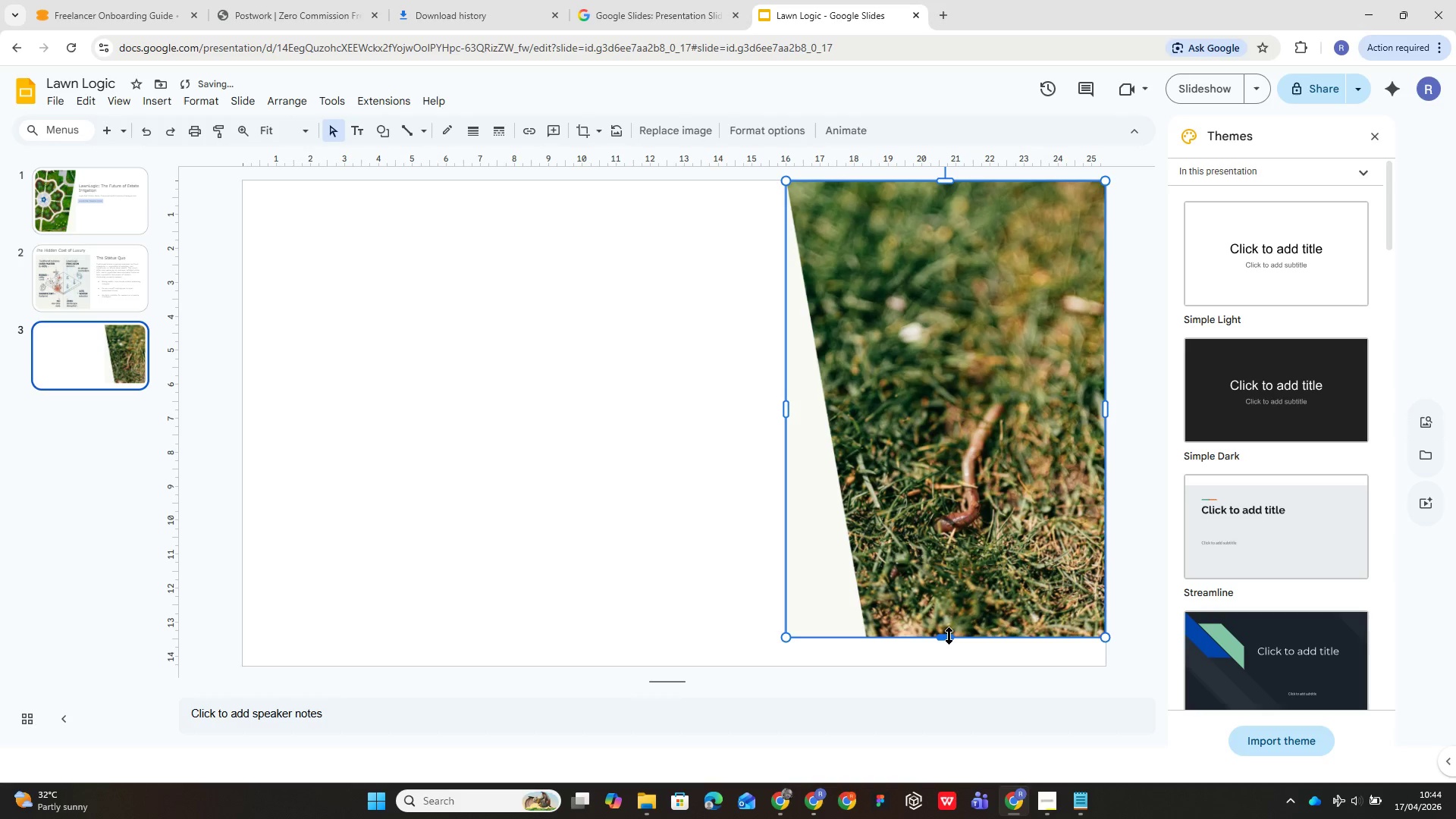 
left_click_drag(start_coordinate=[949, 635], to_coordinate=[934, 663])
 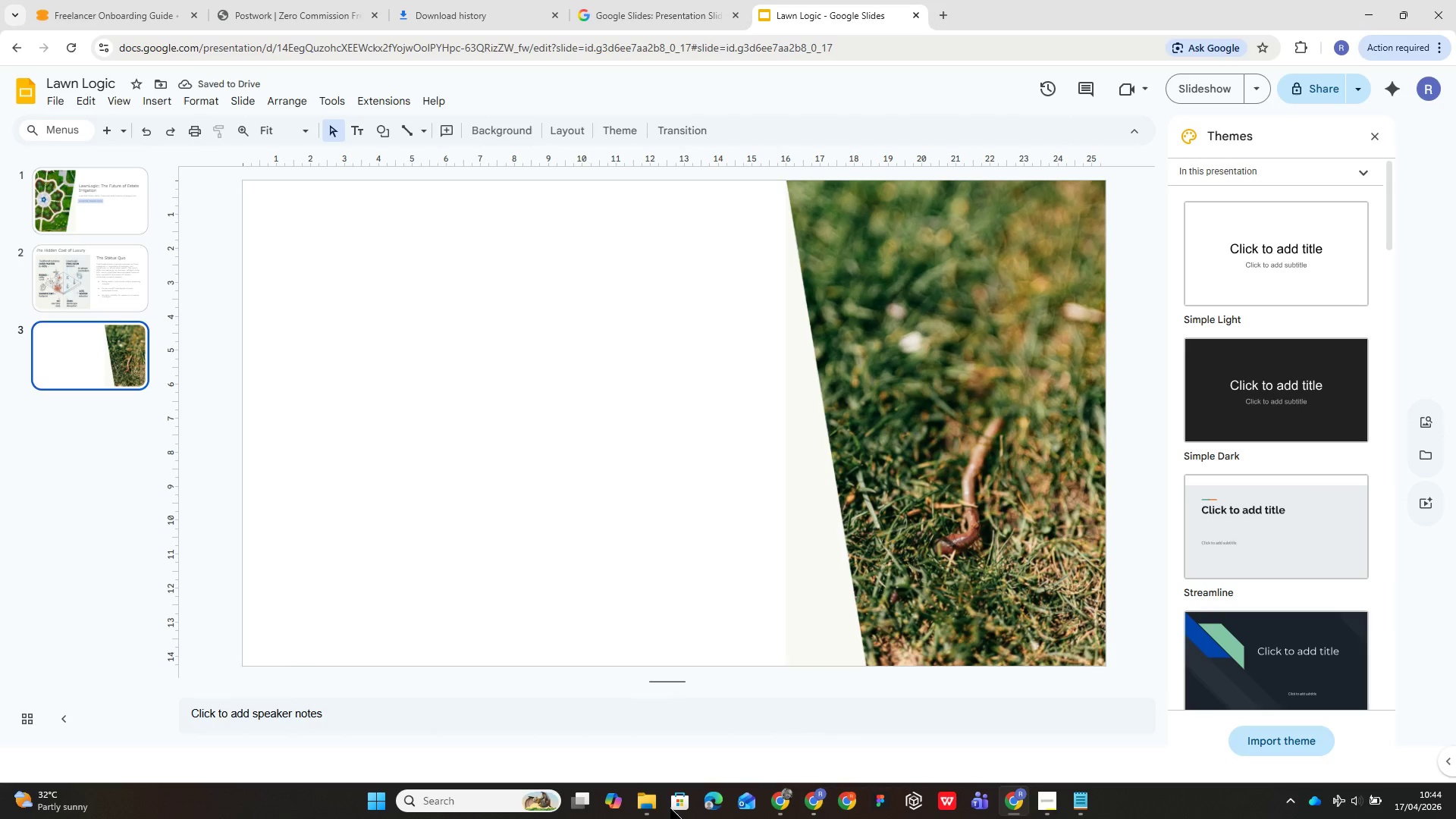 
wait(6.17)
 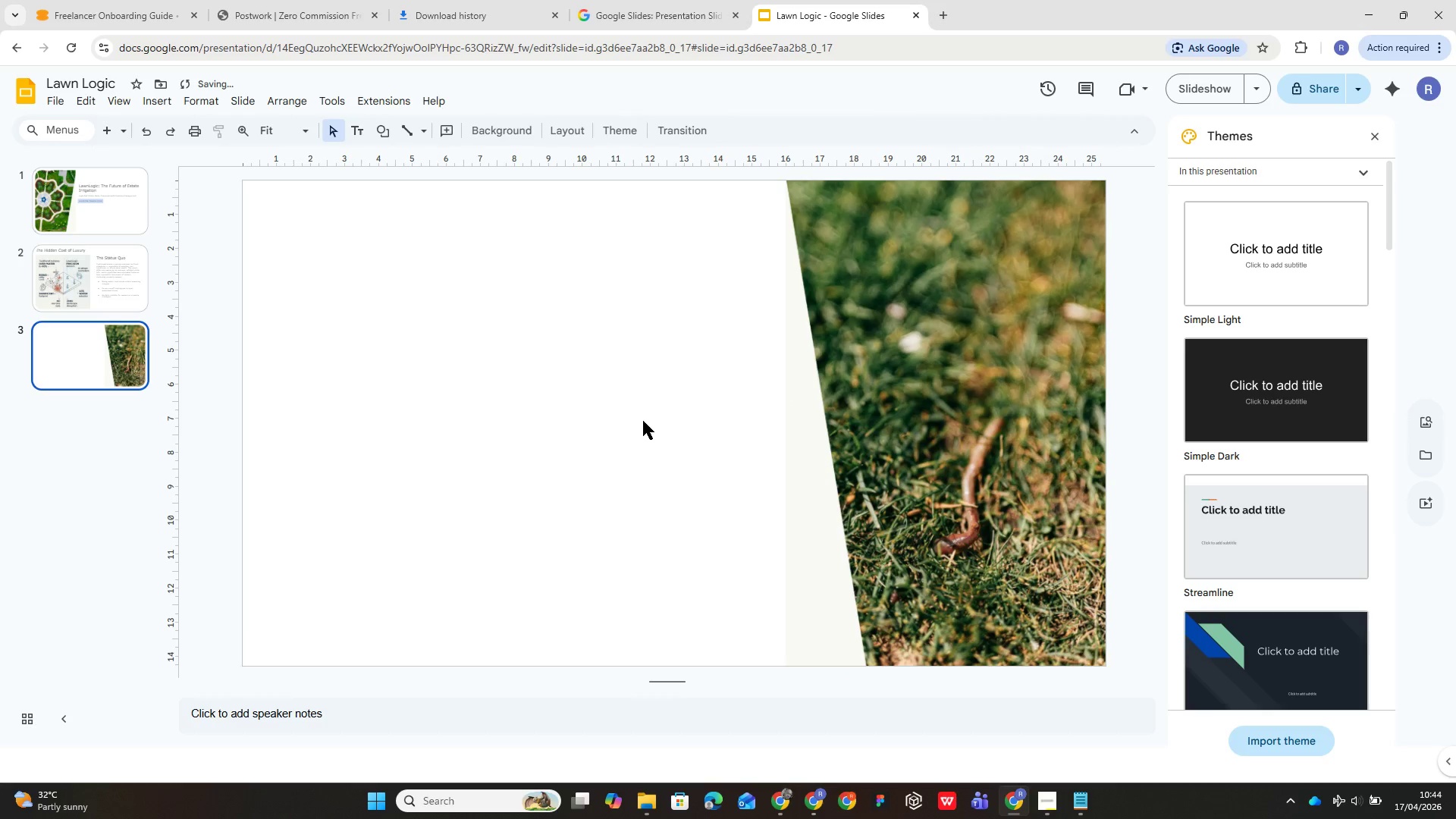 
left_click([721, 320])
 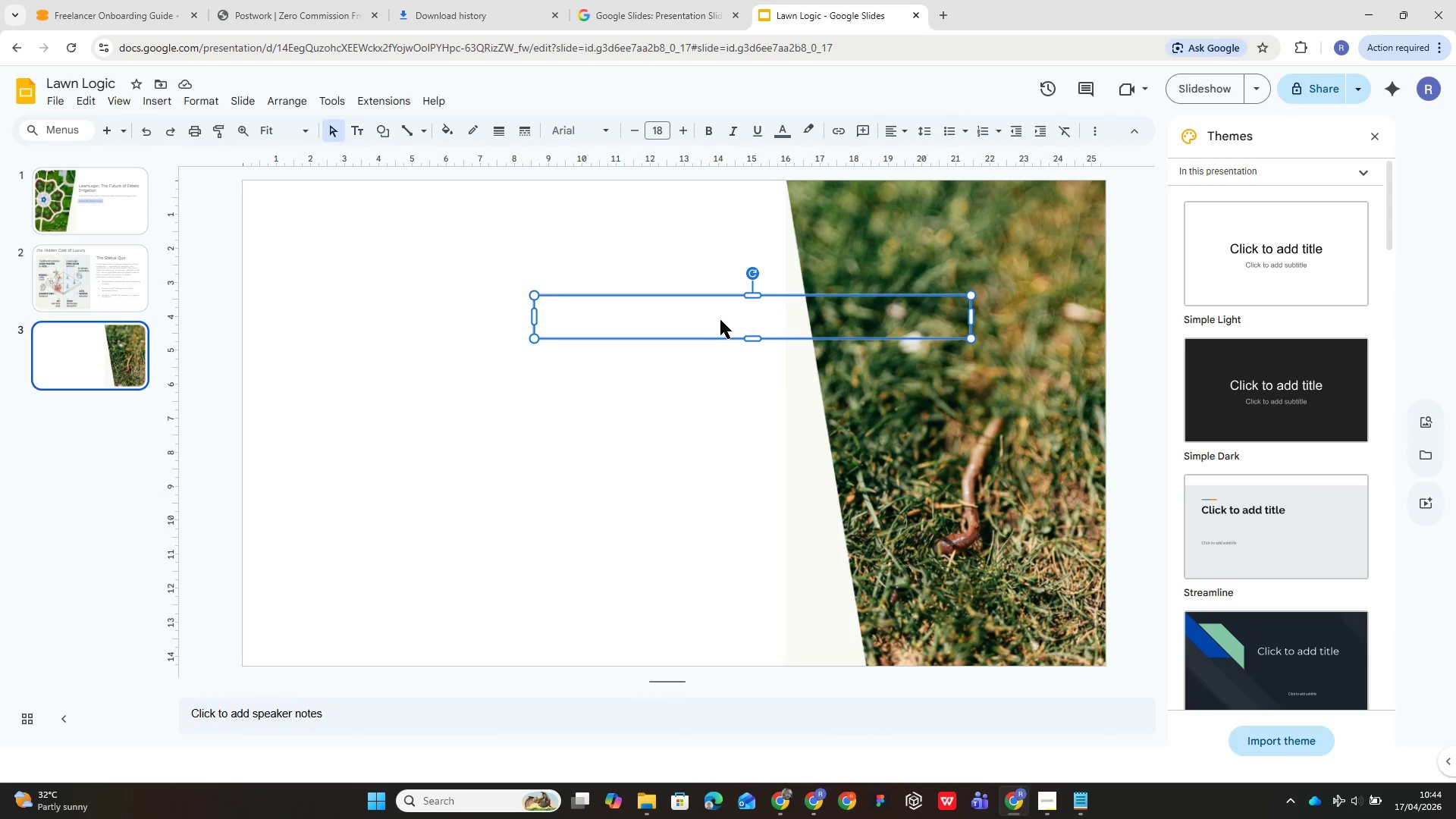 
left_click_drag(start_coordinate=[719, 320], to_coordinate=[713, 318])
 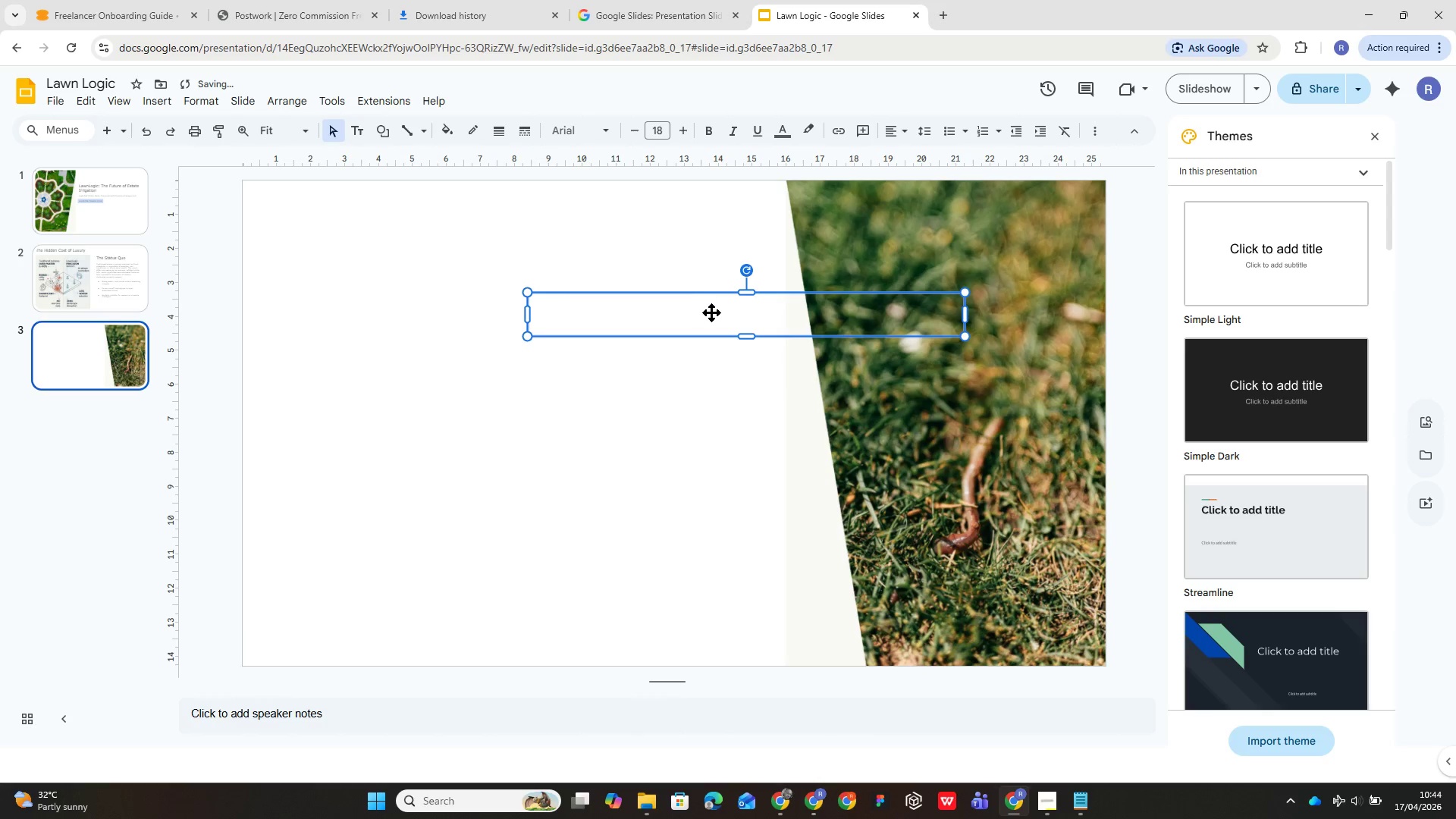 
left_click_drag(start_coordinate=[710, 315], to_coordinate=[428, 203])
 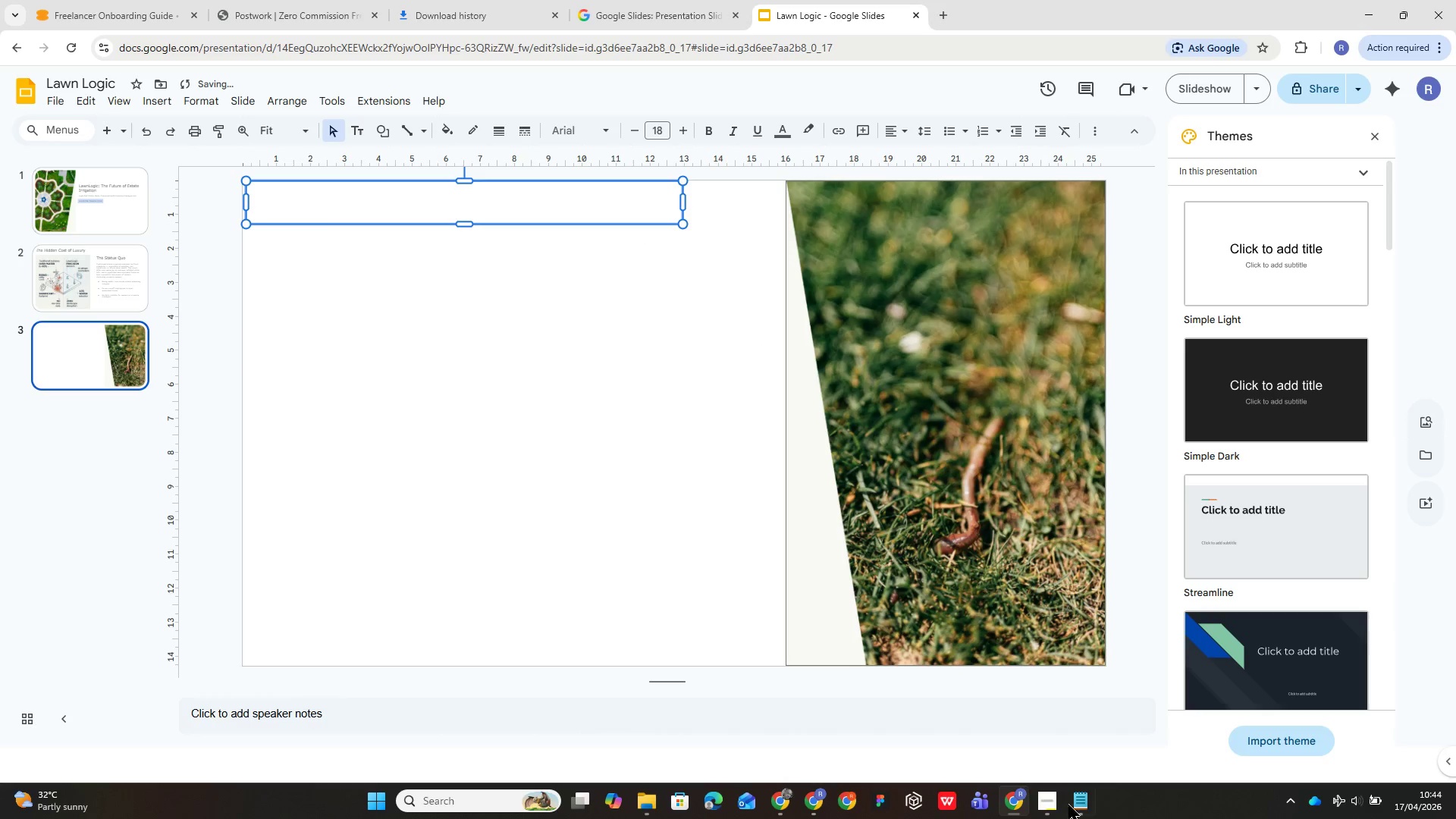 
left_click([1073, 794])
 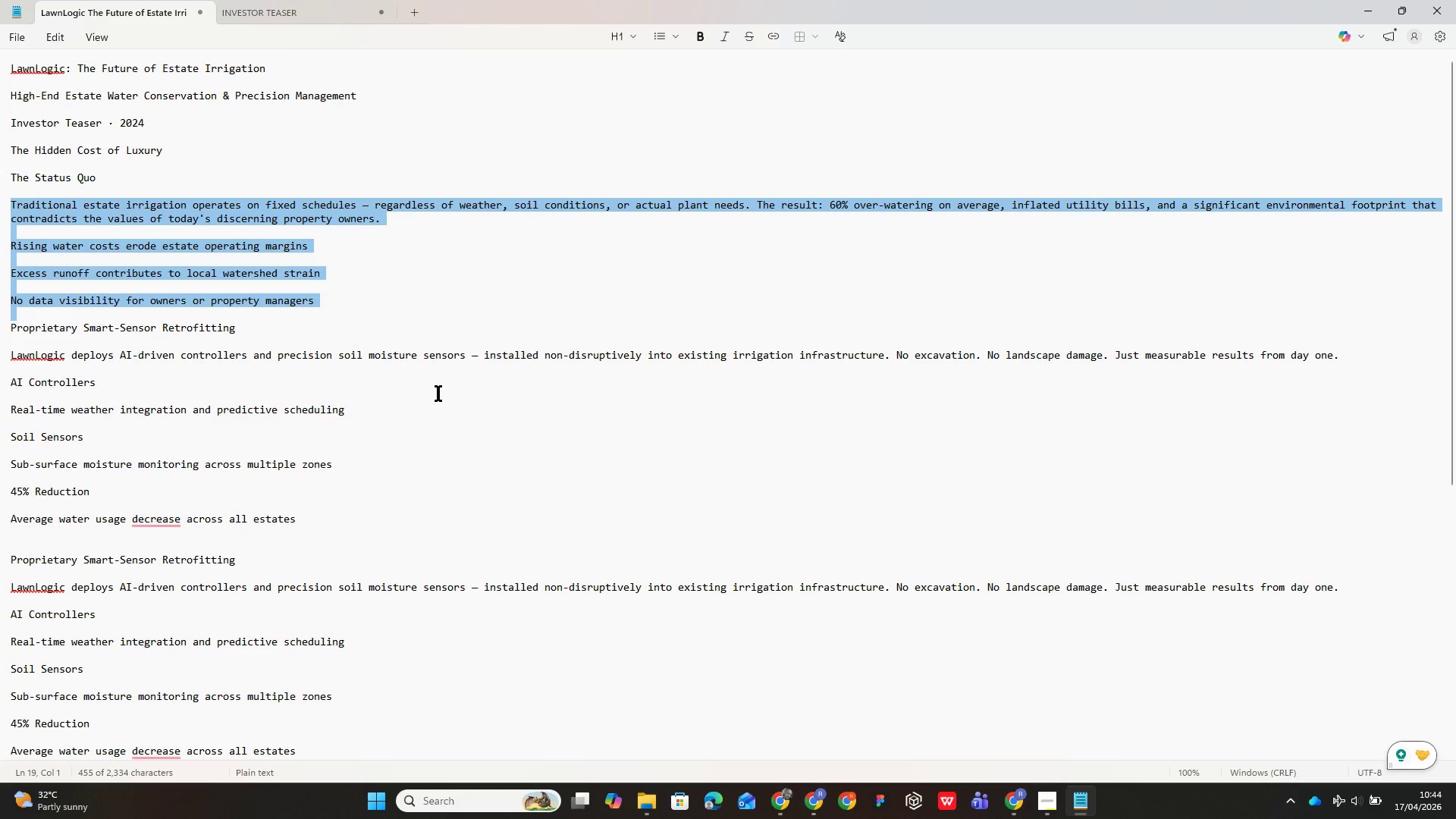 
left_click_drag(start_coordinate=[340, 328], to_coordinate=[0, 325])
 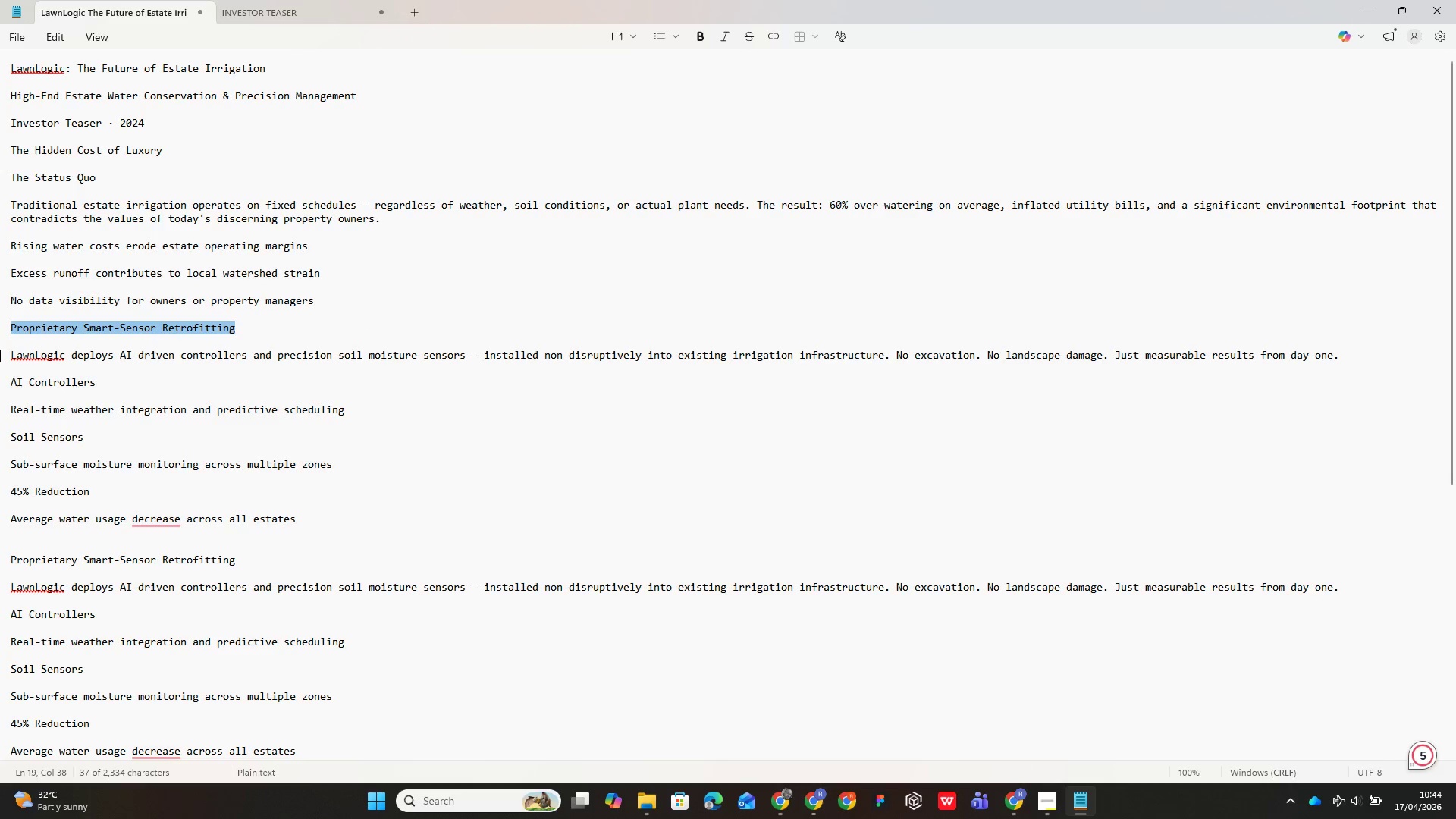 
key(Control+C)
 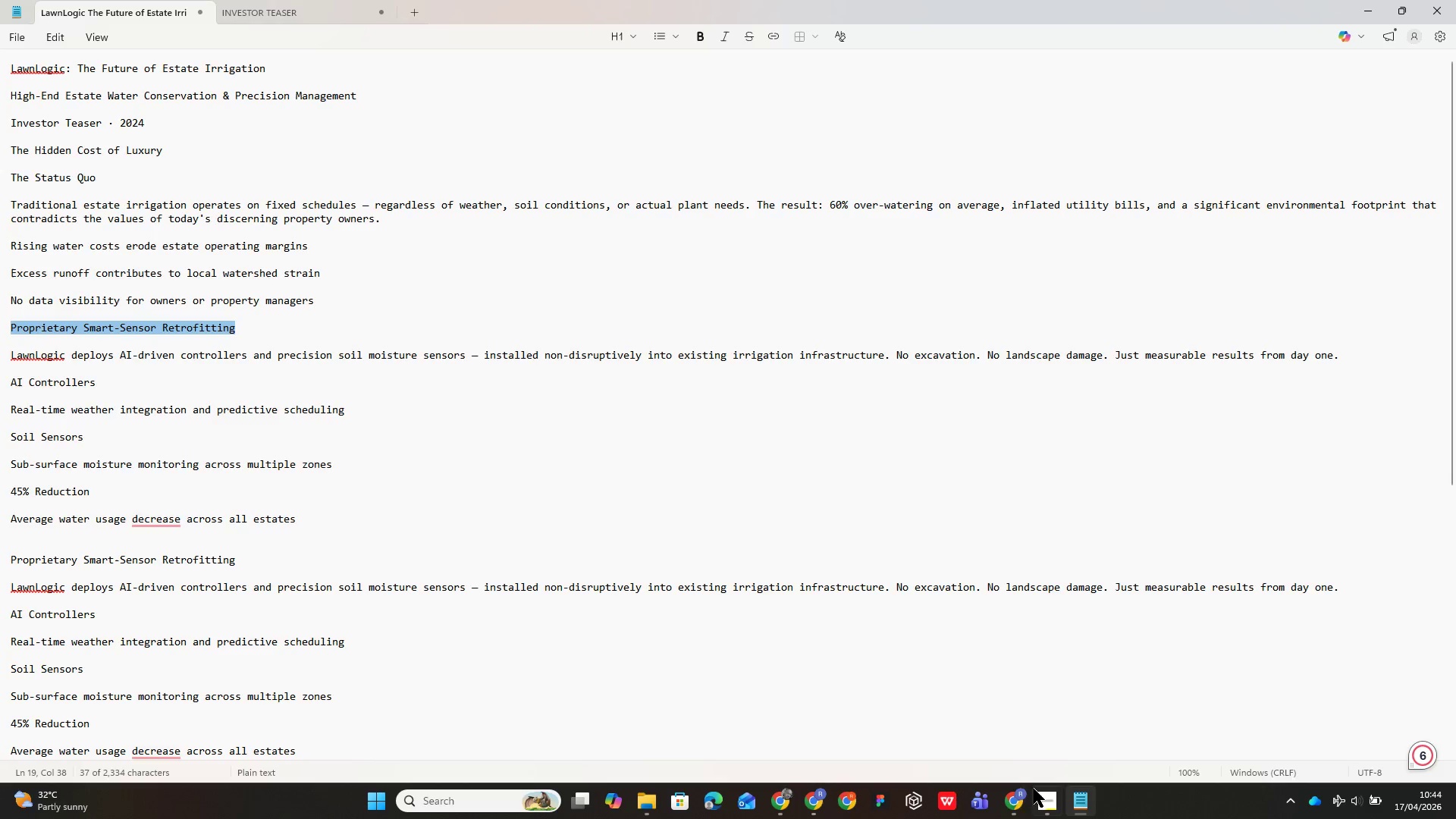 
left_click([1015, 797])
 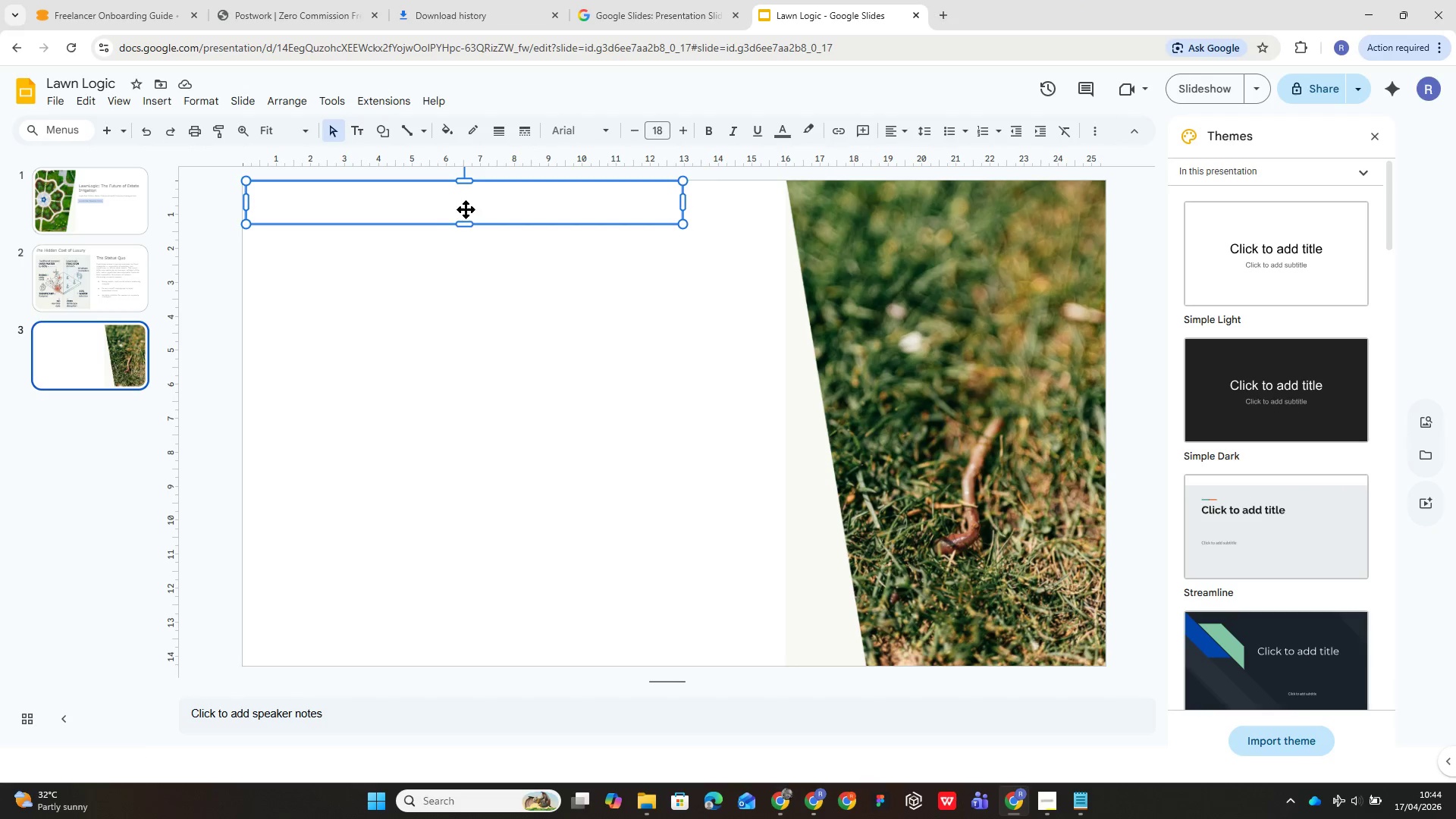 
left_click([469, 206])
 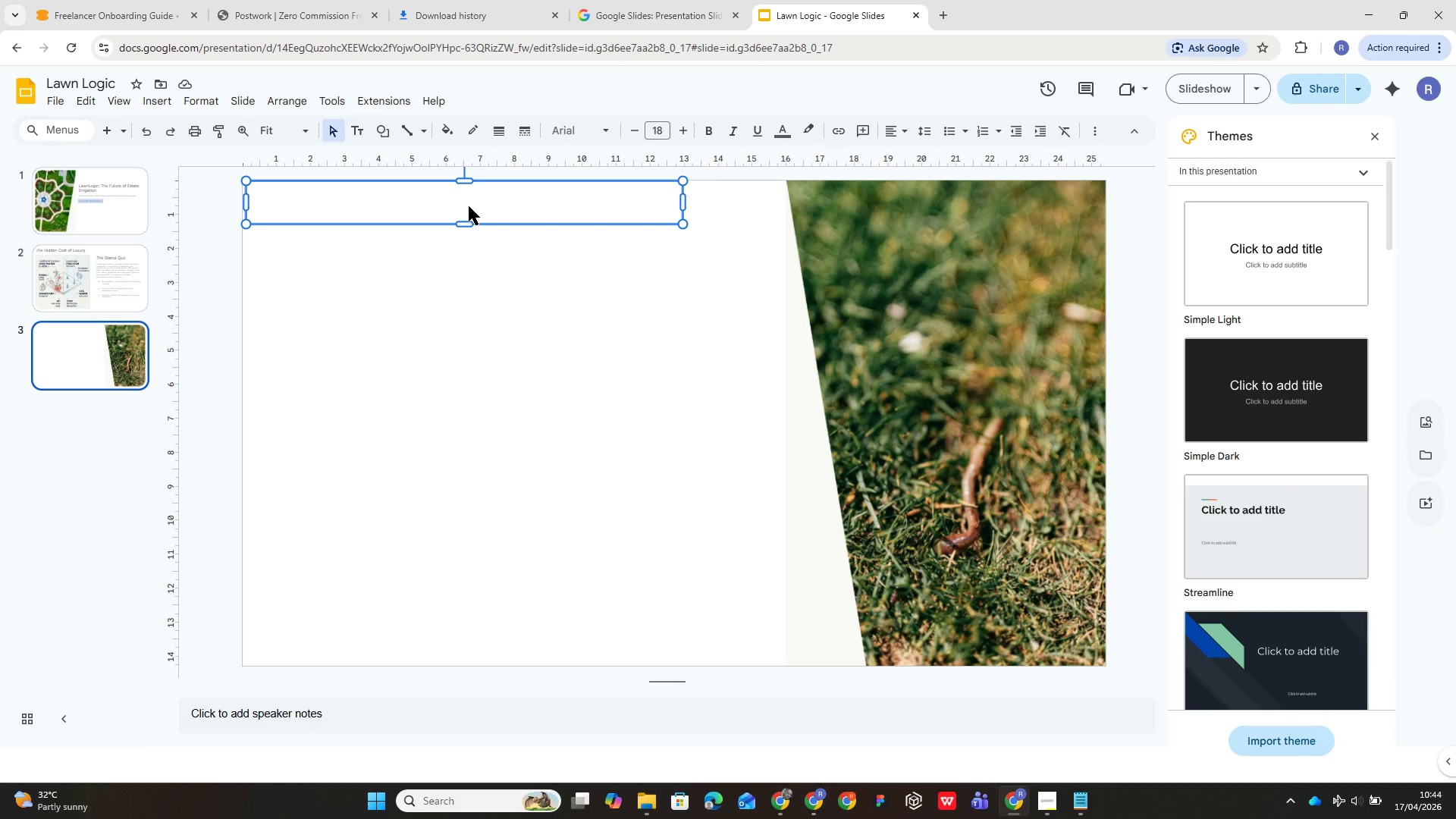 
double_click([469, 206])
 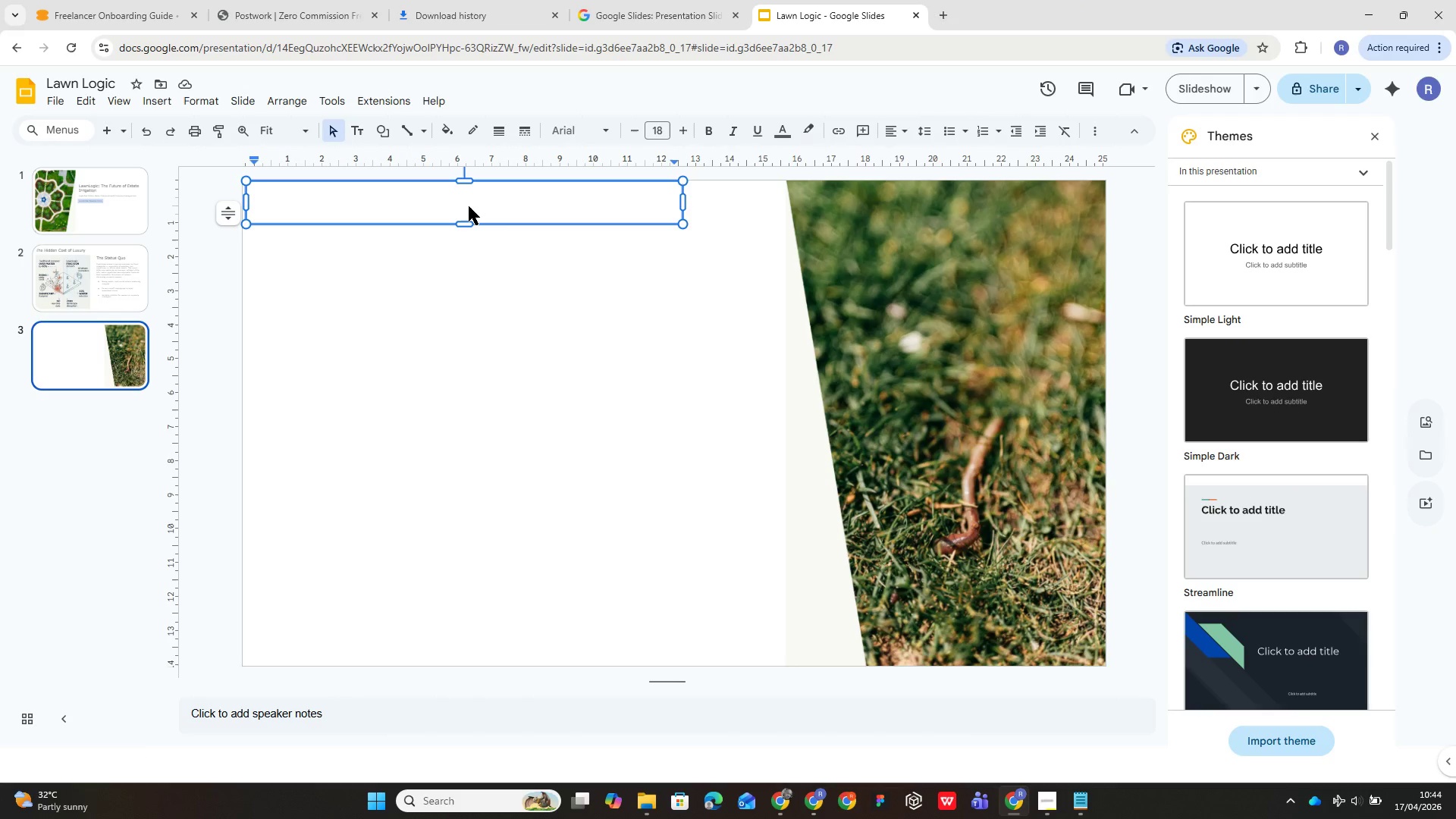 
key(Control+V)
 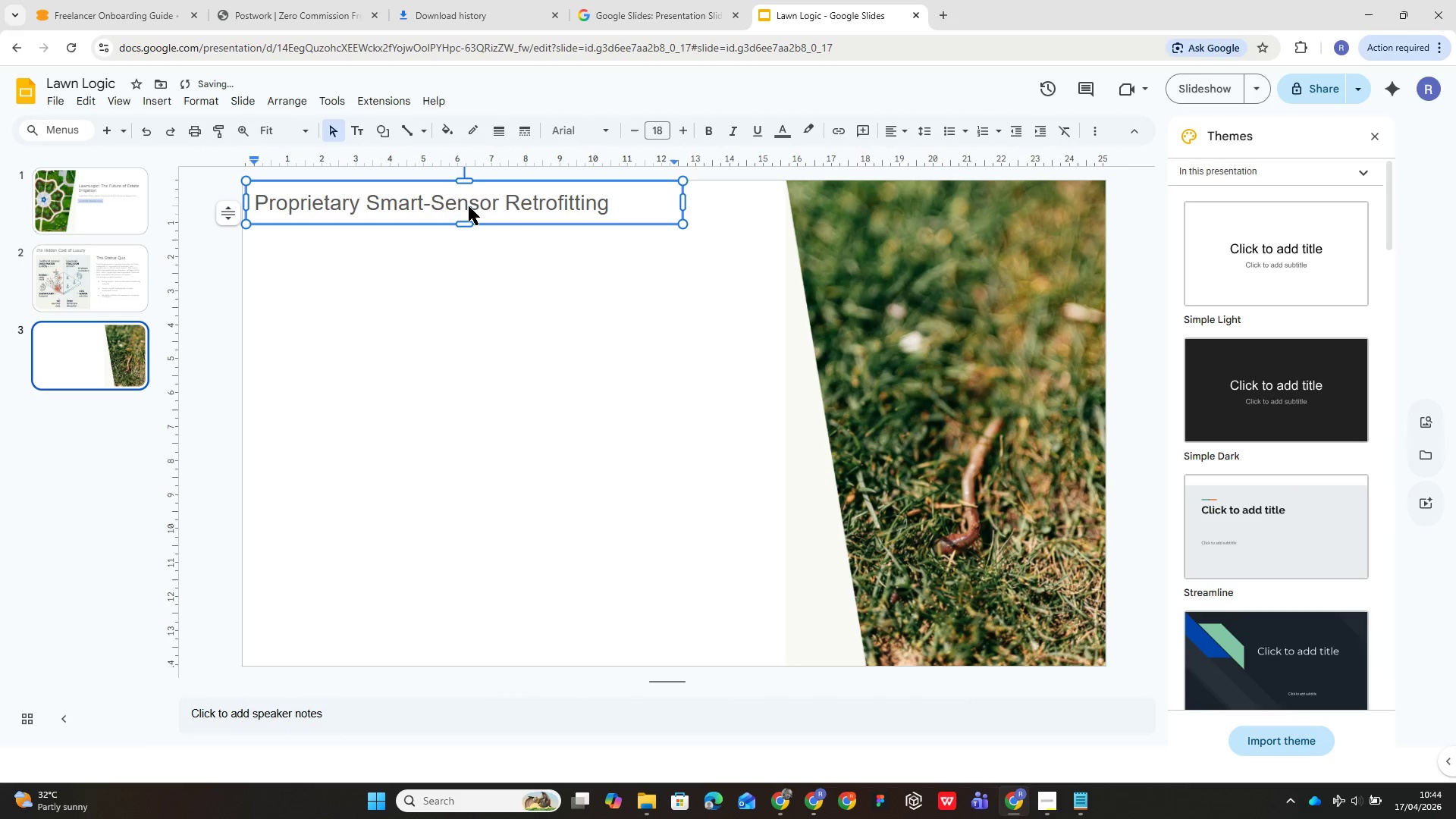 
key(Control+A)
 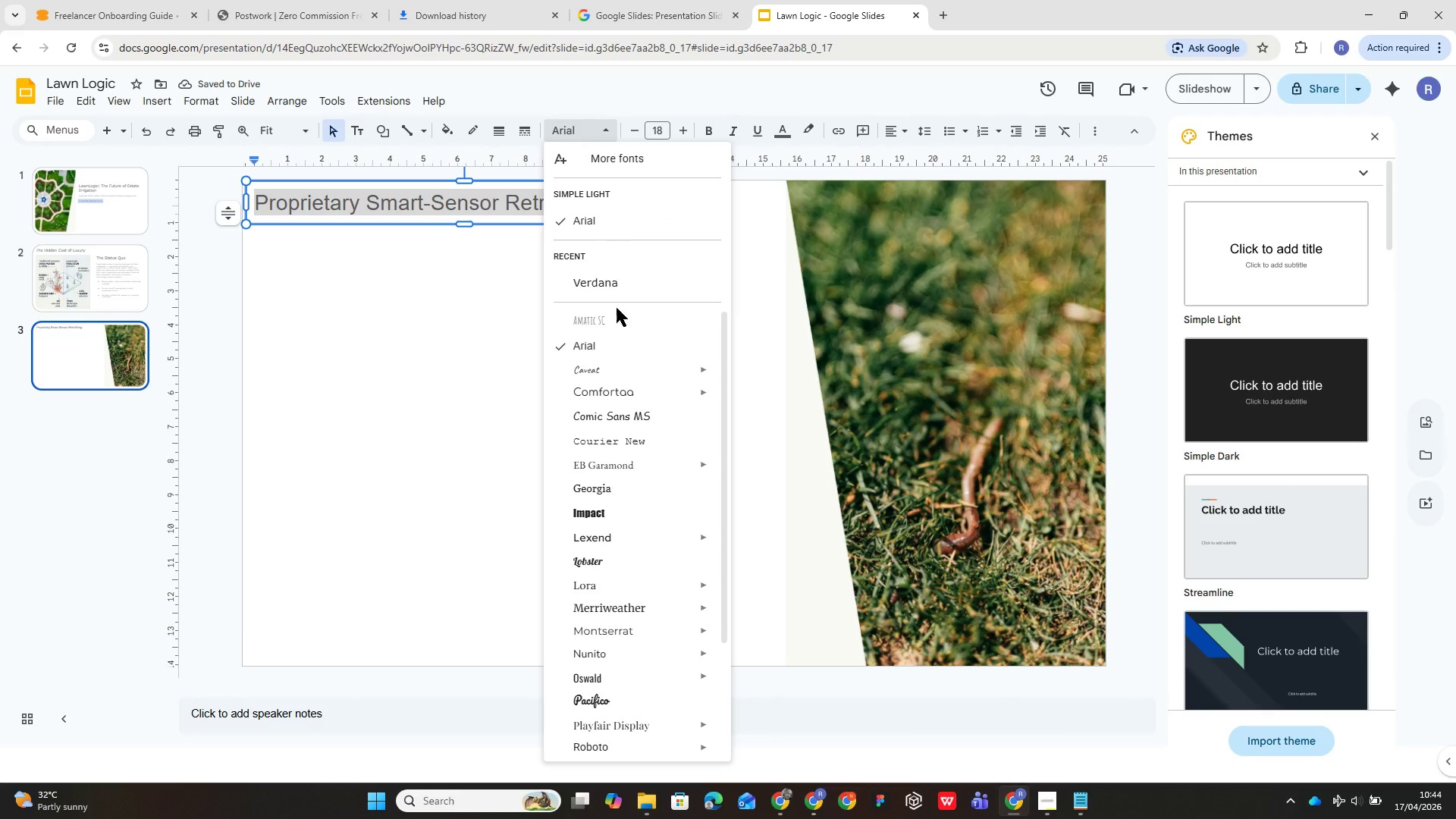 
left_click([617, 290])
 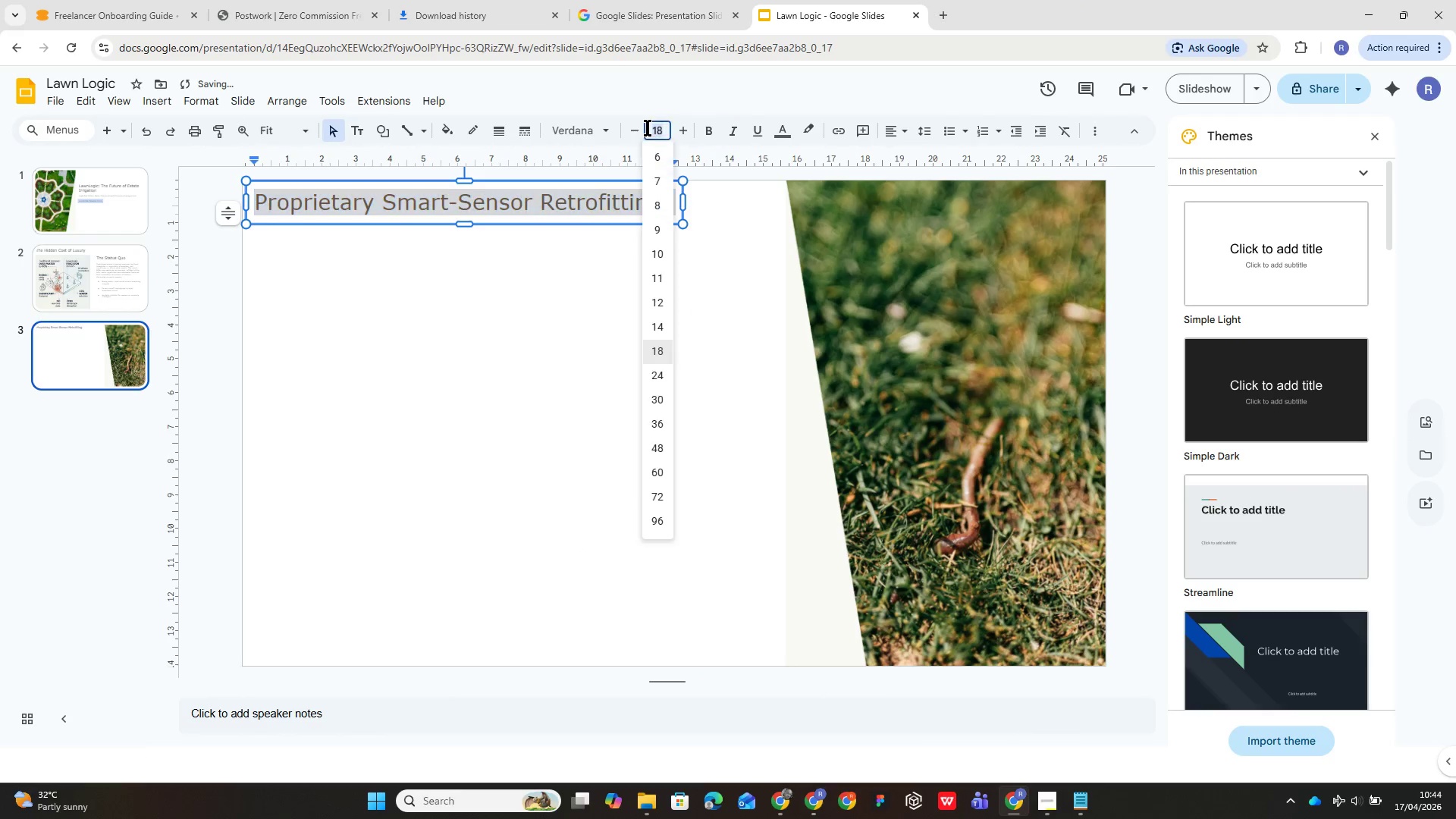 
left_click([648, 127])
 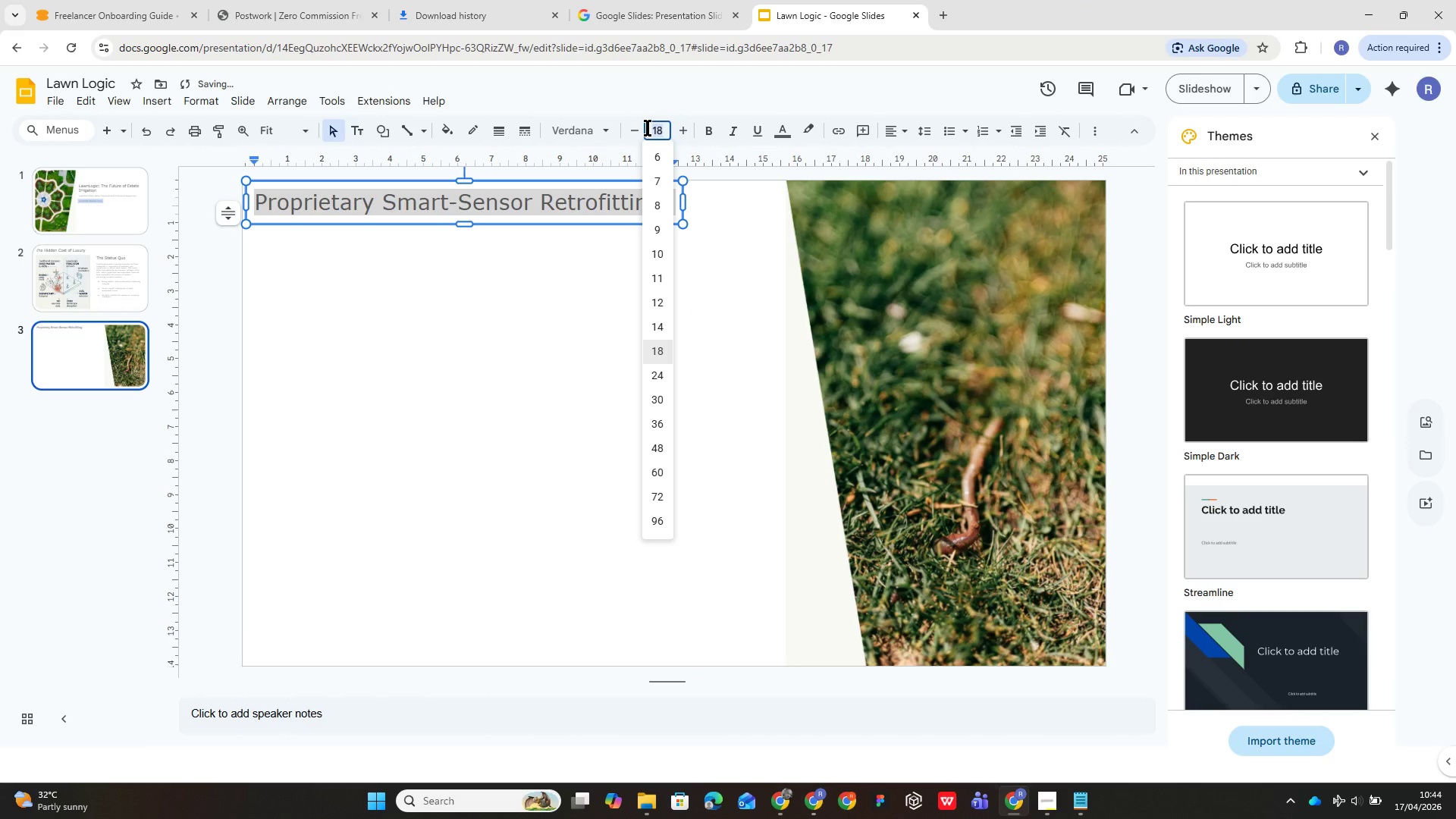 
type(24)
 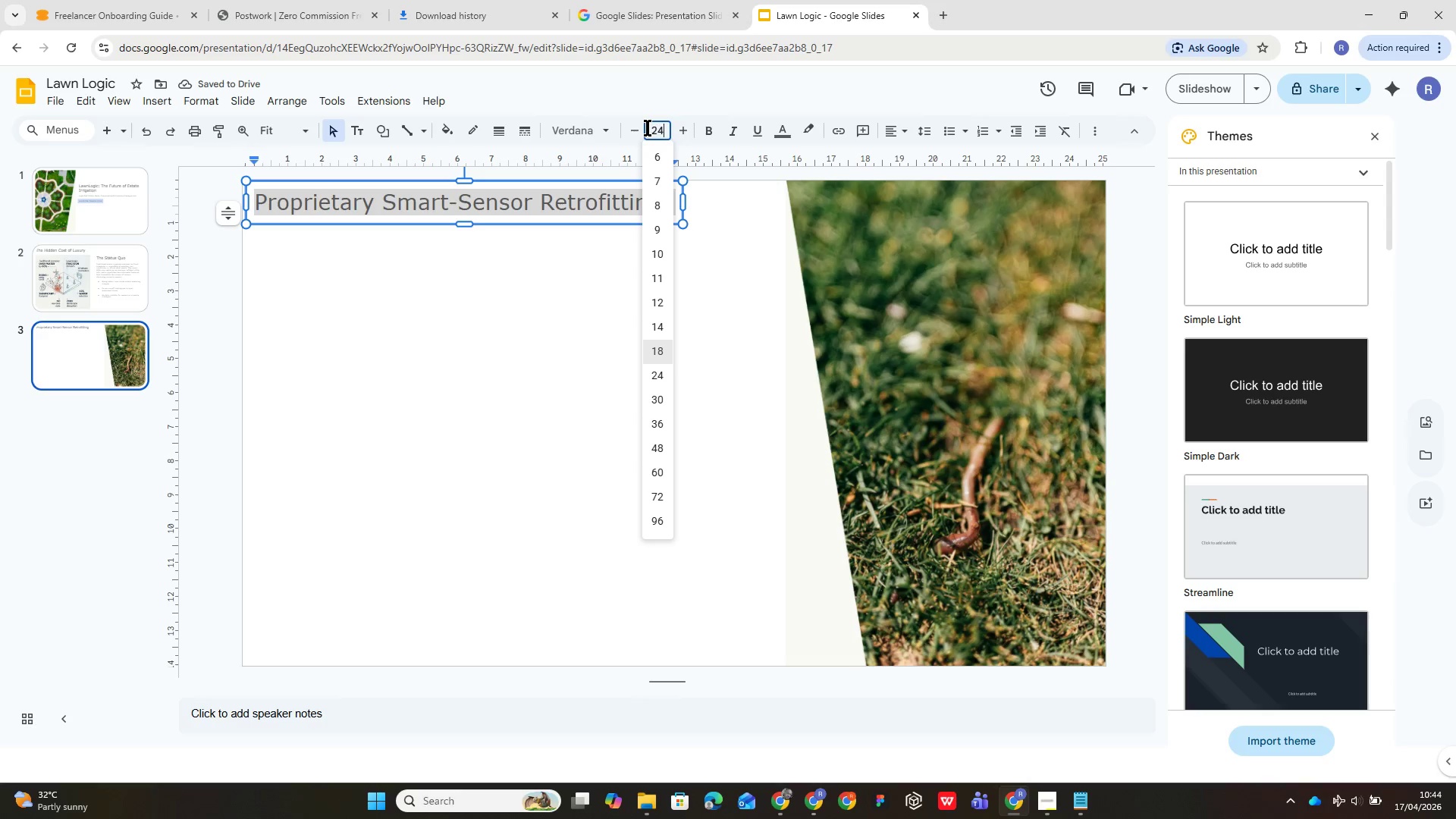 
key(Enter)
 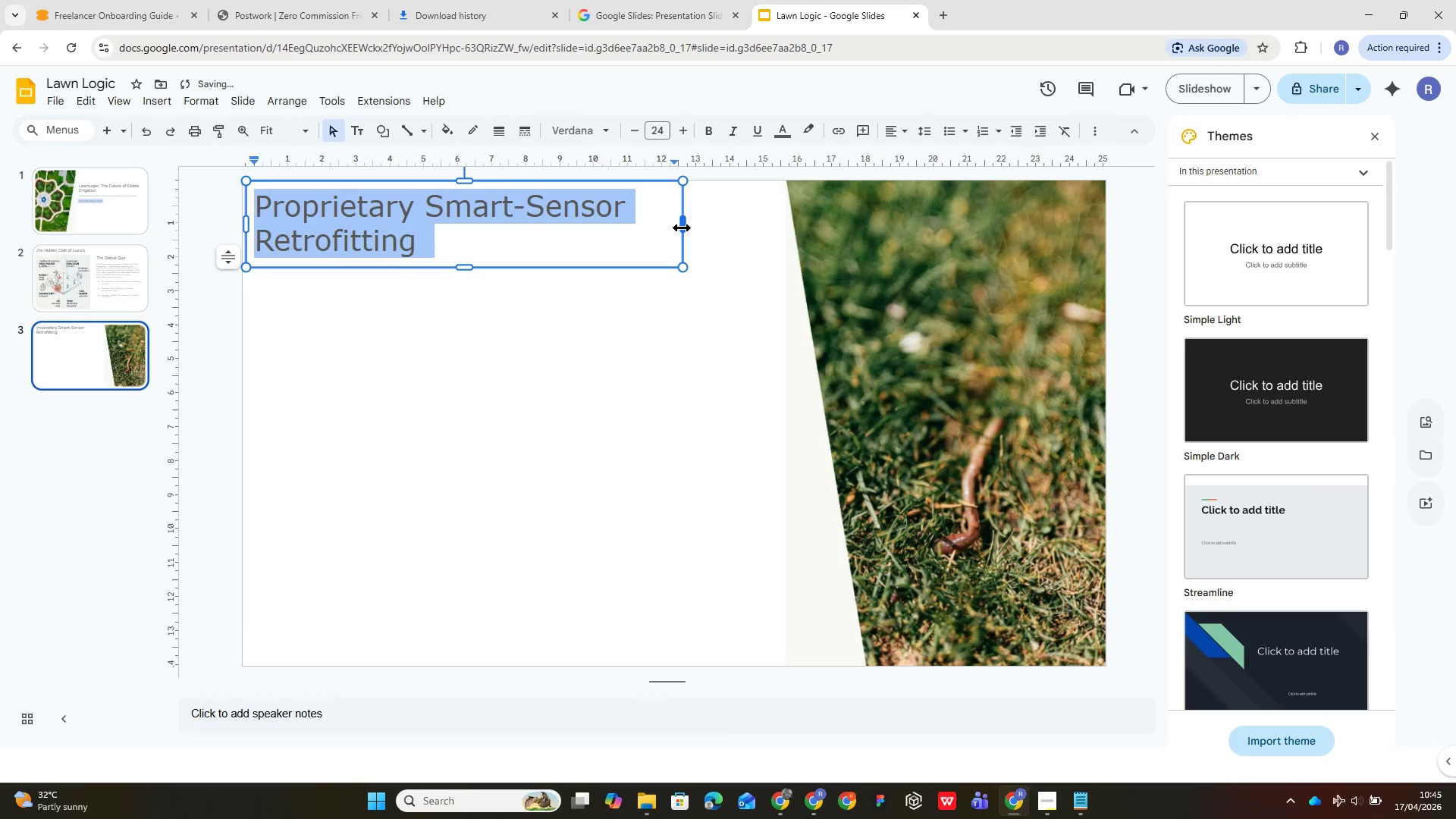 
left_click_drag(start_coordinate=[684, 229], to_coordinate=[714, 257])
 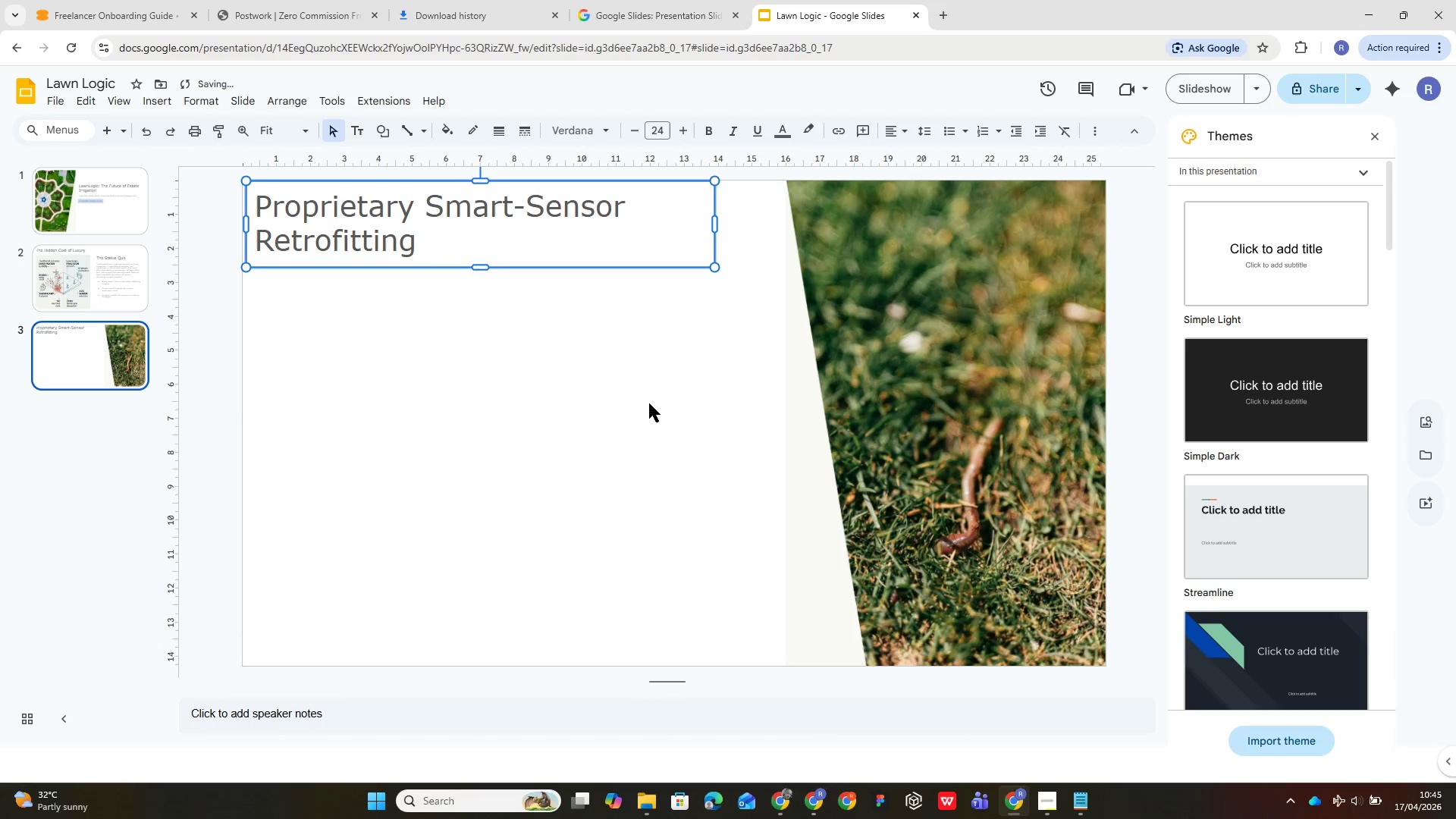 
left_click([622, 362])
 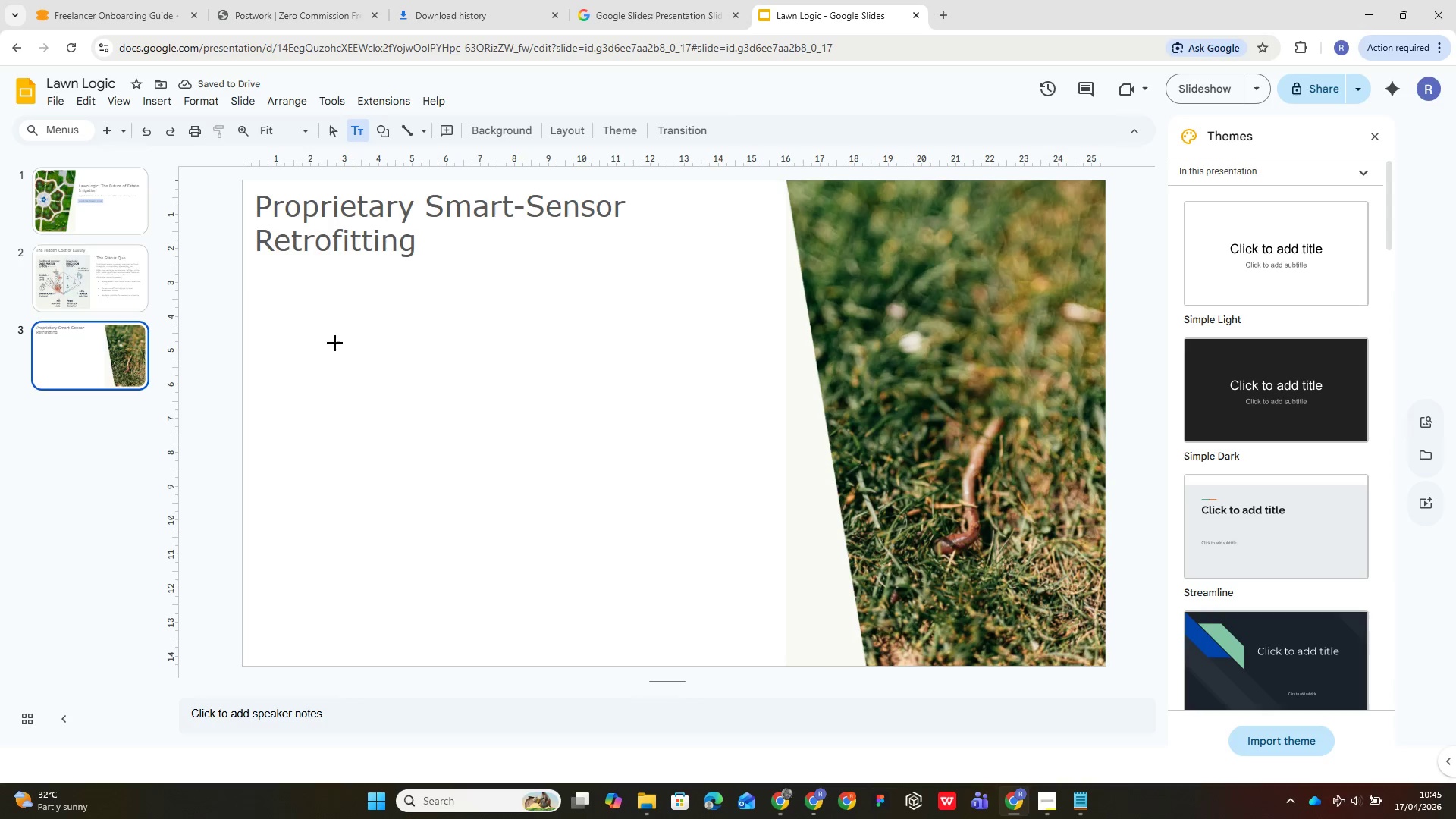 
wait(5.53)
 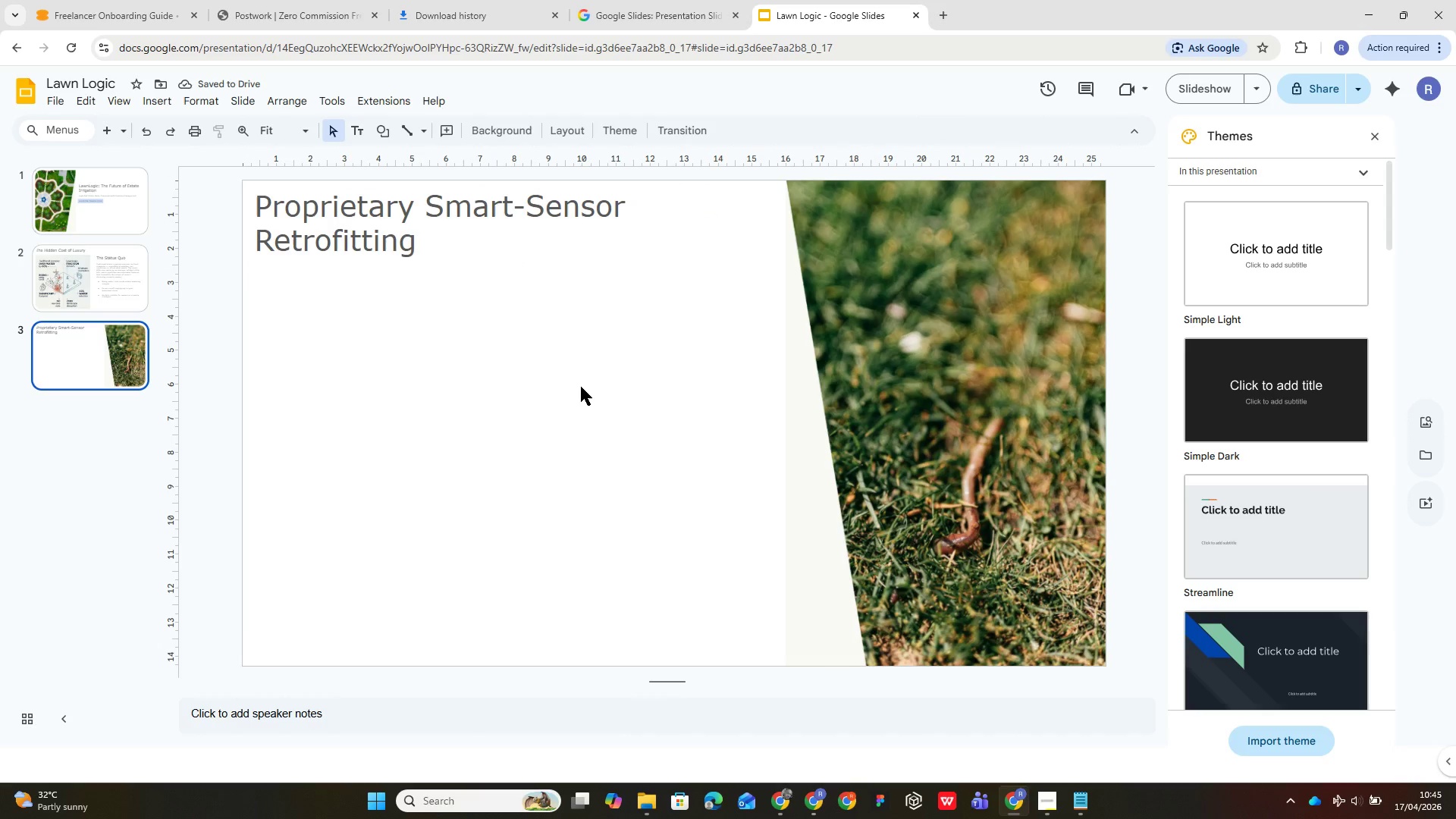 
left_click_drag(start_coordinate=[254, 278], to_coordinate=[741, 366])
 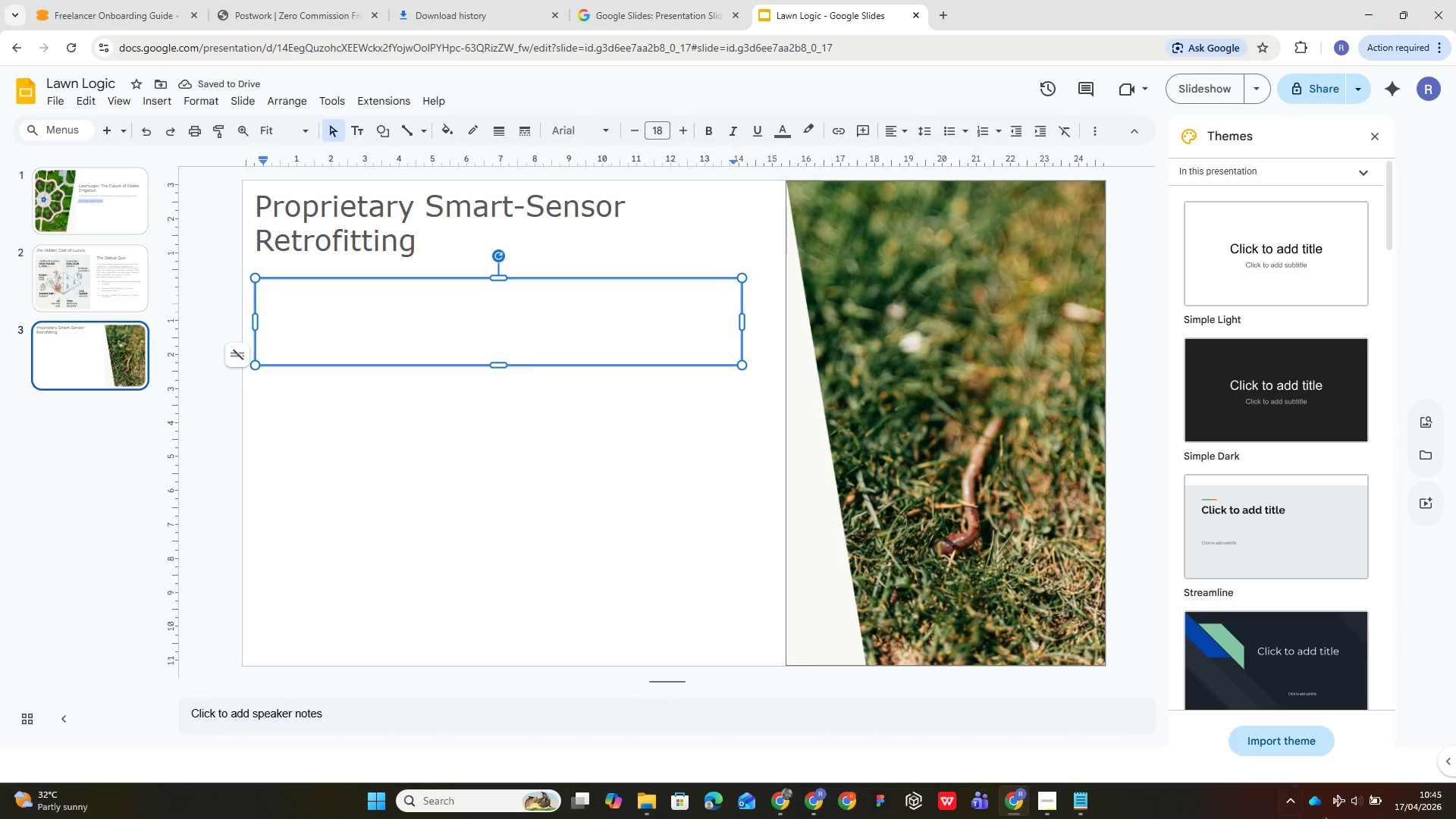 
wait(6.58)
 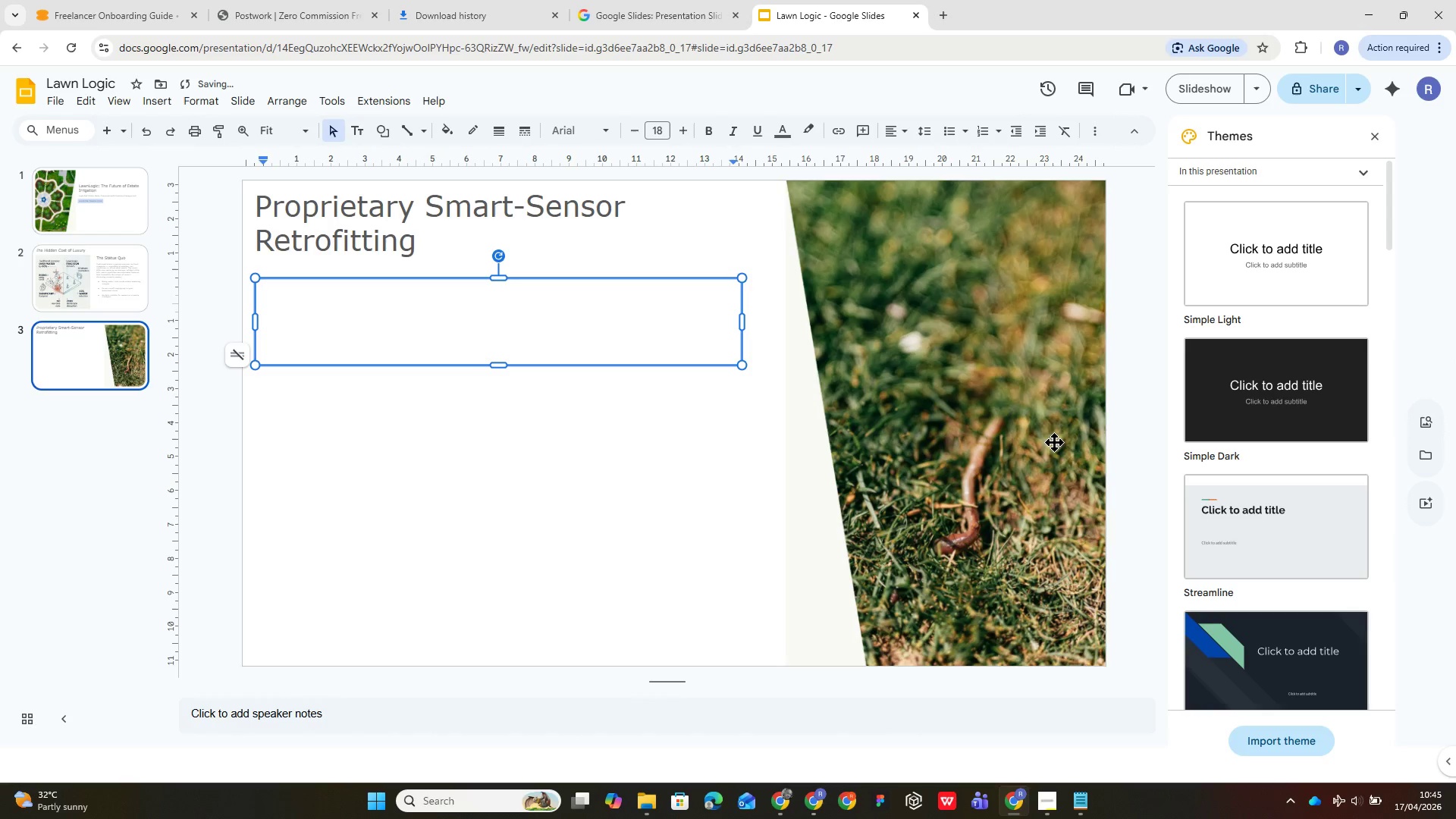 
left_click([1072, 798])
 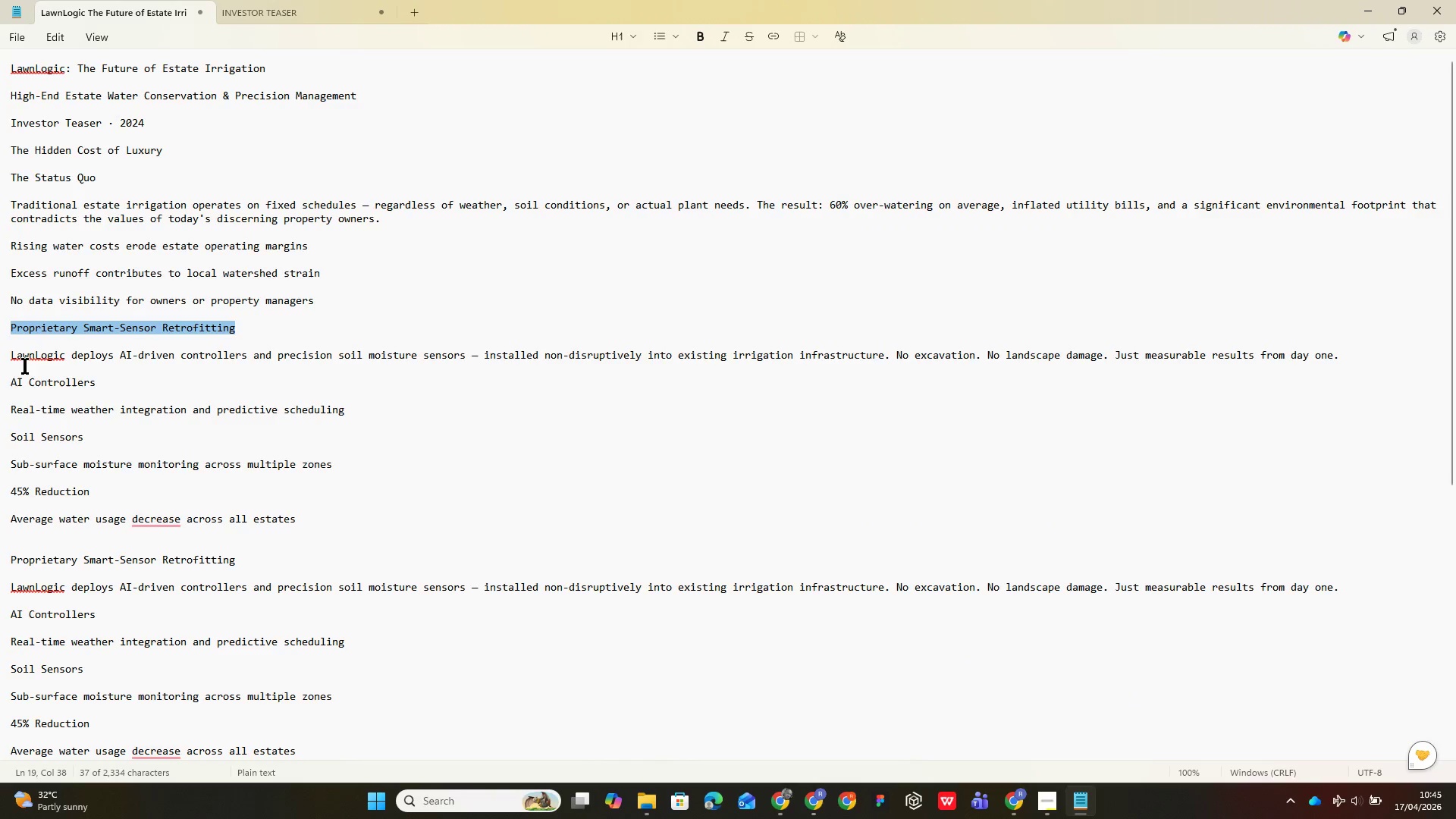 
left_click_drag(start_coordinate=[11, 353], to_coordinate=[423, 371])
 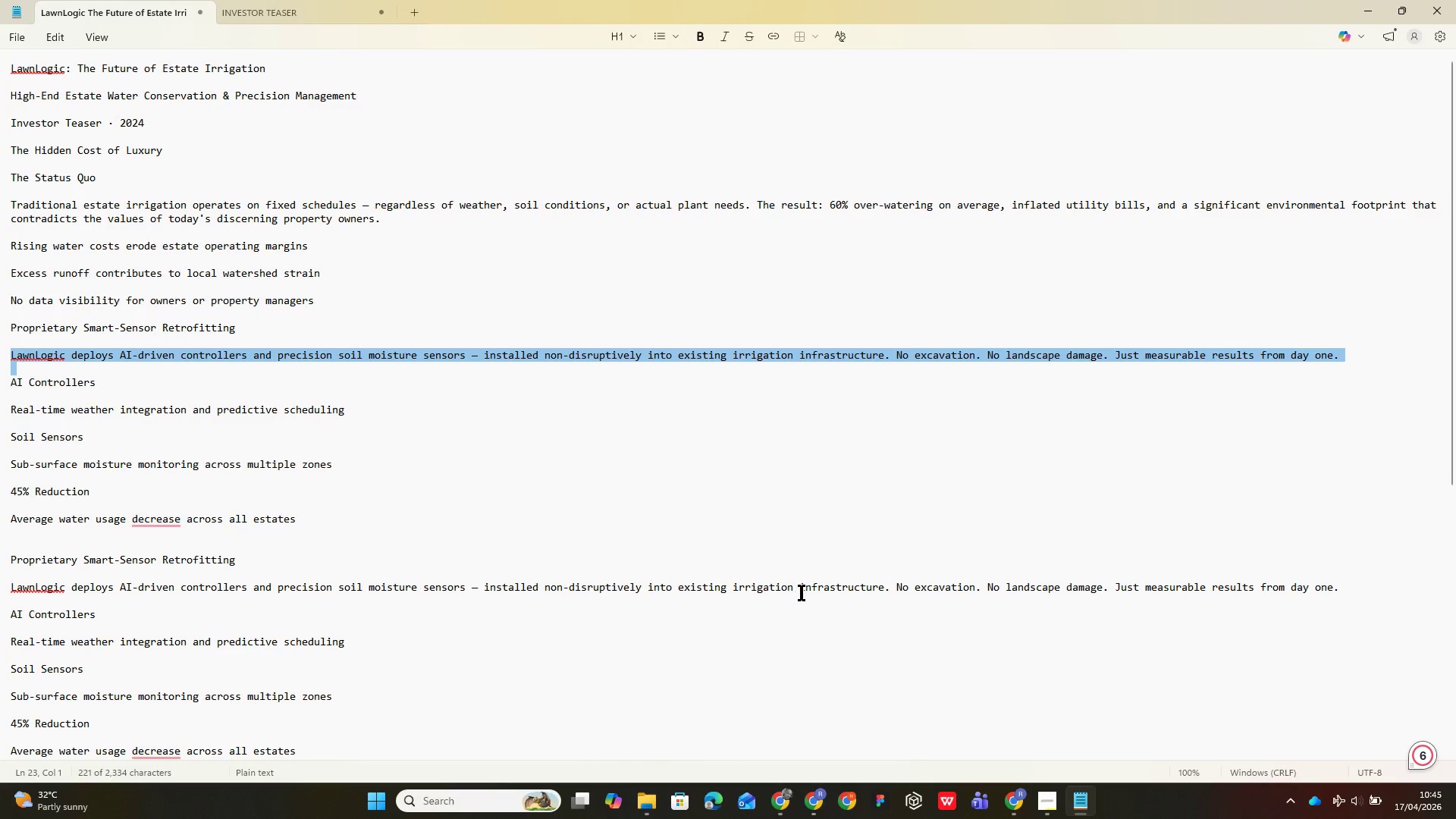 
key(Control+C)
 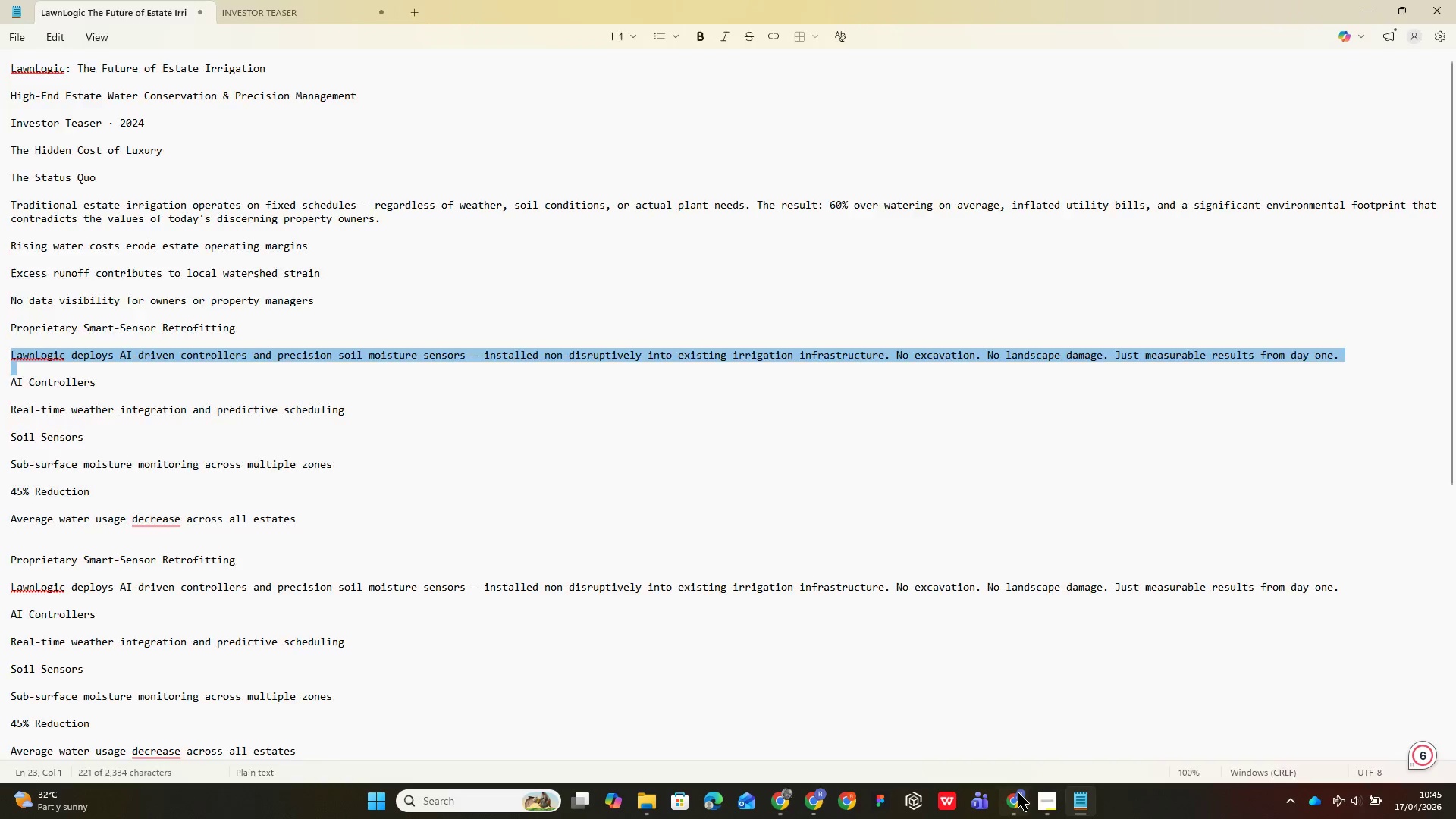 
key(Control+V)
 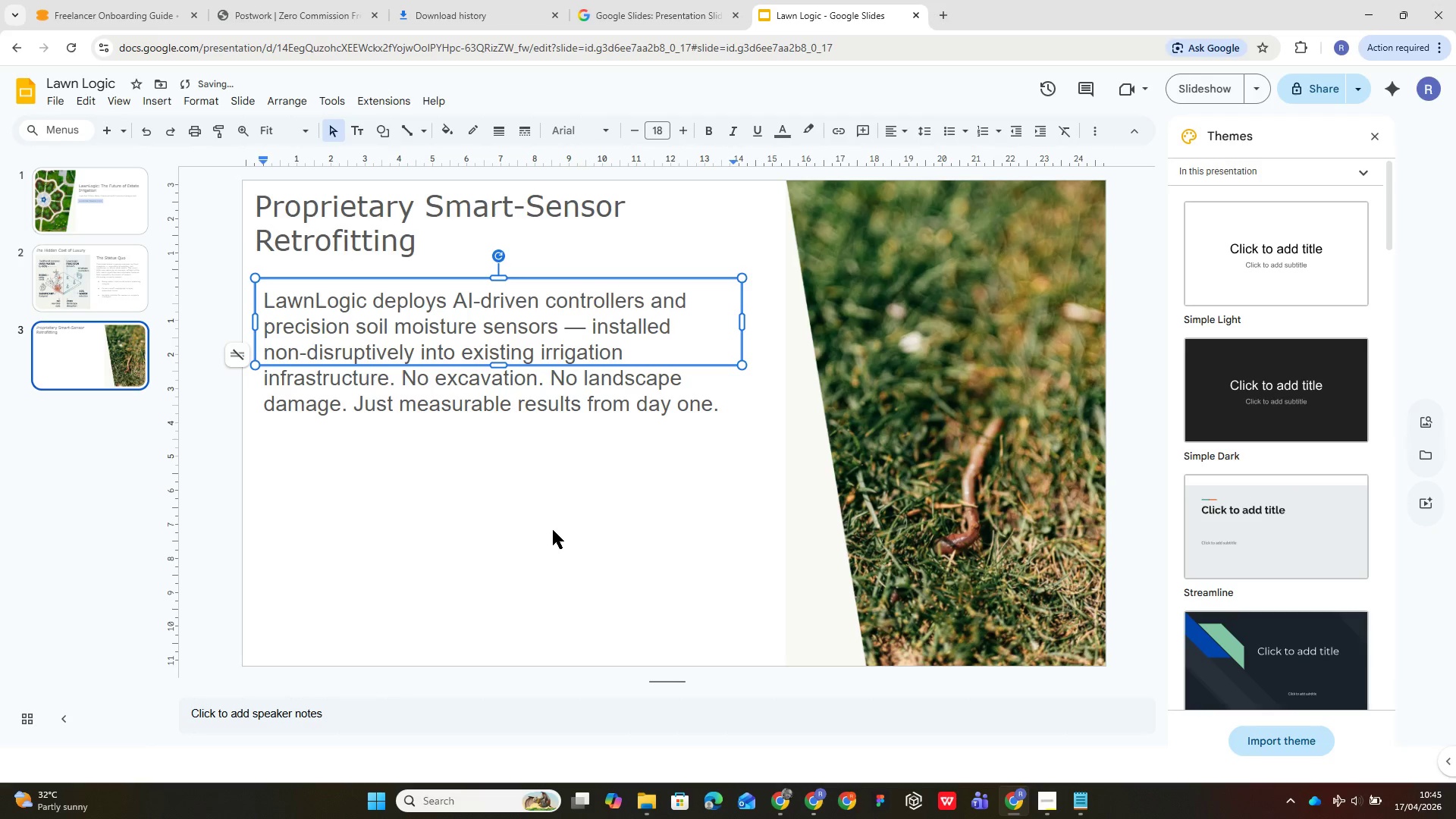 
key(Control+A)
 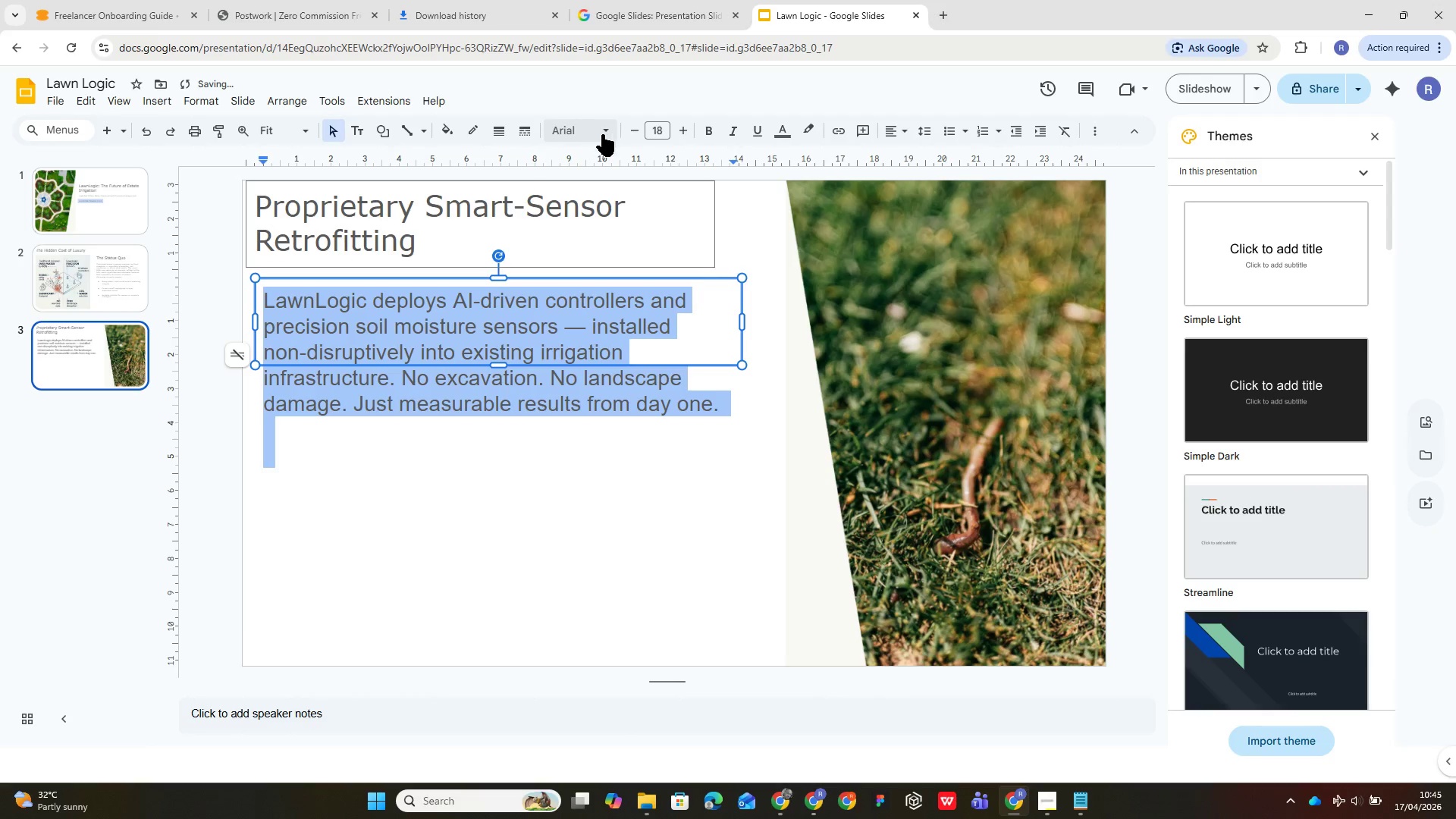 
left_click([598, 133])
 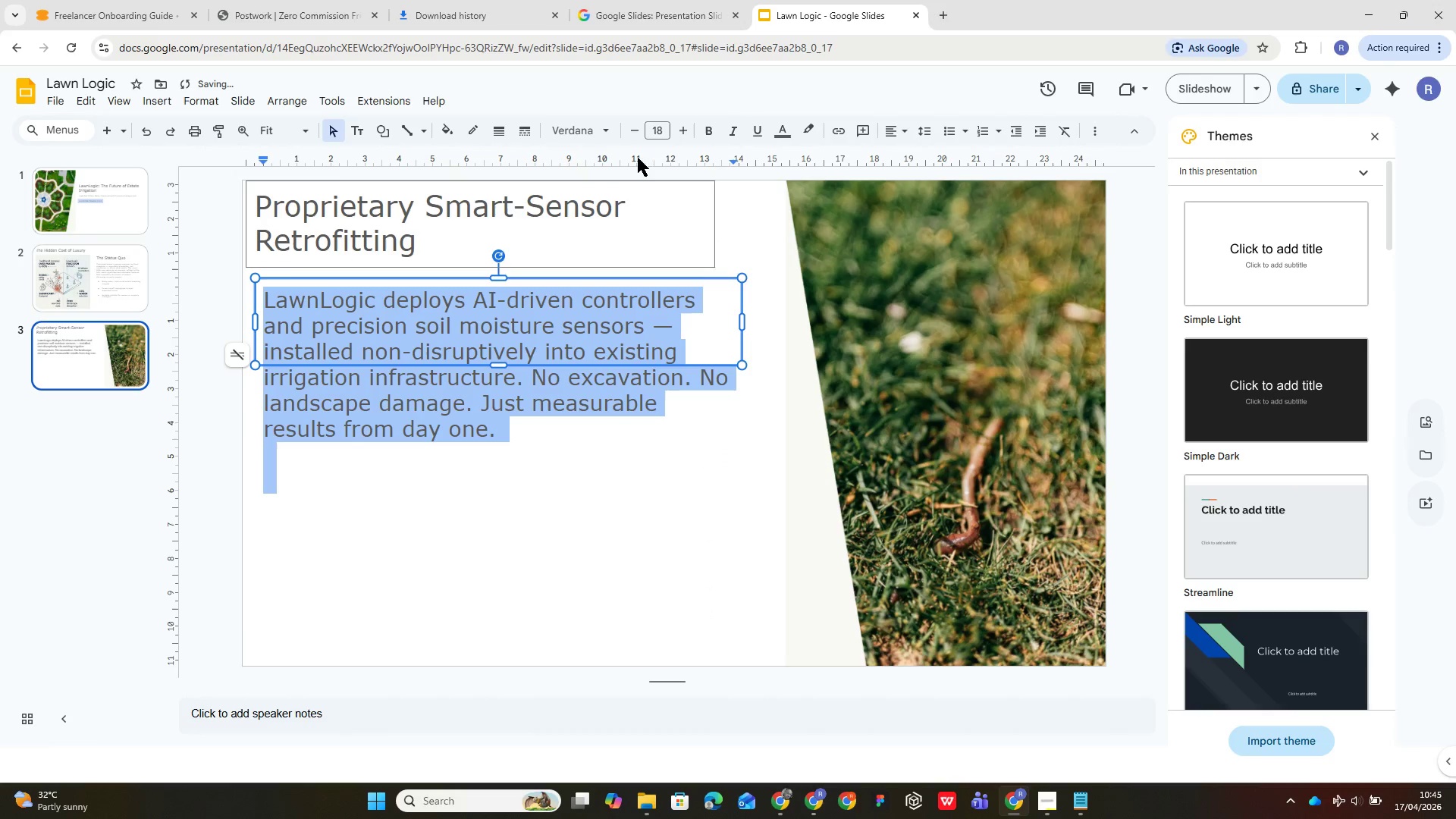 
left_click([654, 131])
 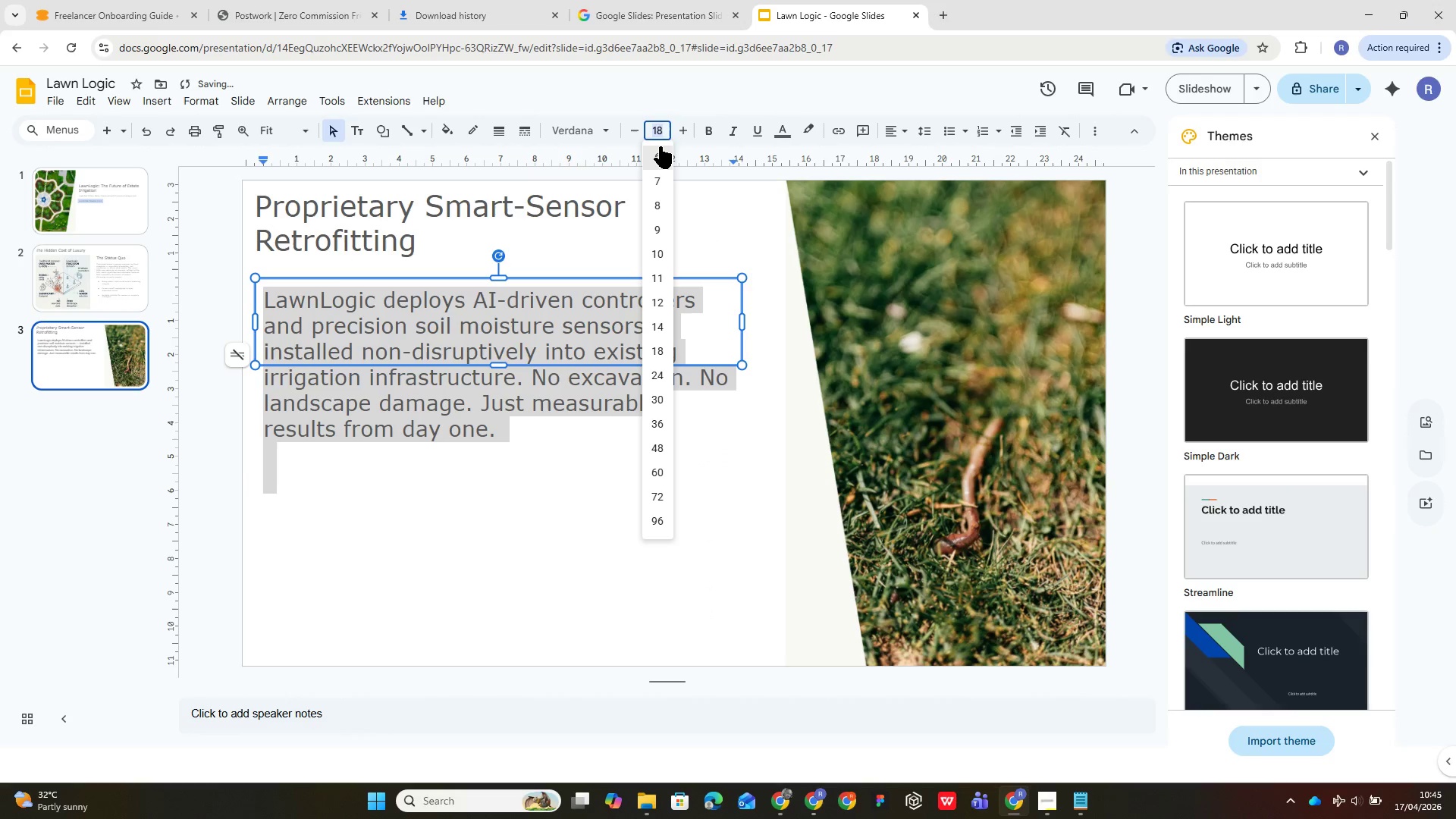 
type(12)
 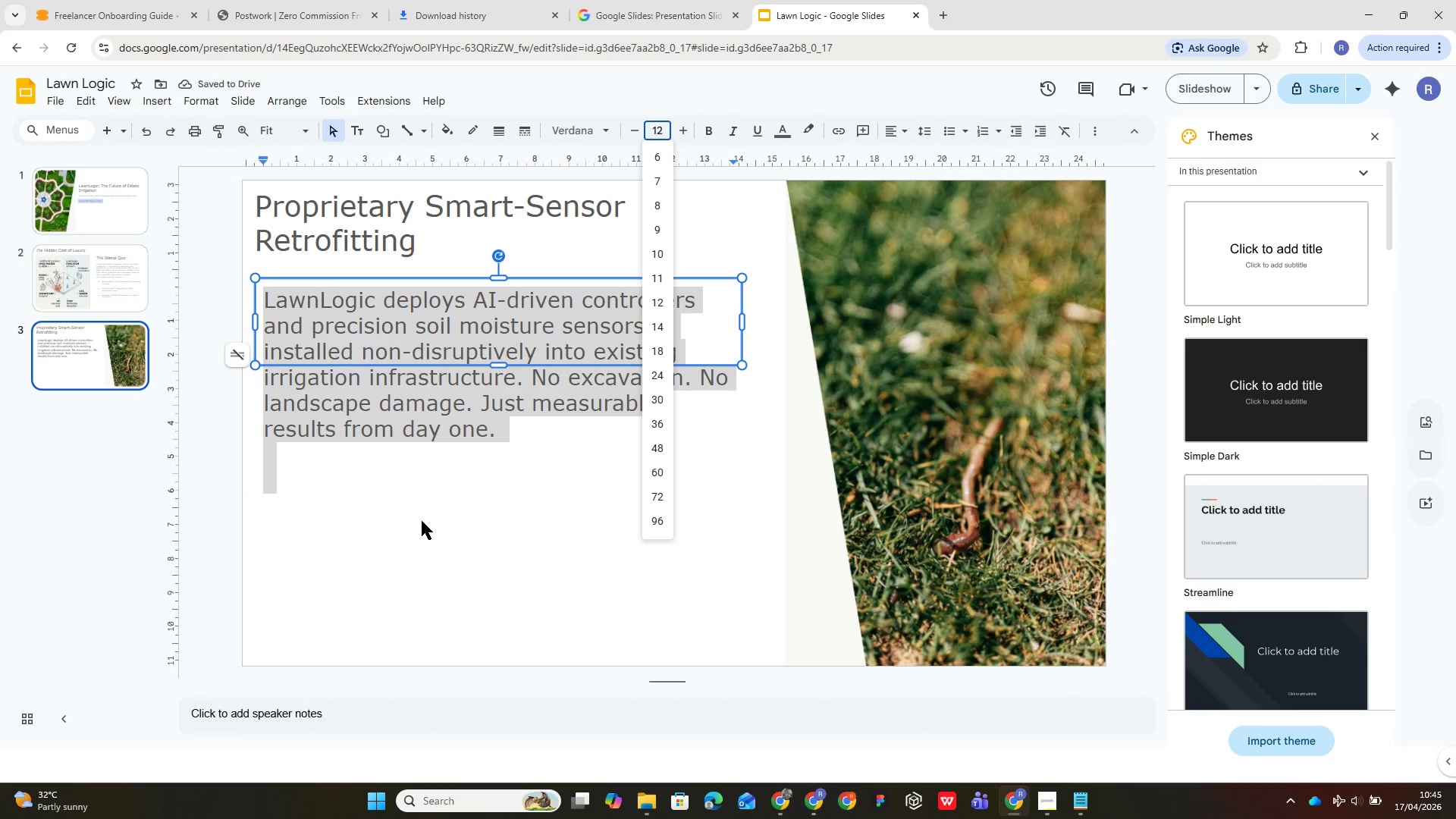 
left_click([438, 488])
 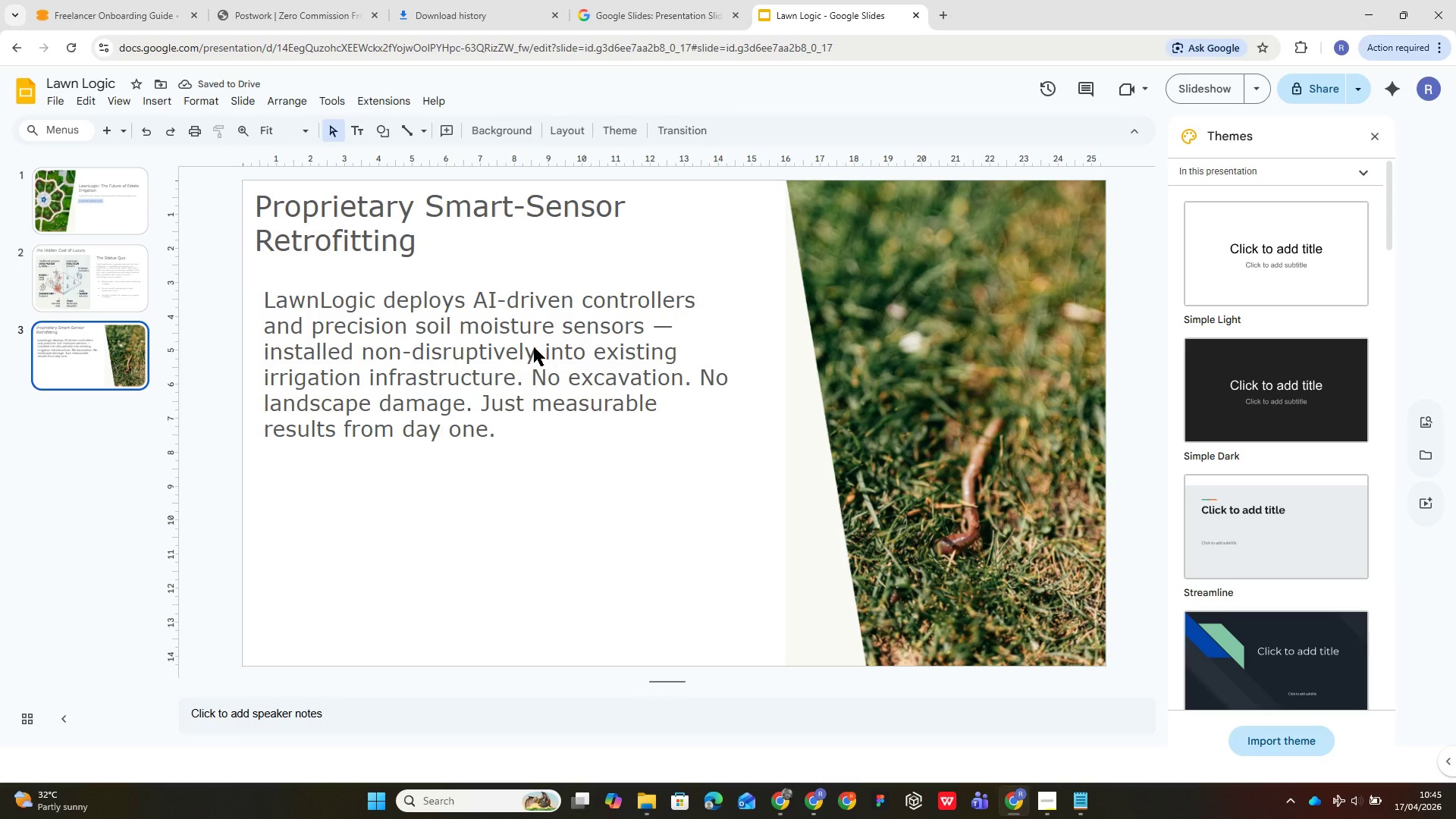 
left_click([534, 348])
 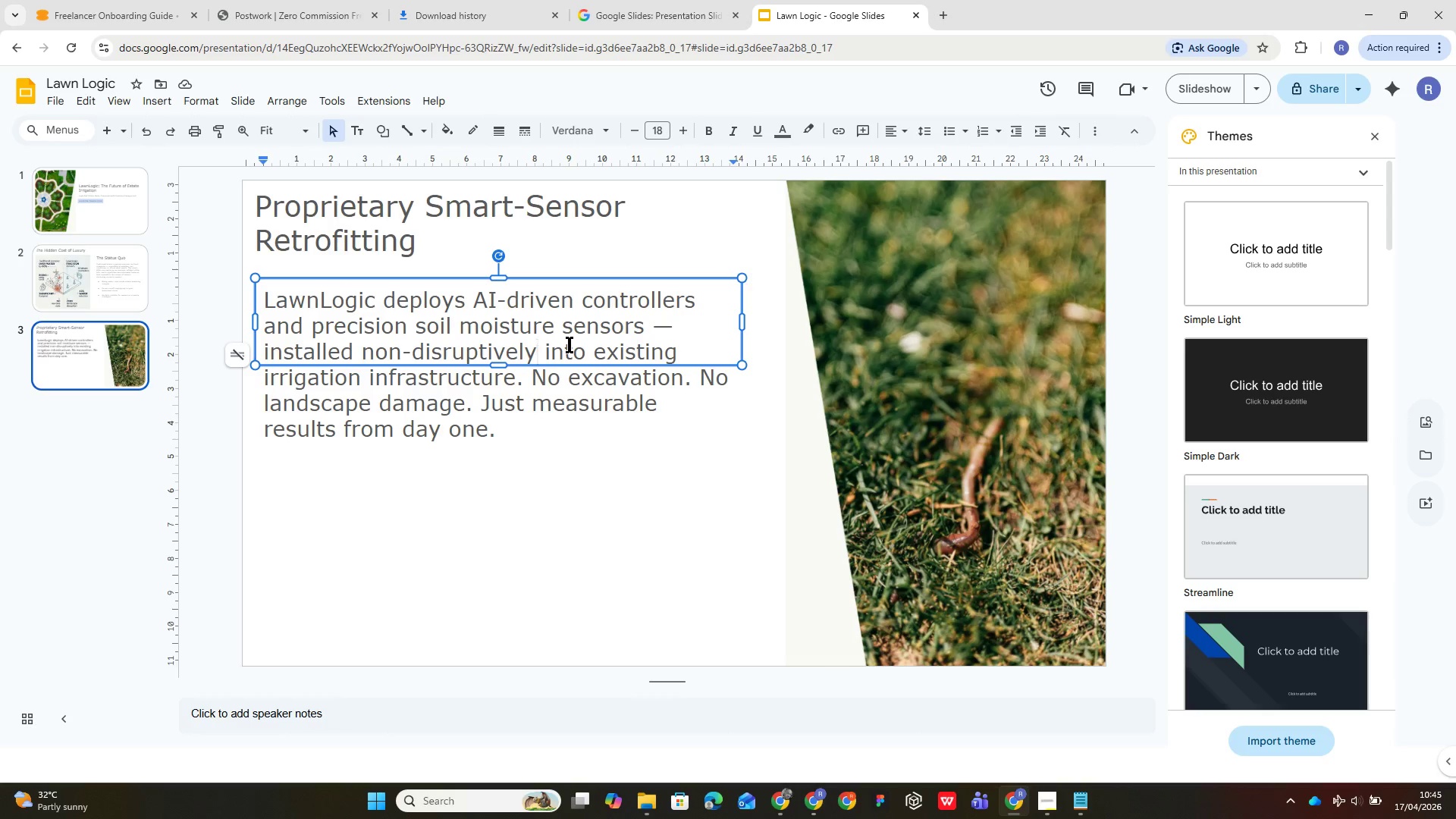 
key(Control+A)
 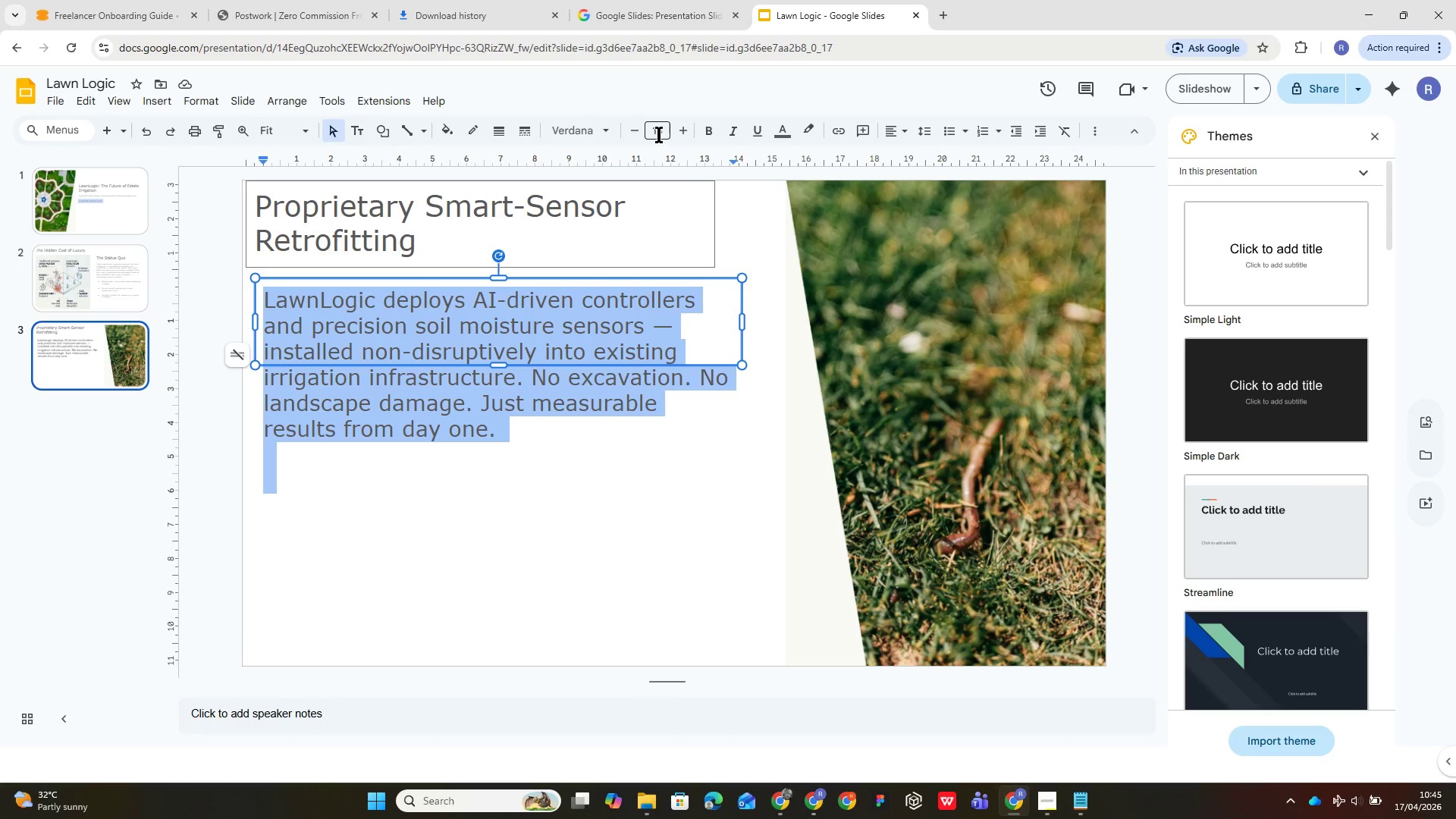 
left_click([658, 133])
 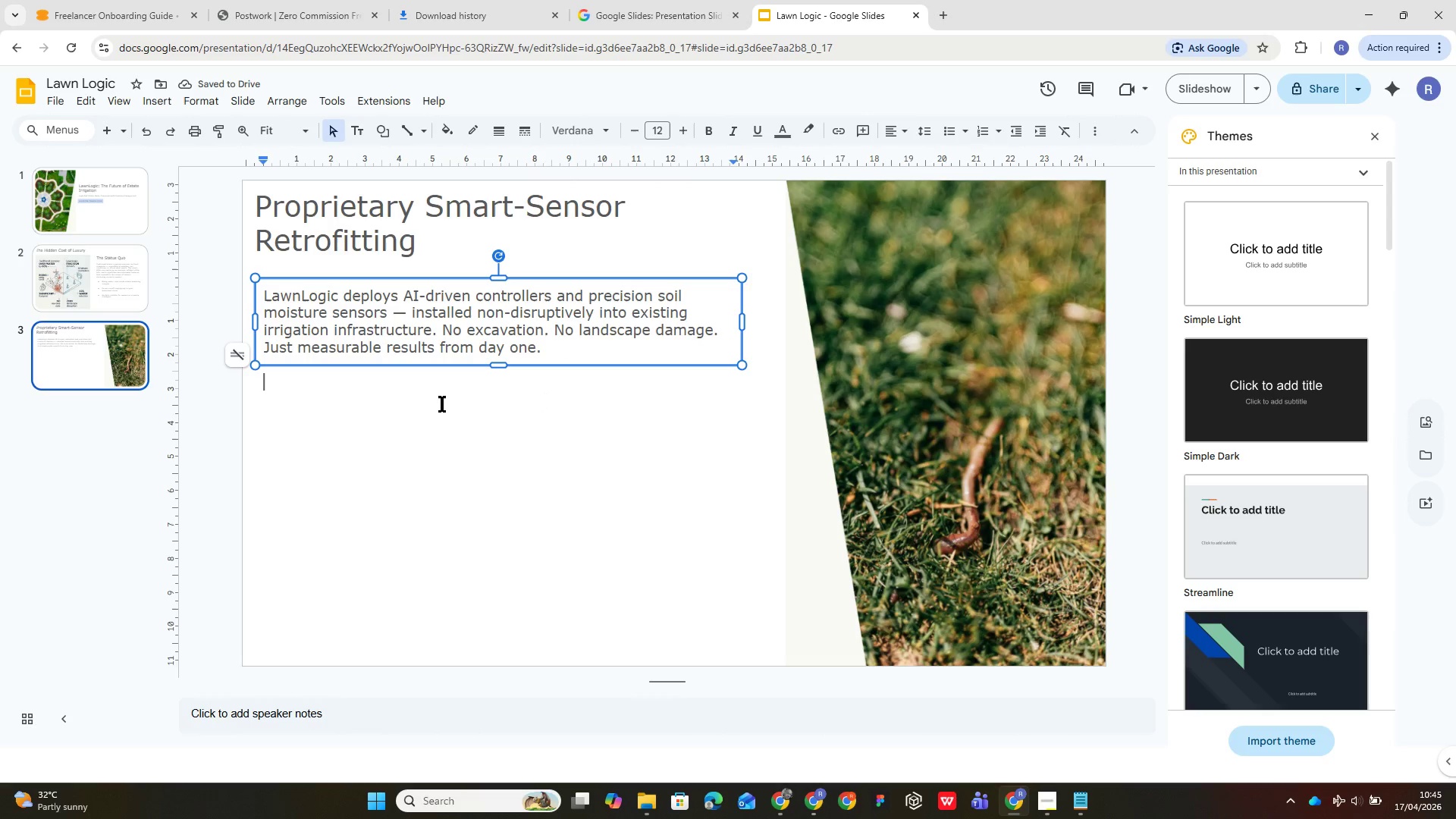 
wait(5.17)
 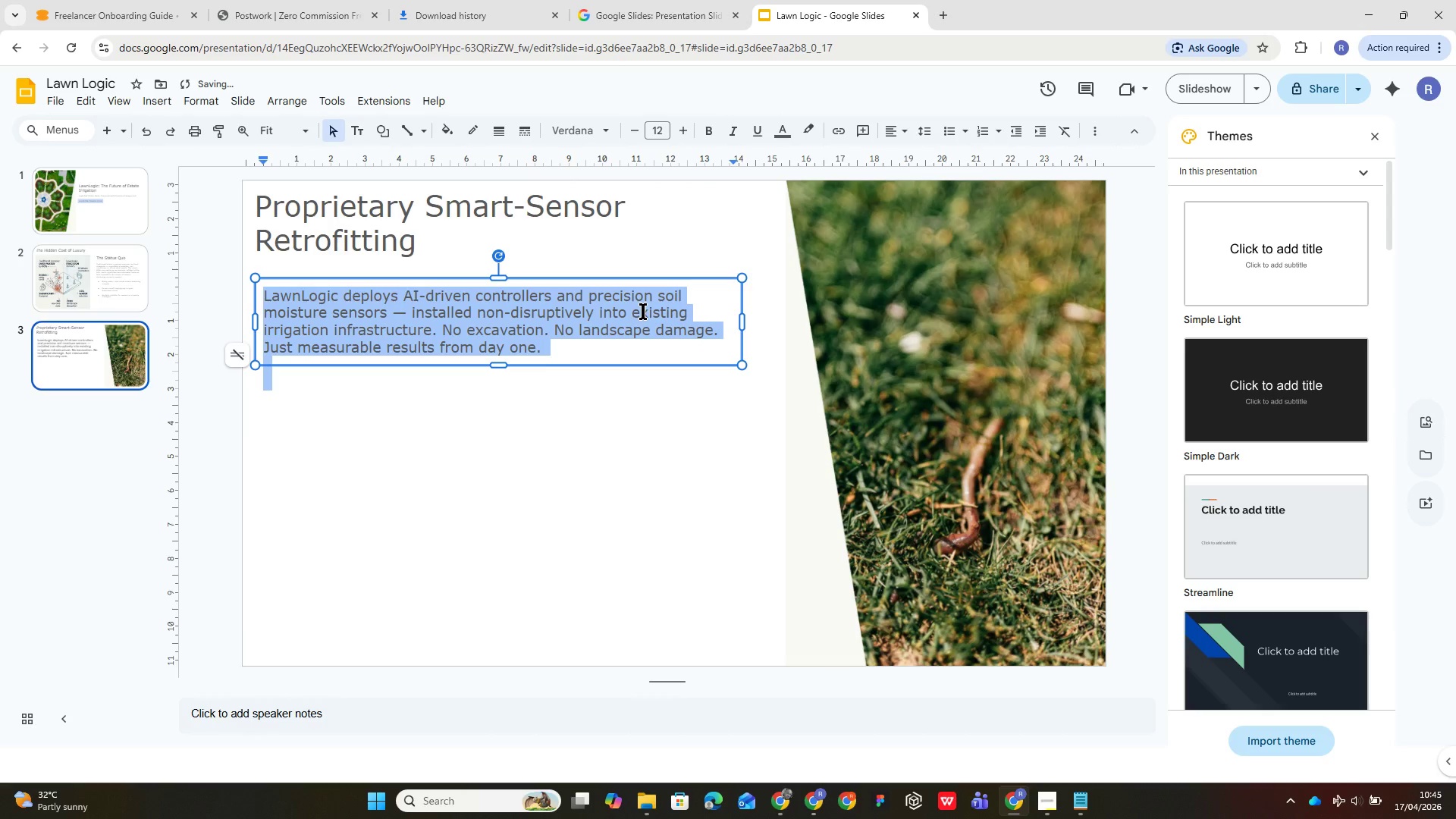 
left_click([661, 473])
 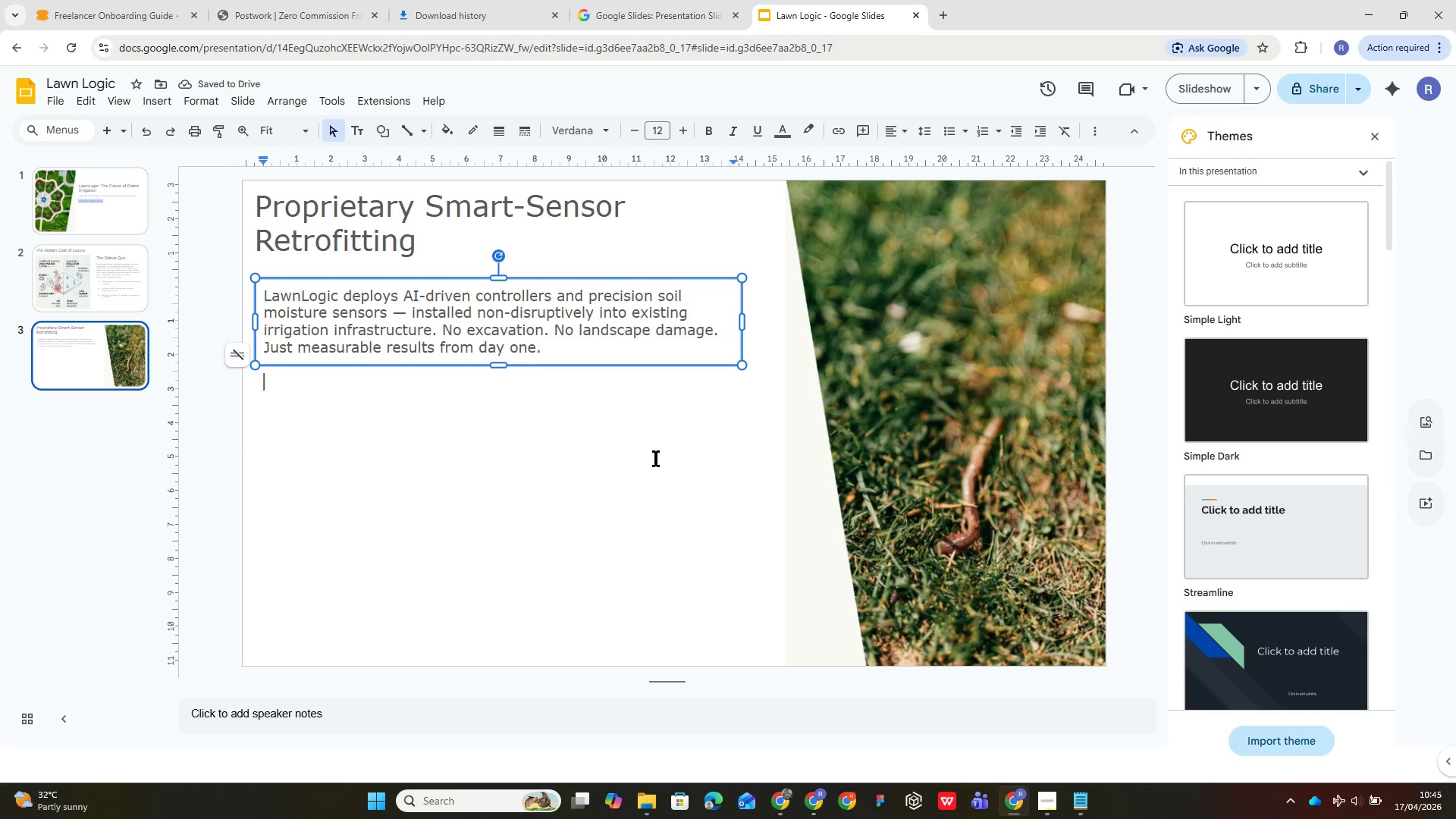 
double_click([656, 457])
 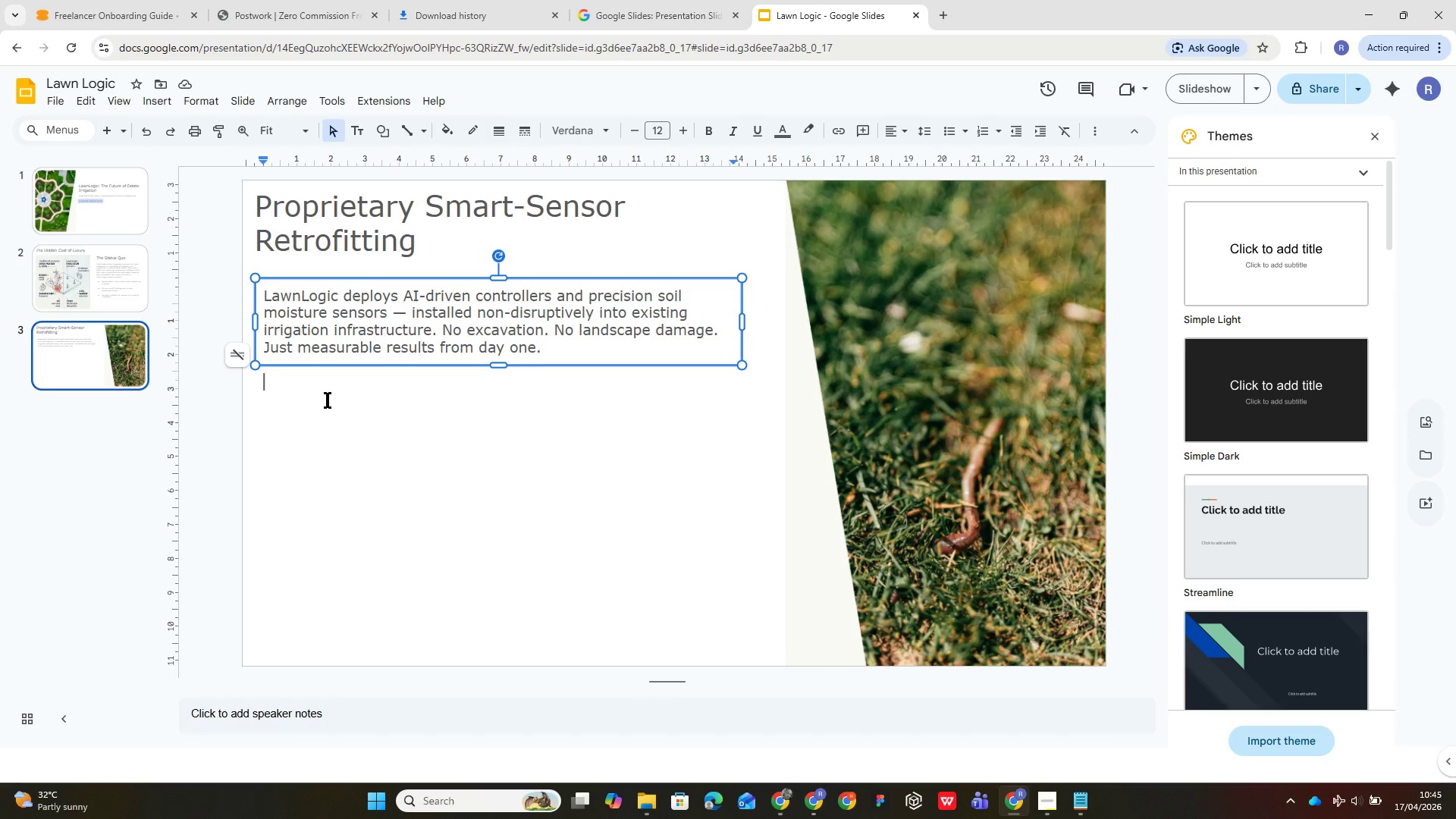 
key(Backspace)
 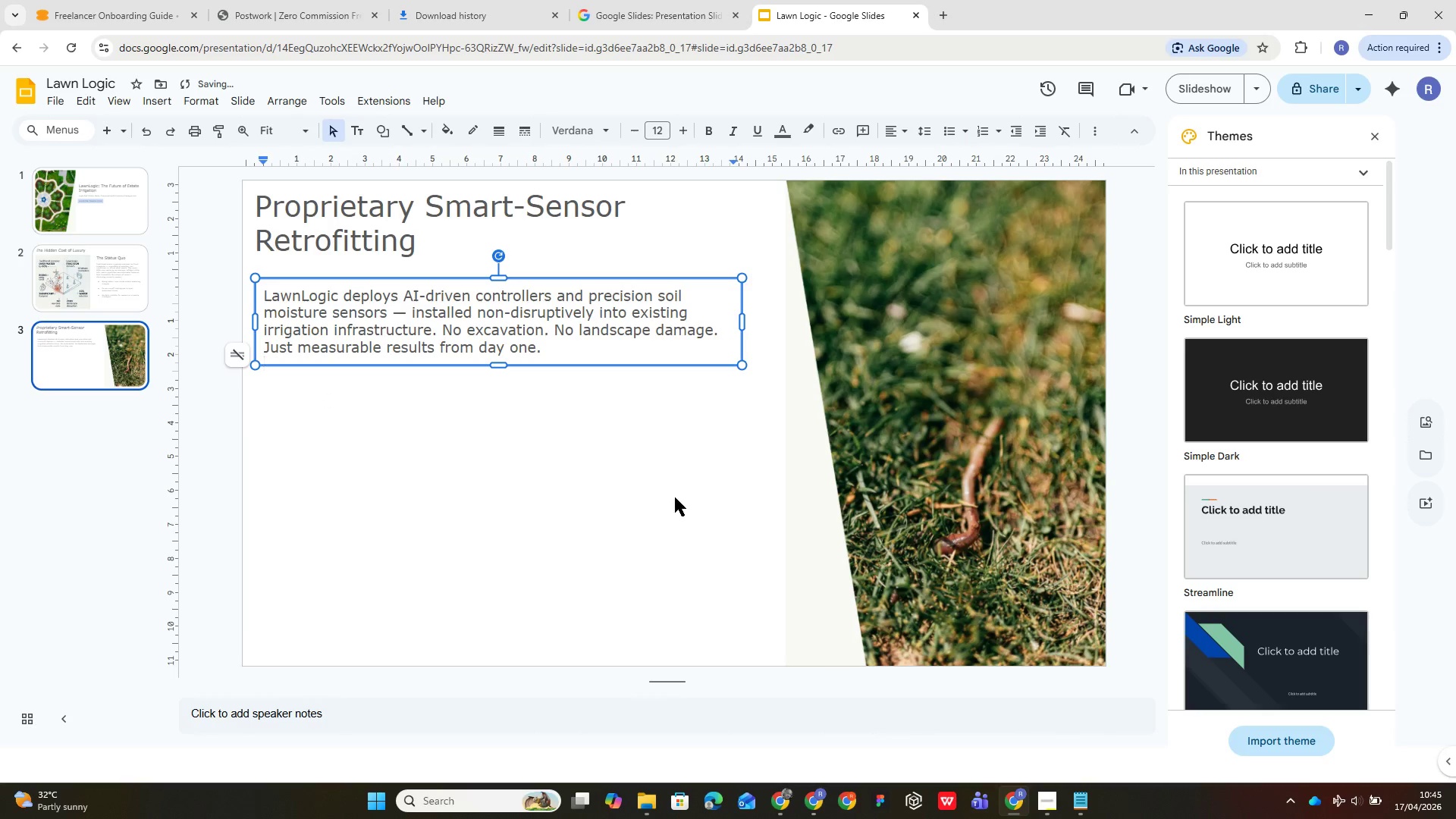 
left_click([682, 486])
 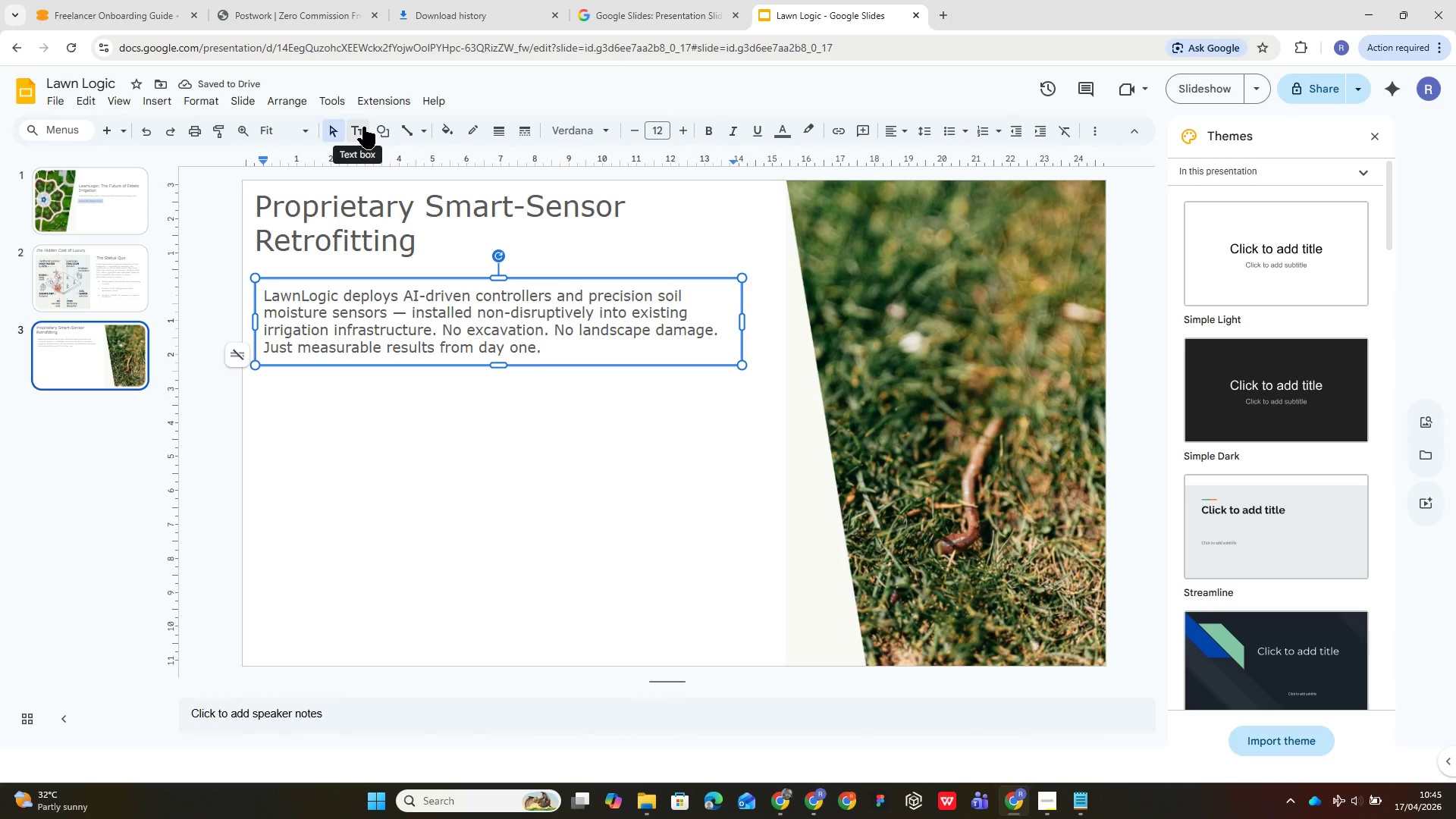 
left_click([363, 127])
 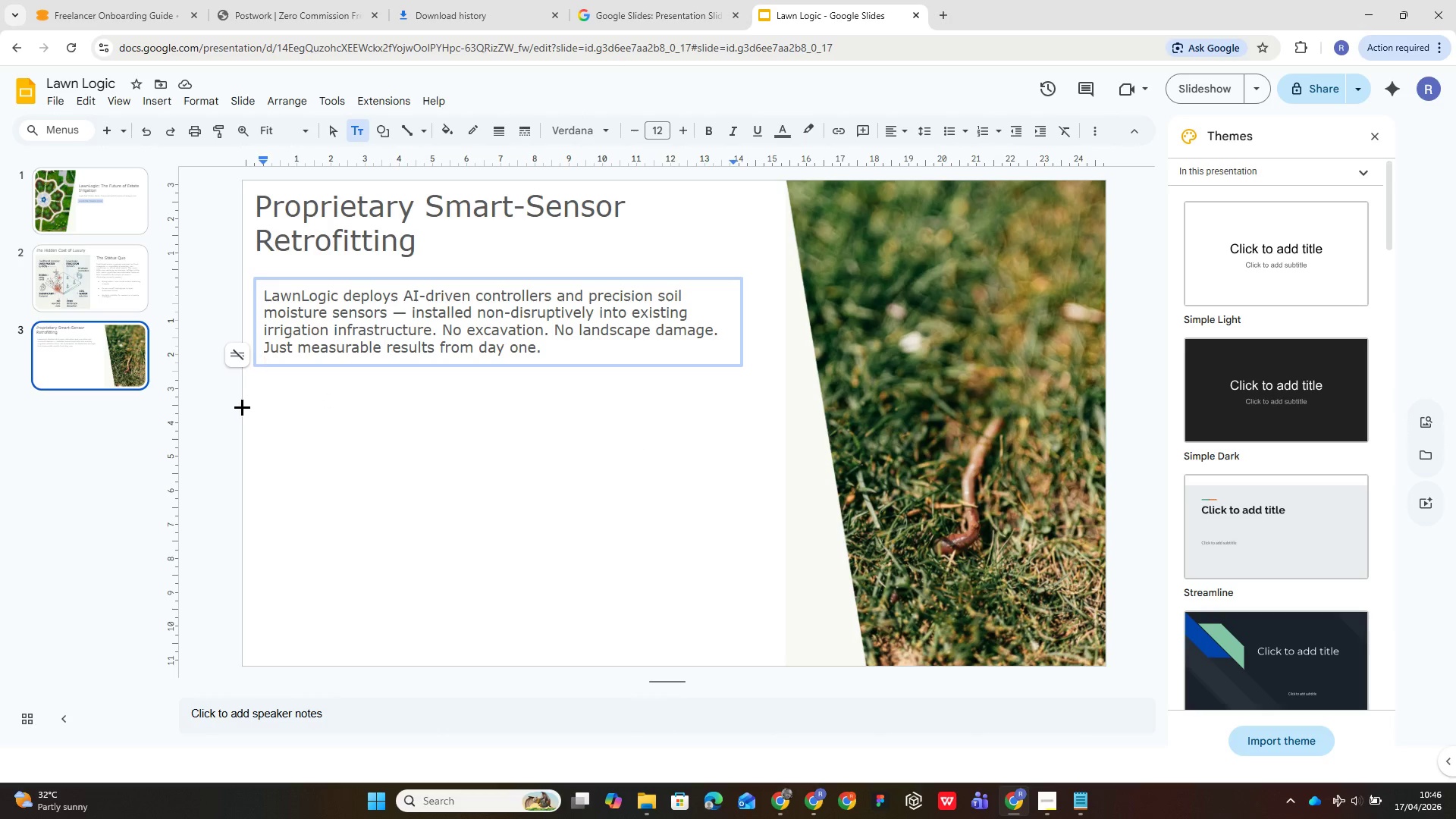 
left_click_drag(start_coordinate=[247, 410], to_coordinate=[470, 544])
 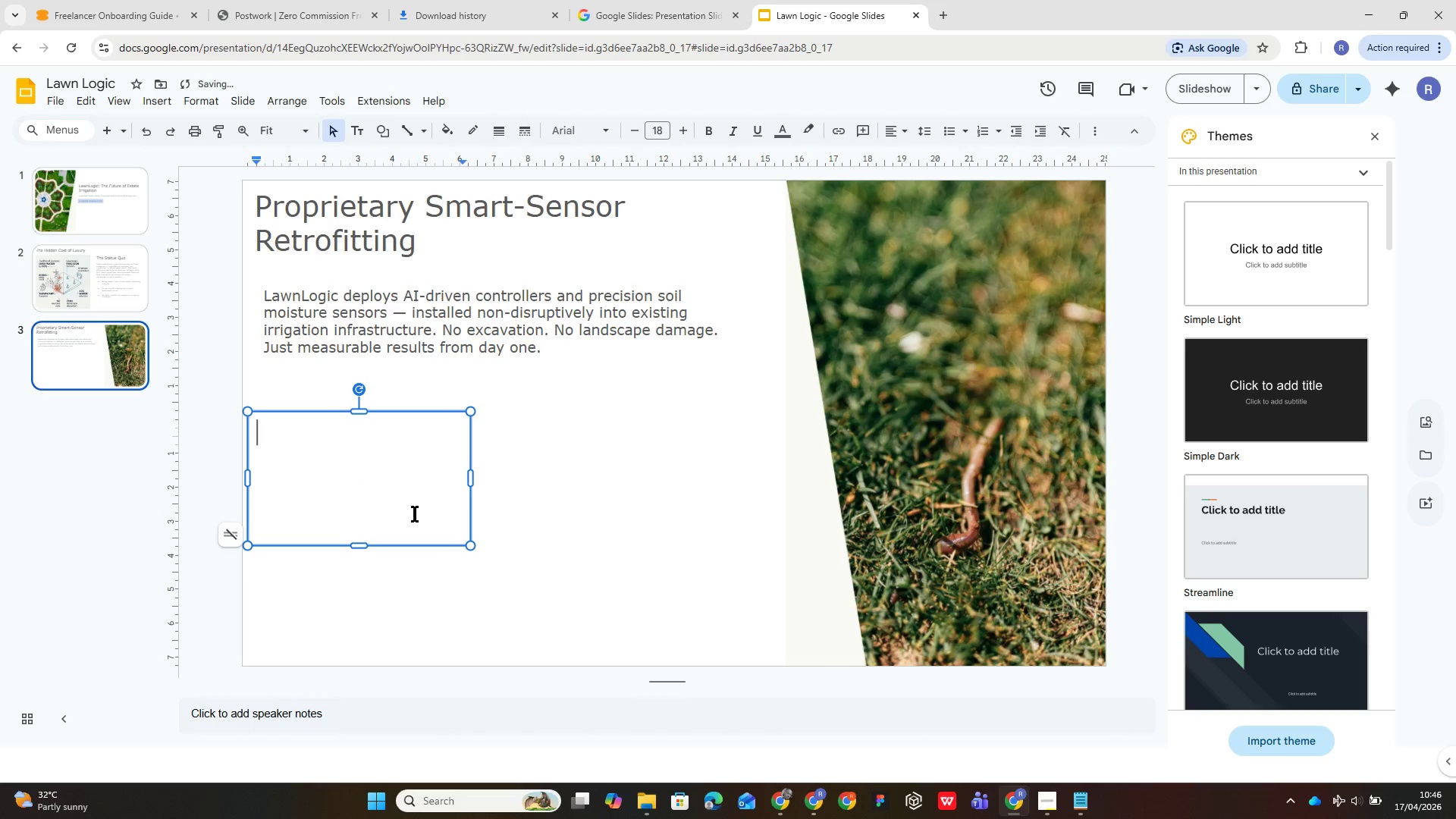 
key(Control+C)
 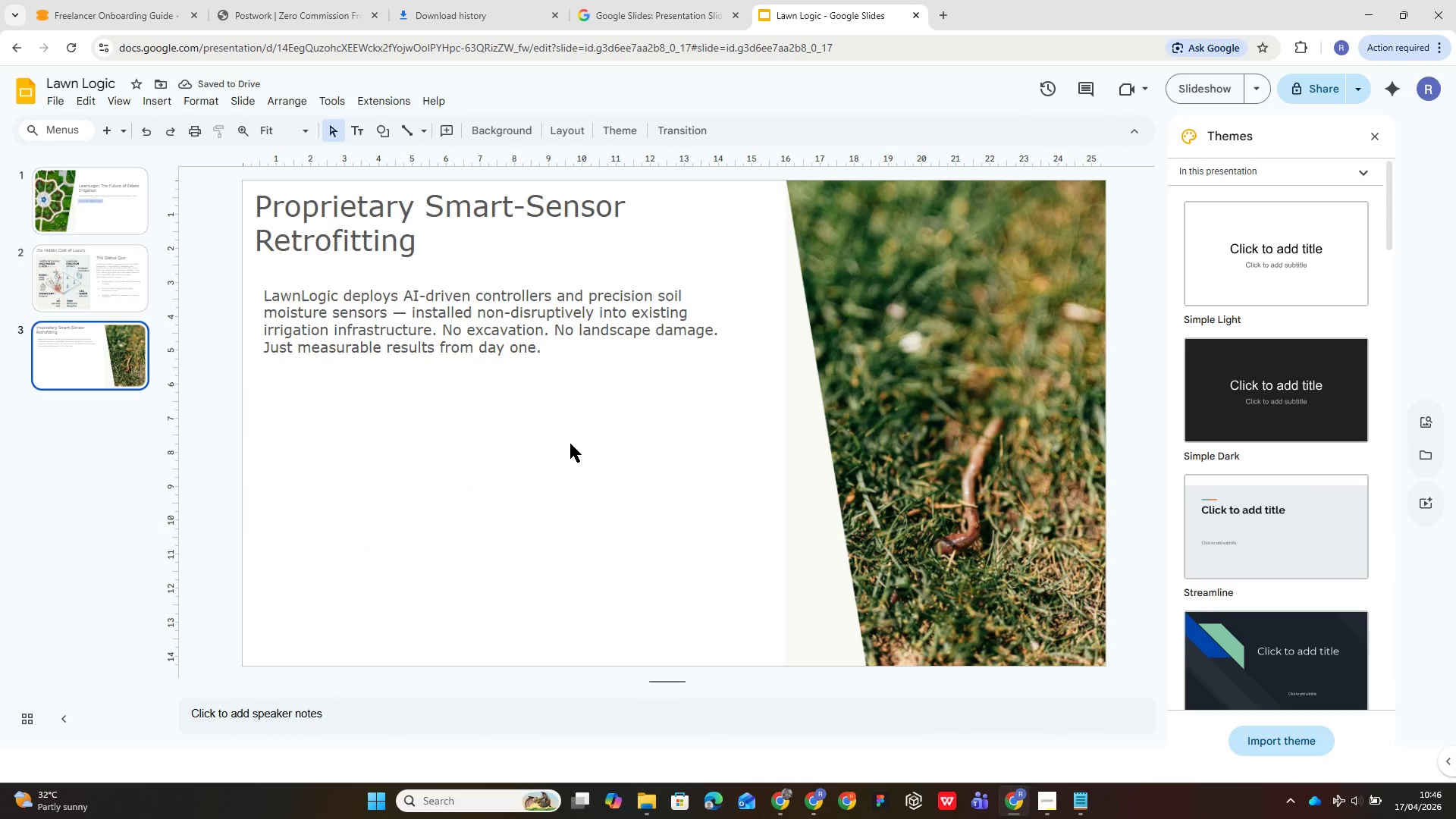 
key(Control+V)
 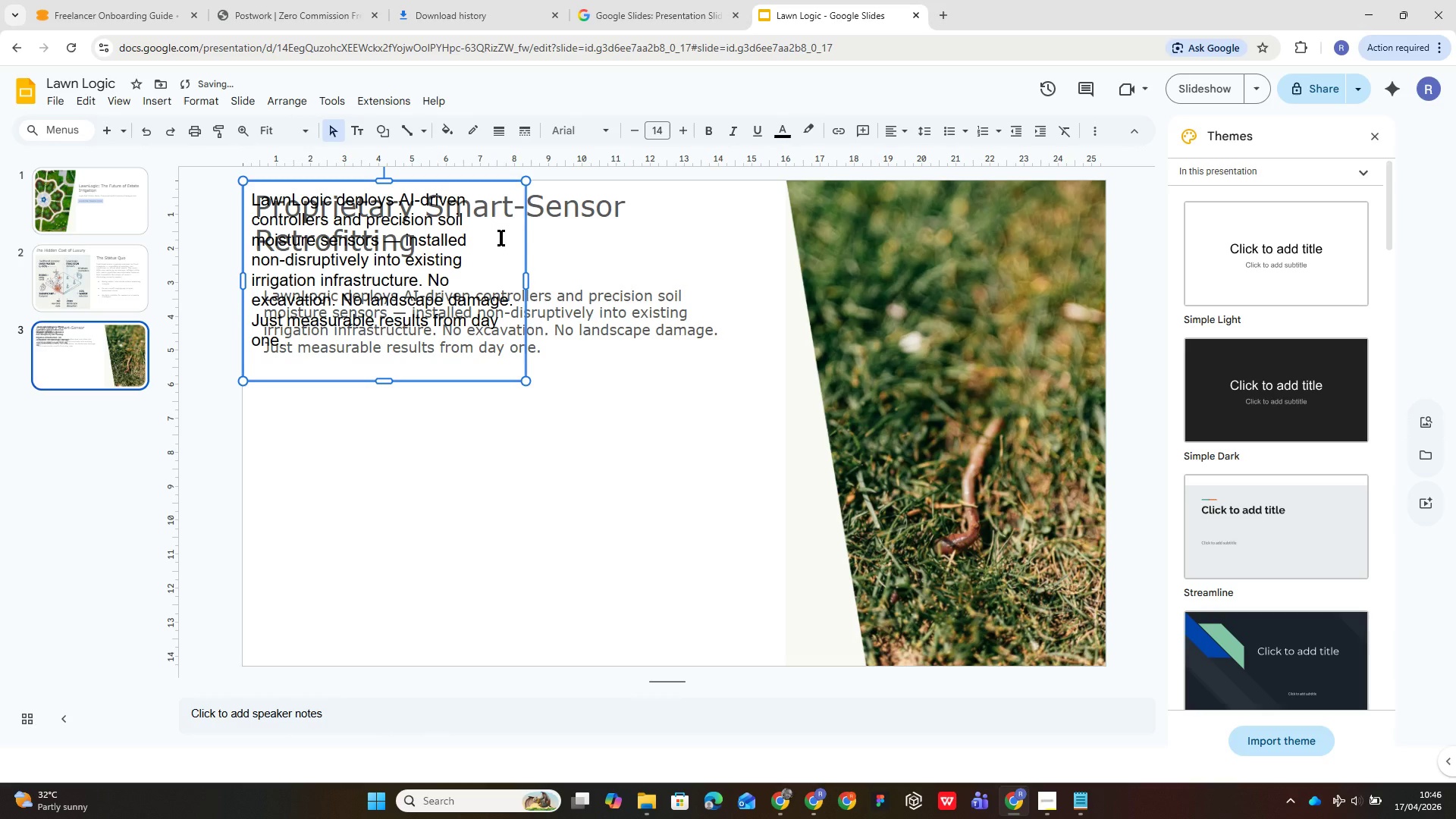 
left_click([500, 244])
 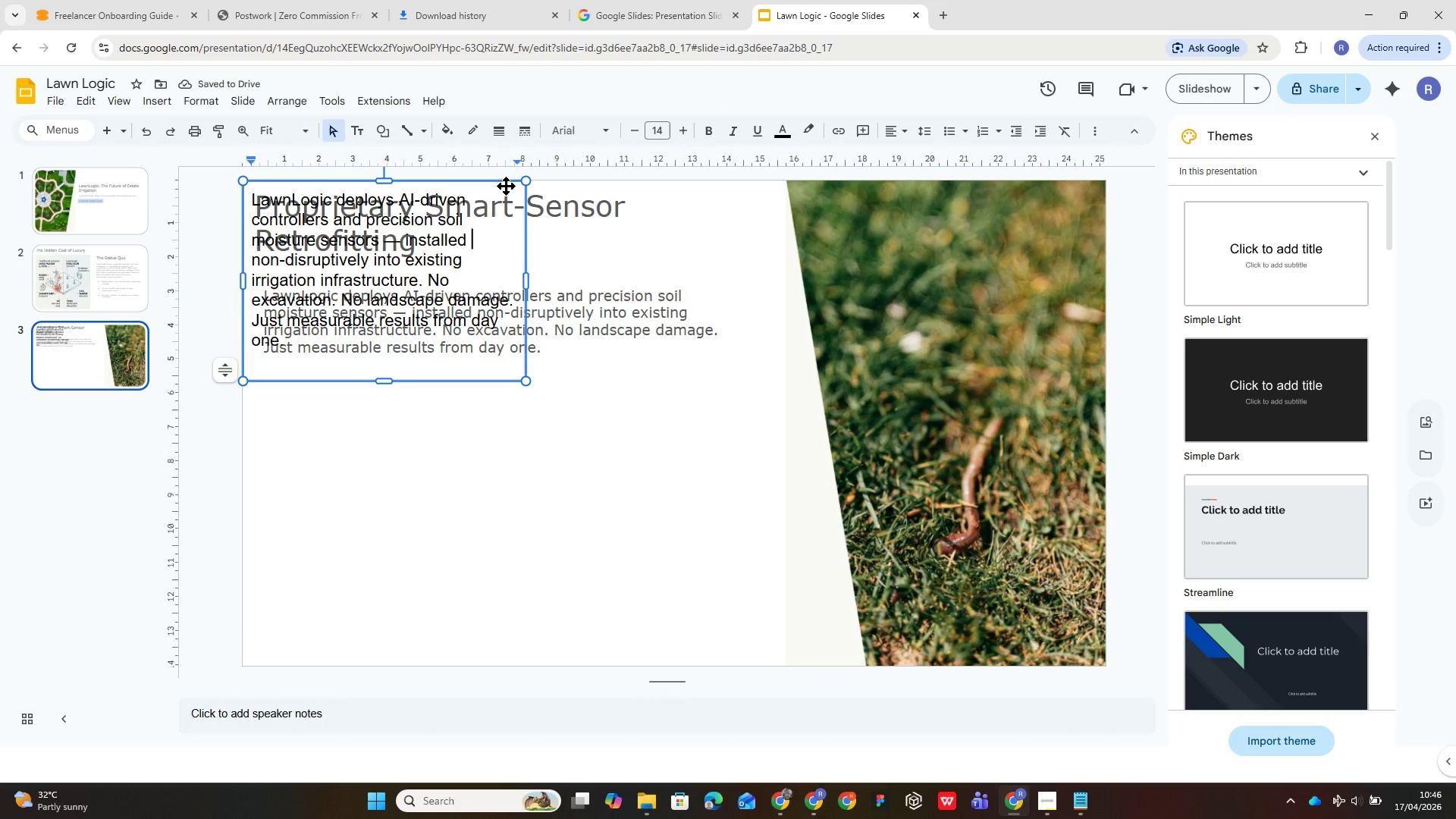 
left_click_drag(start_coordinate=[506, 186], to_coordinate=[701, 408])
 